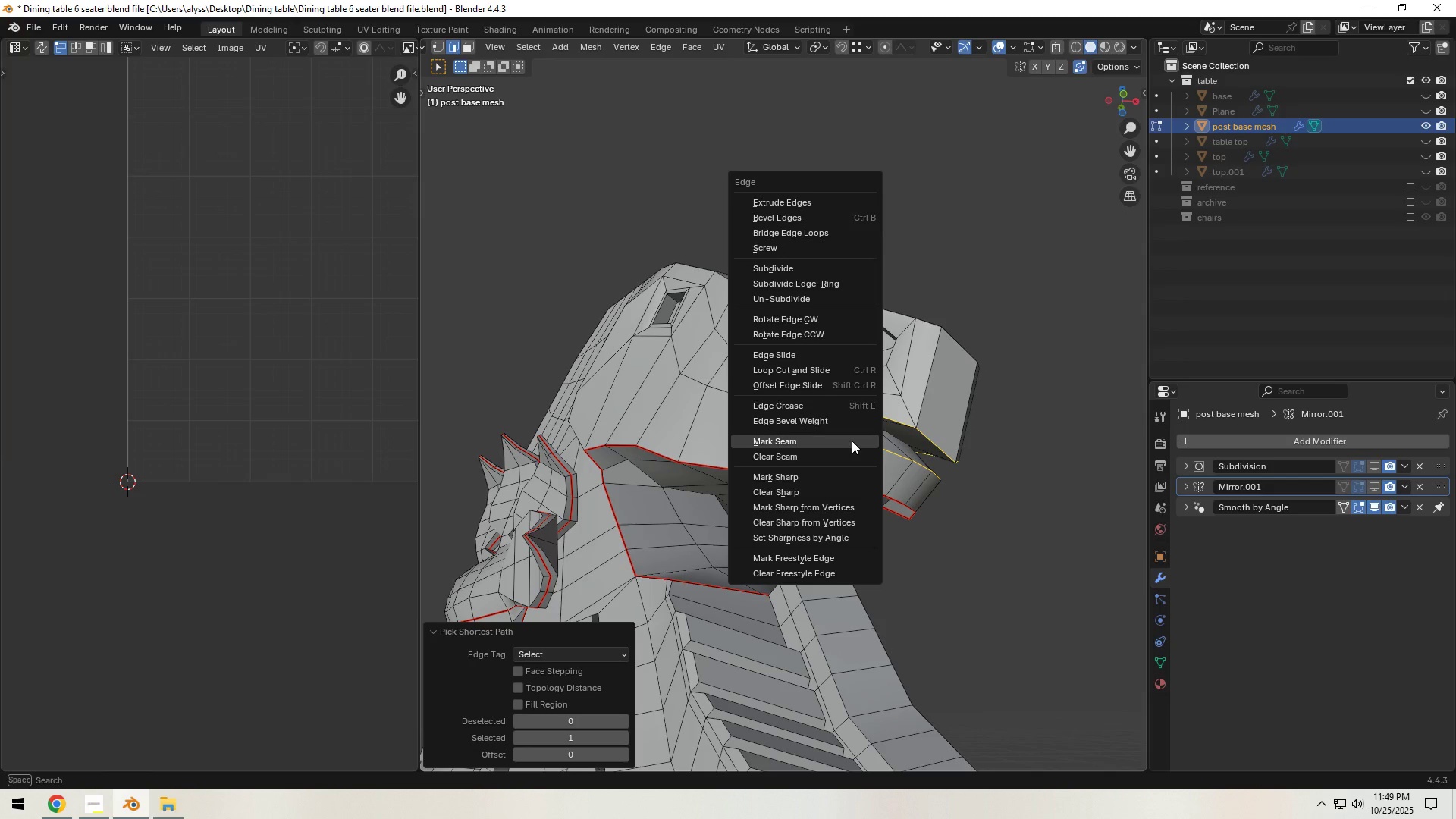 
left_click([852, 441])
 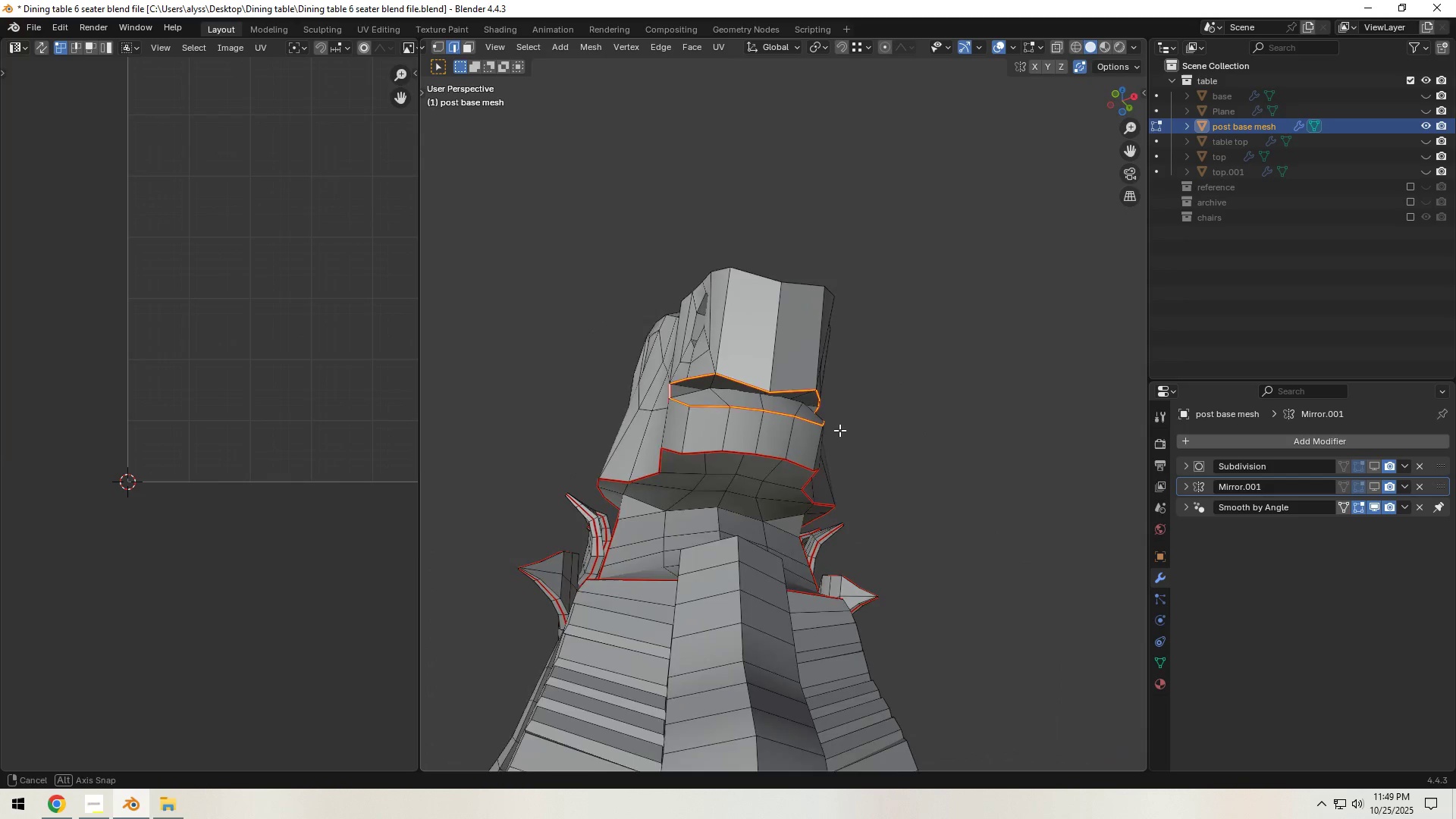 
left_click([757, 420])
 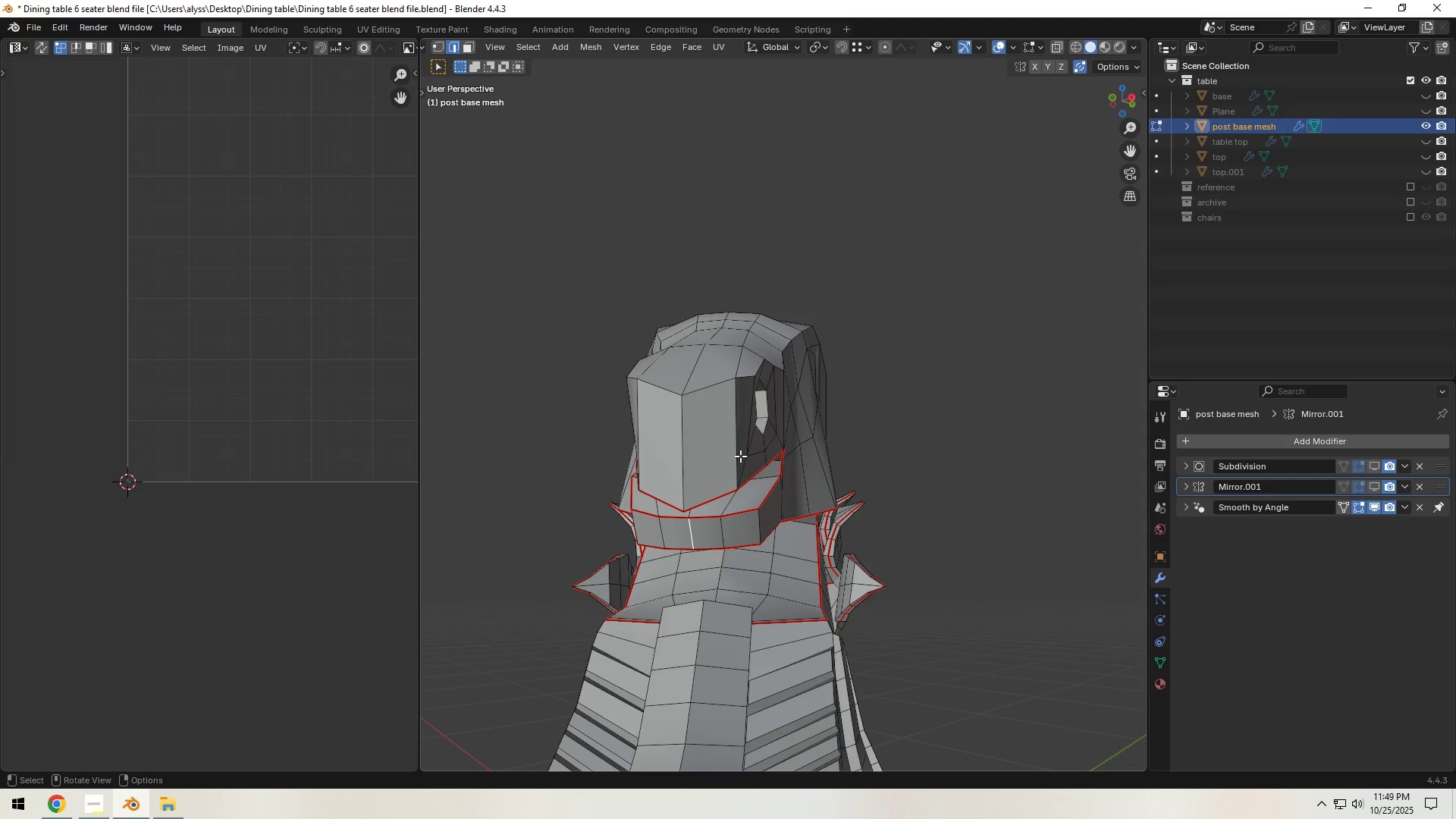 
hold_key(key=ShiftLeft, duration=0.39)
left_click([686, 457])
 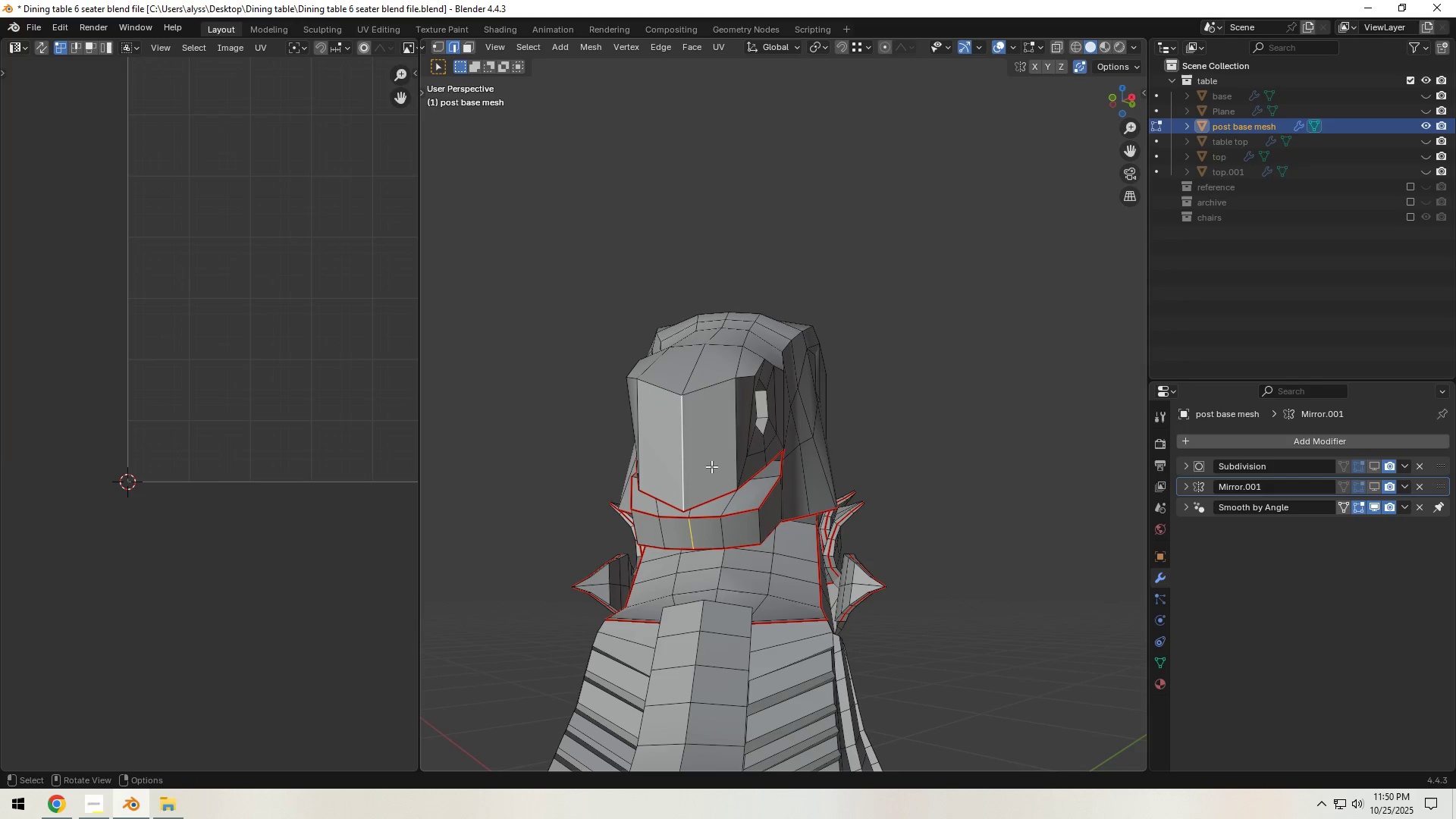 
key(Control+E)
 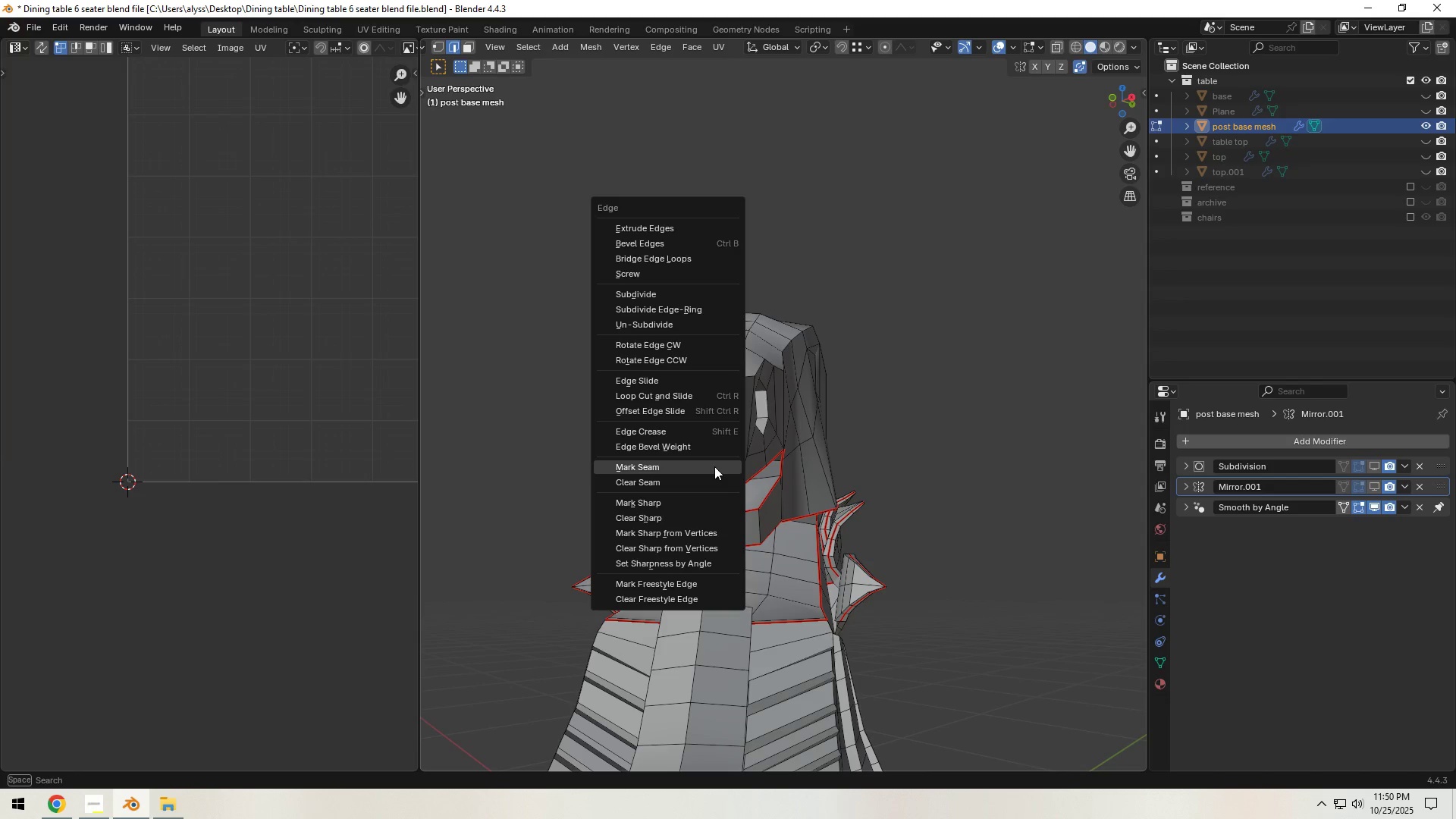 
left_click([714, 466])
 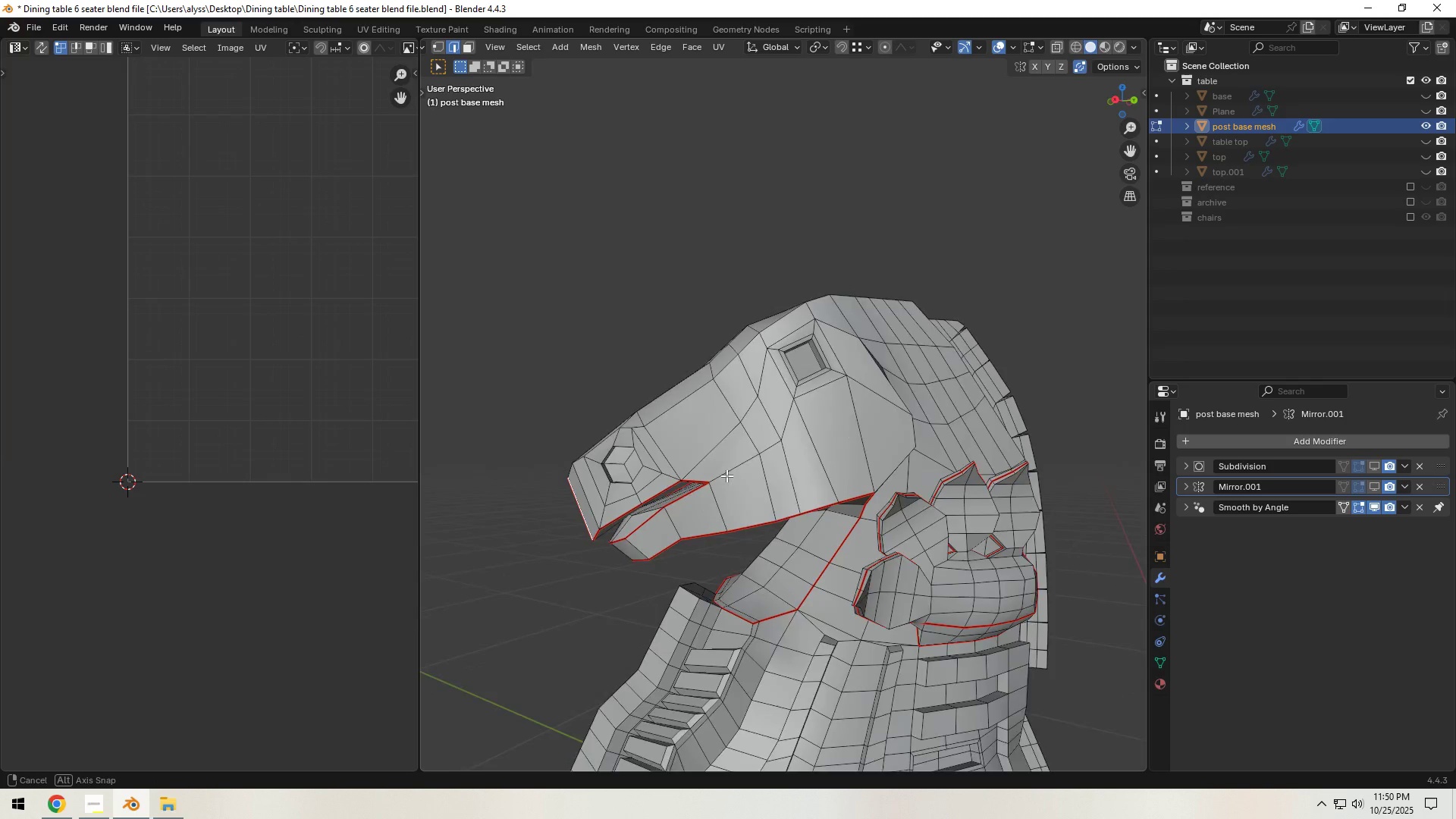 
scroll: coordinate [764, 473], scroll_direction: down, amount: 4.0
 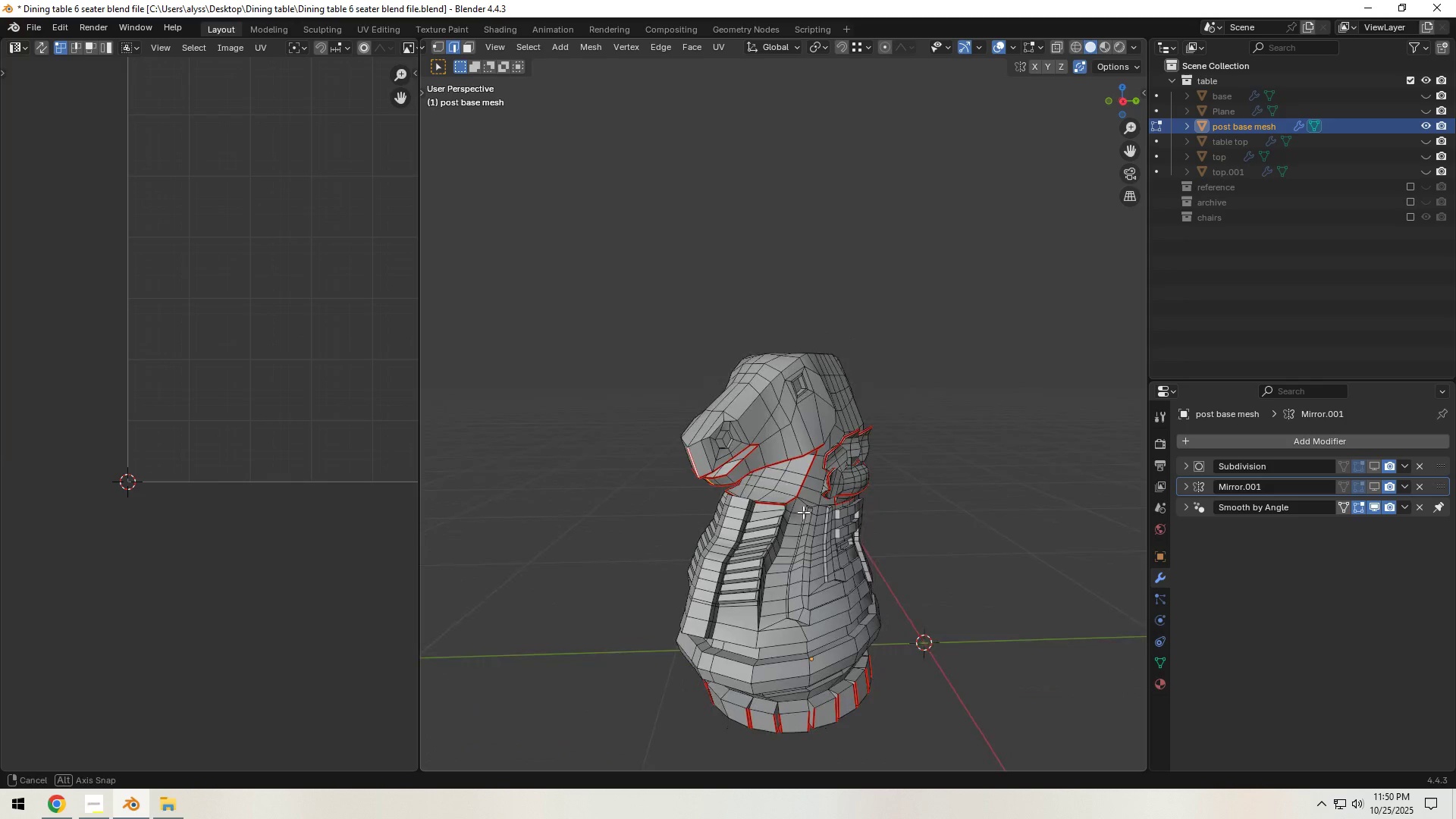 
hold_key(key=ShiftLeft, duration=0.5)
 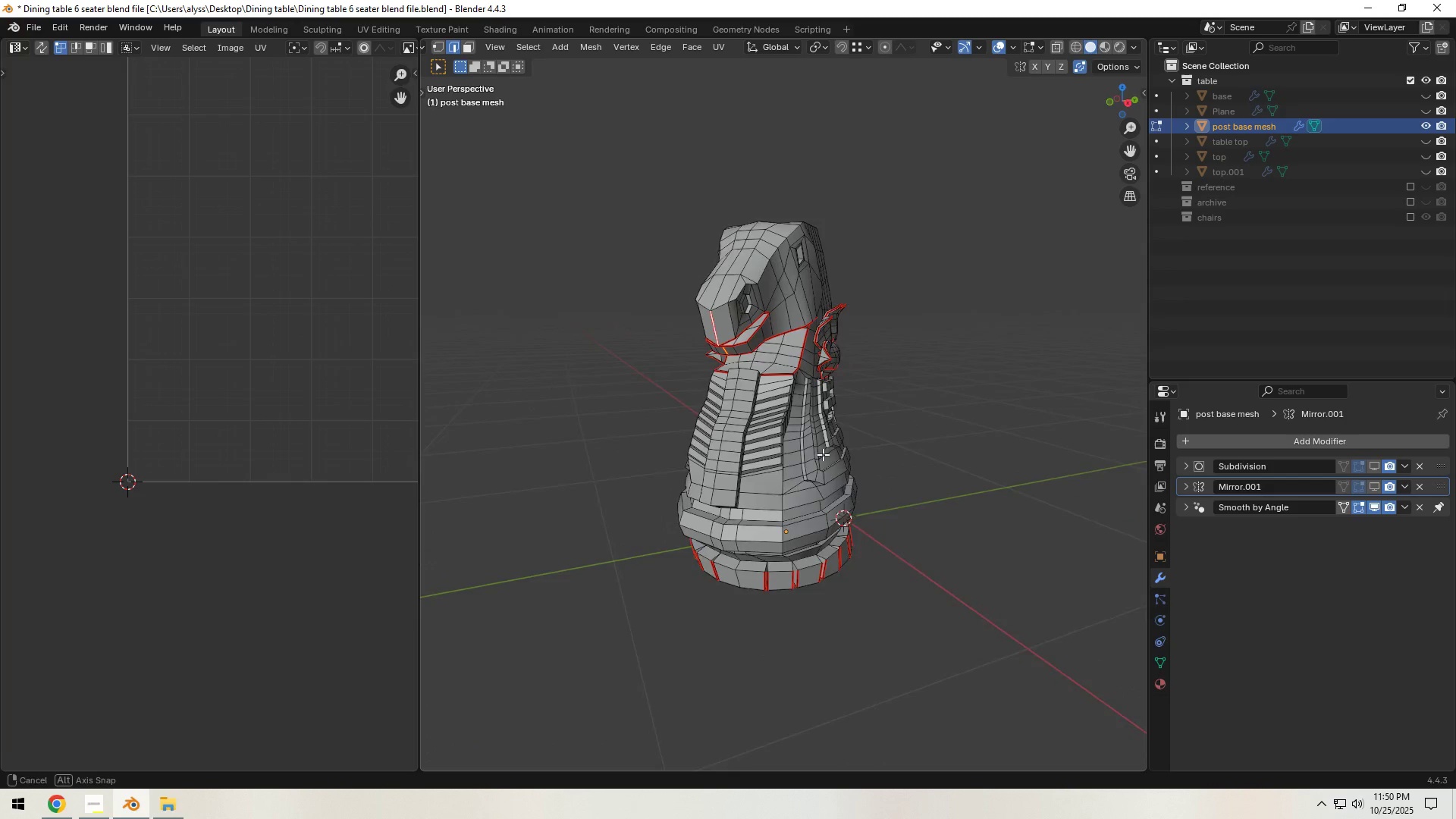 
scroll: coordinate [817, 455], scroll_direction: up, amount: 4.0
 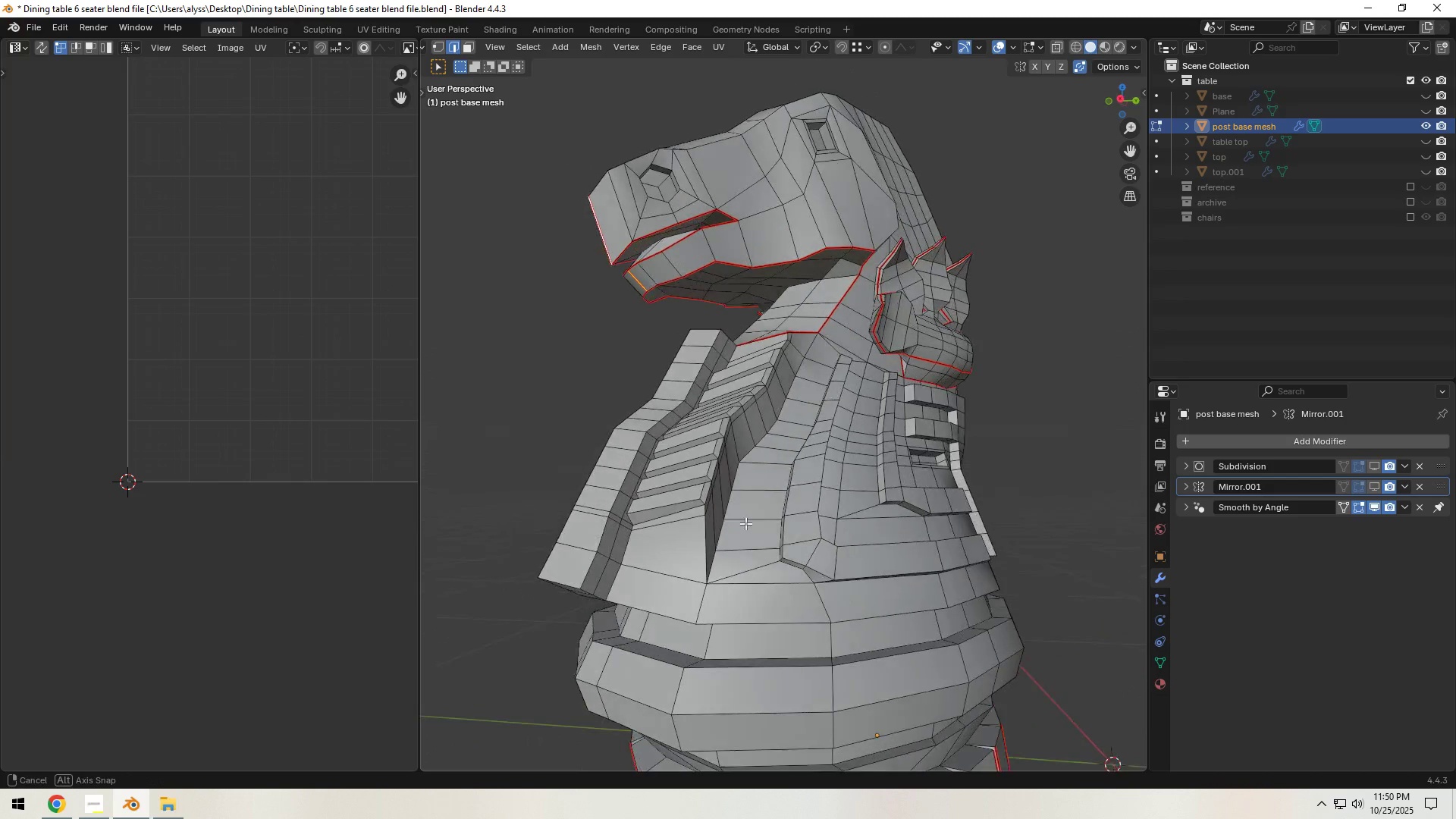 
hold_key(key=AltLeft, duration=1.43)
left_click([721, 535])
 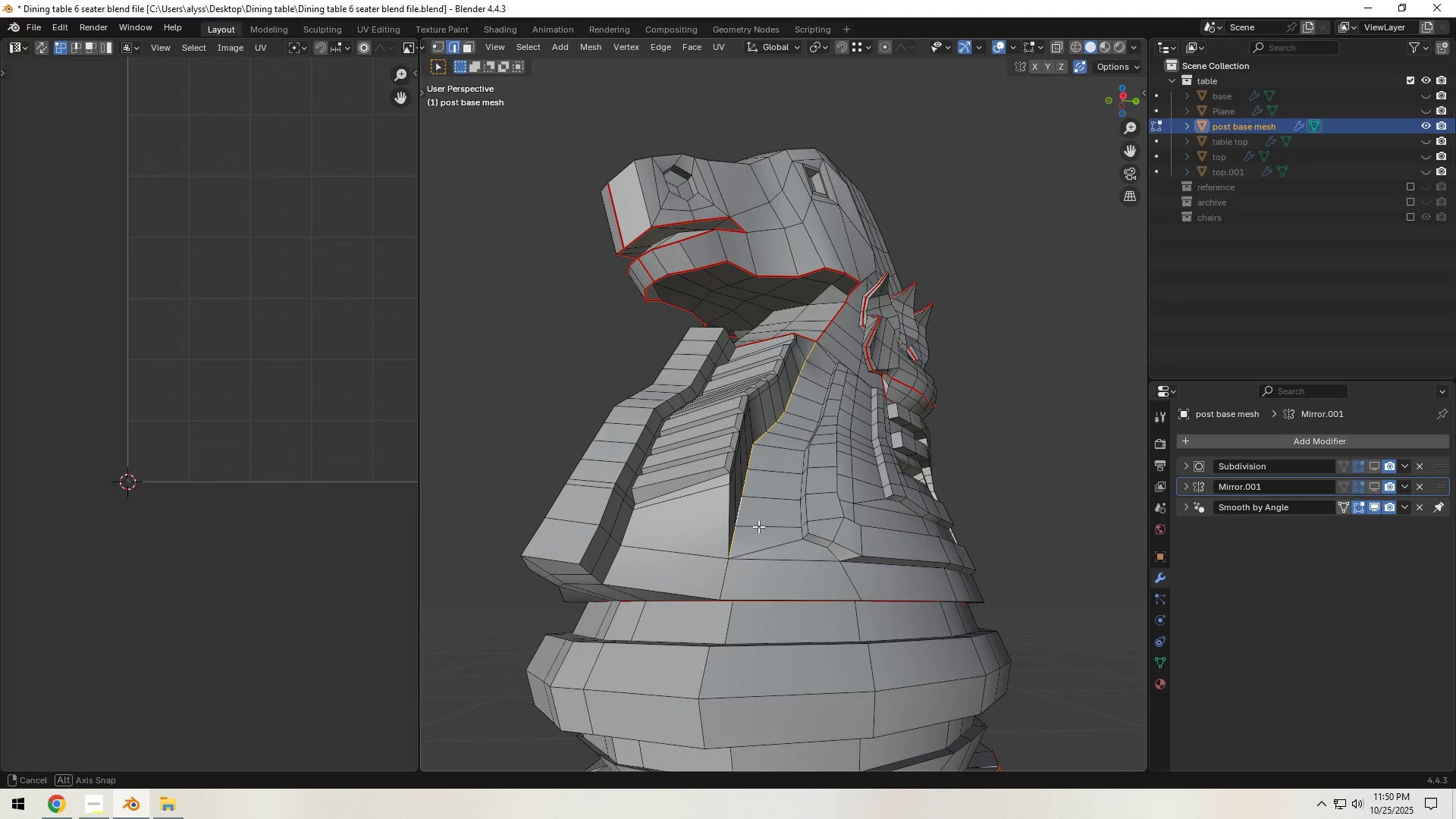 
hold_key(key=ShiftLeft, duration=0.33)
 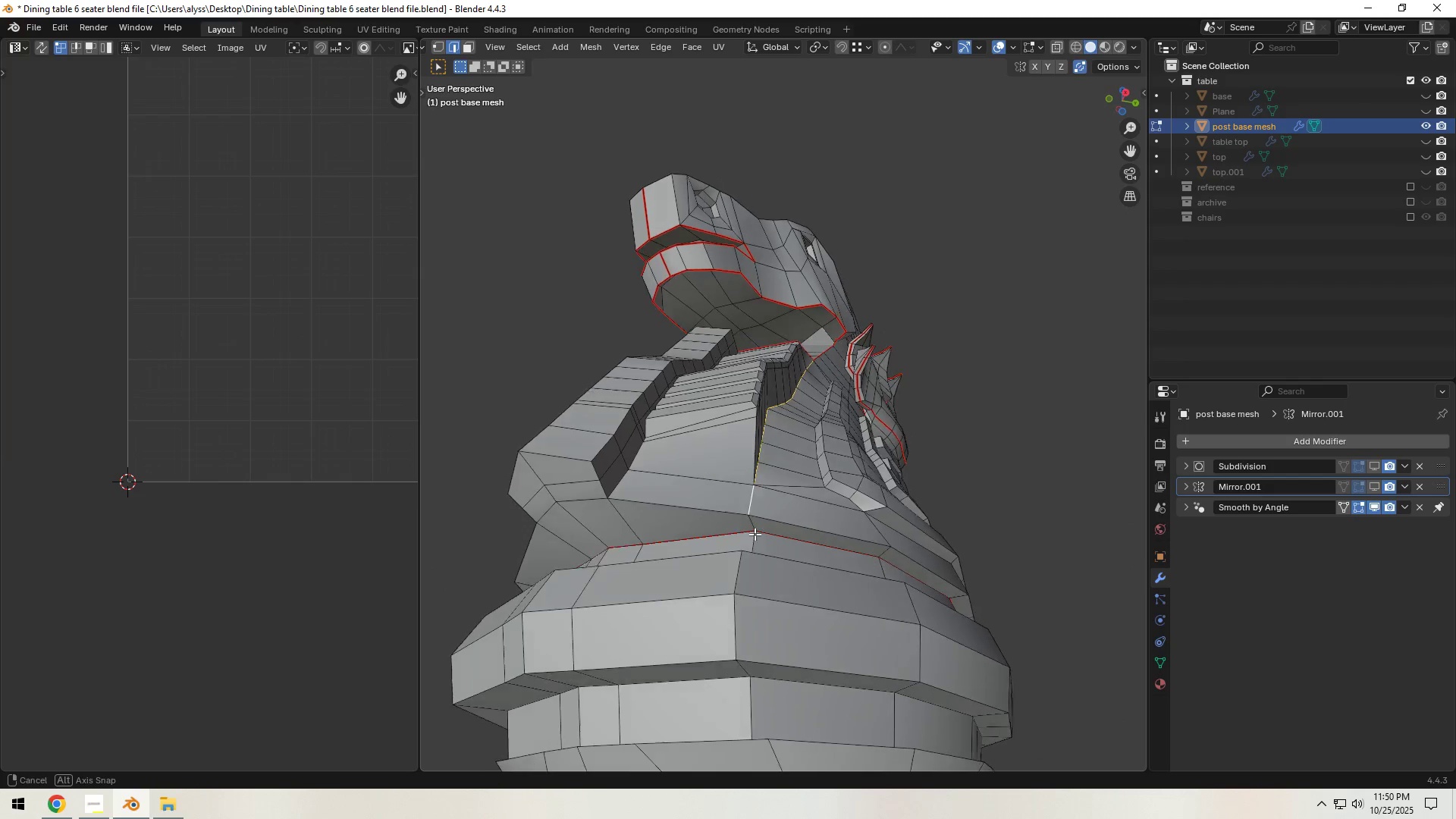 
hold_key(key=ShiftLeft, duration=0.45)
left_click([755, 523])
 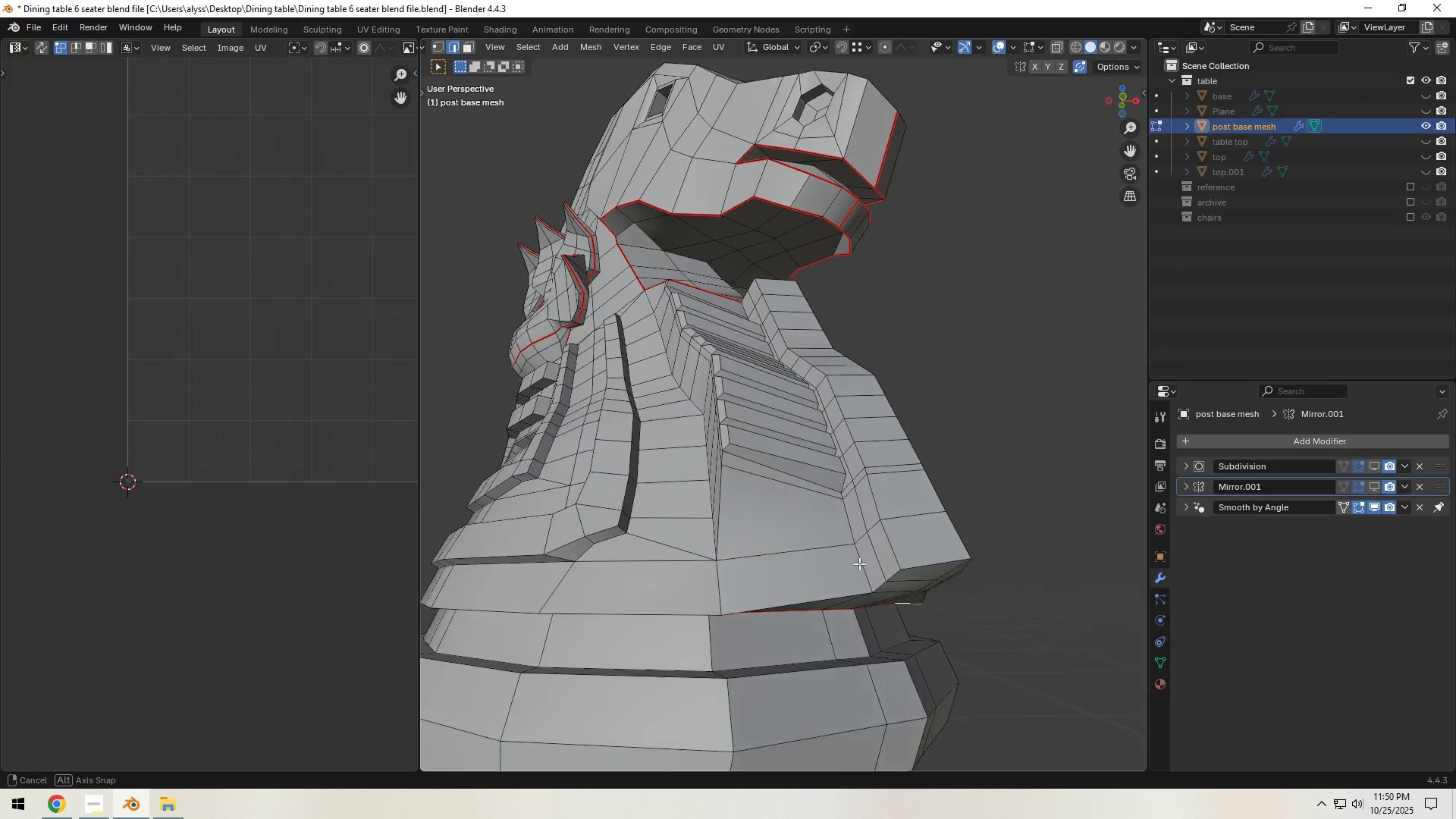 
hold_key(key=ShiftLeft, duration=1.04)
hold_key(key=AltLeft, duration=0.63)
left_click([721, 478])
 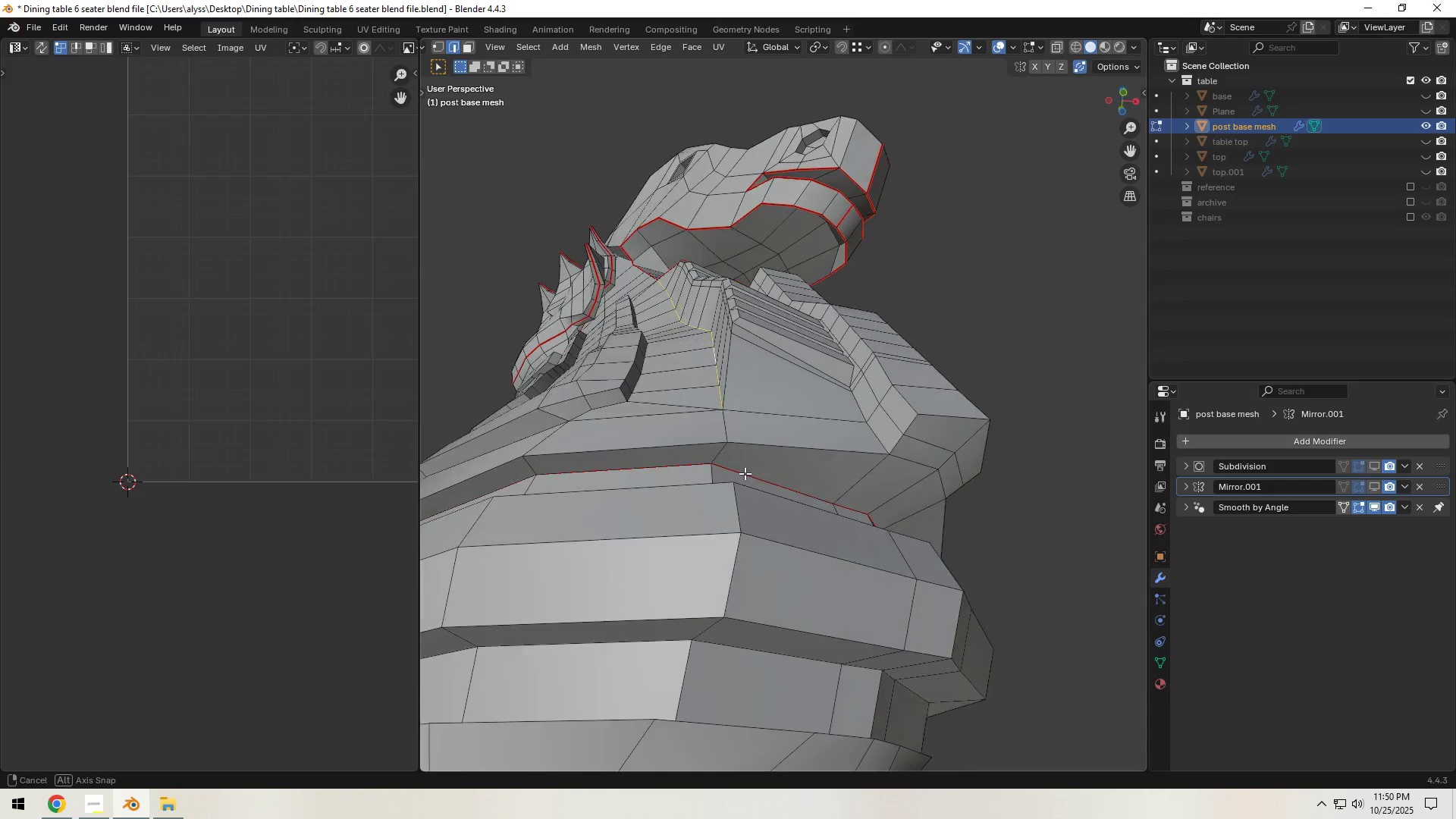 
key(Shift+ShiftLeft)
 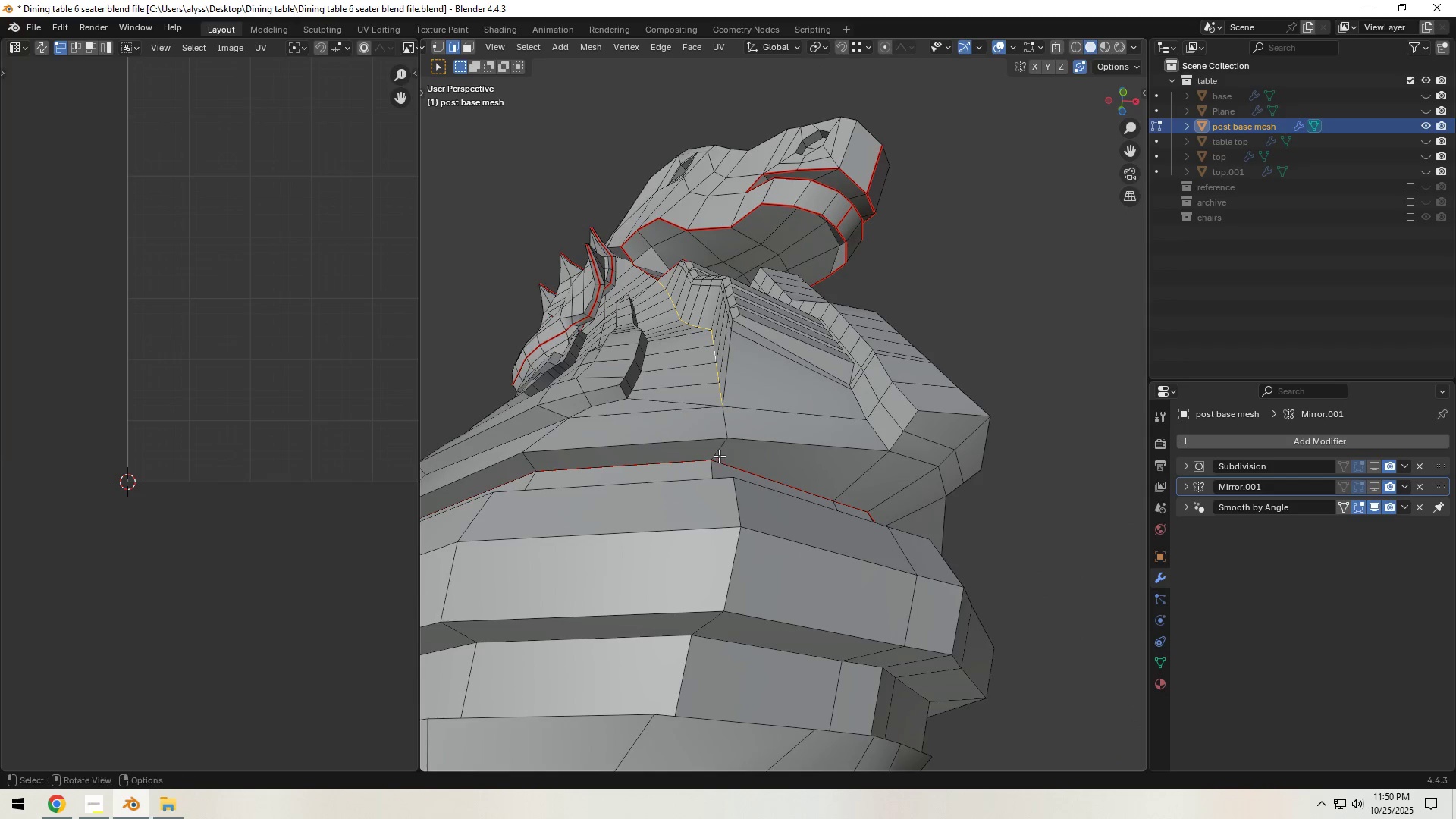 
hold_key(key=ControlLeft, duration=0.31)
left_click([718, 453])
 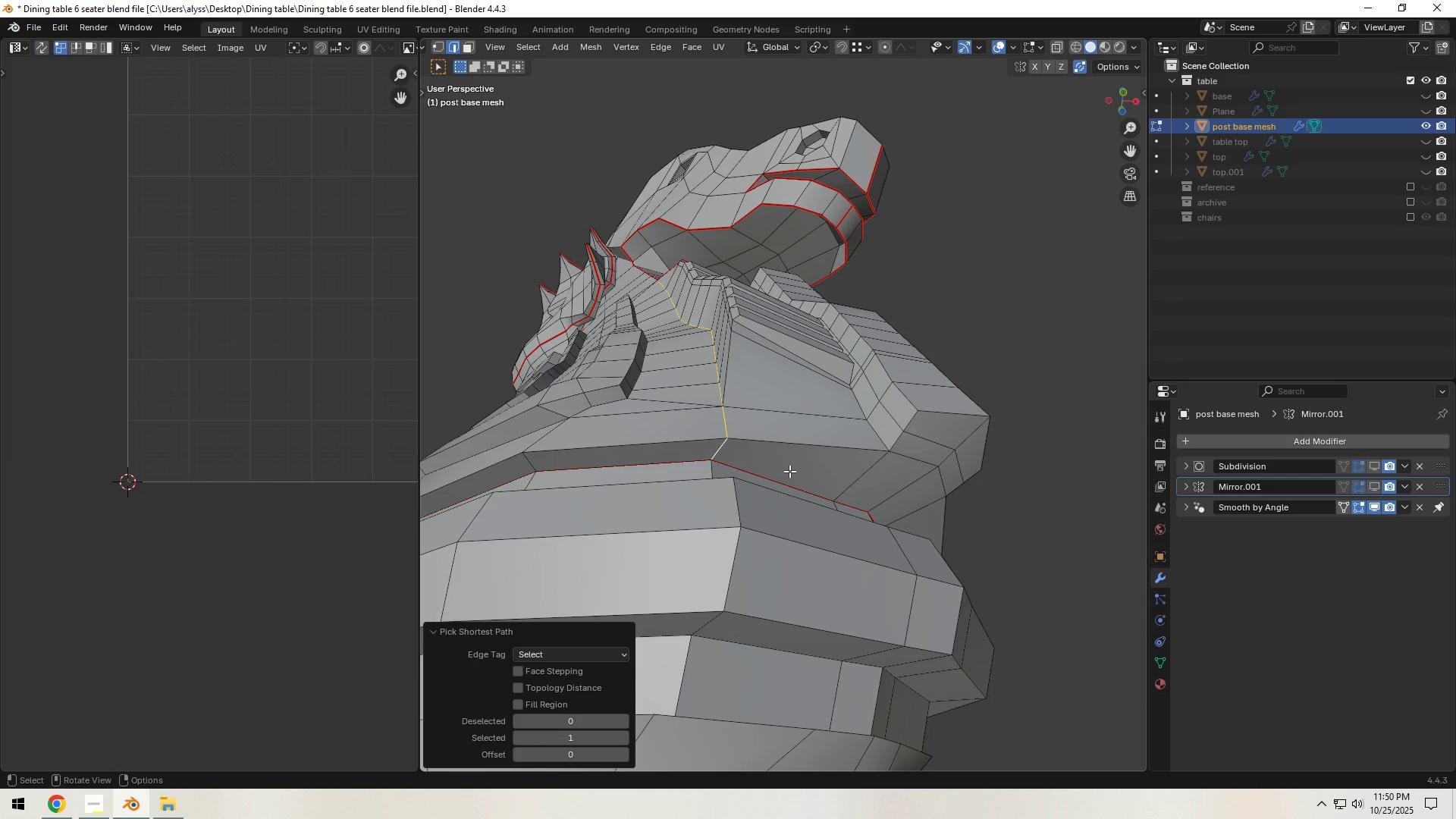 
key(Control+E)
 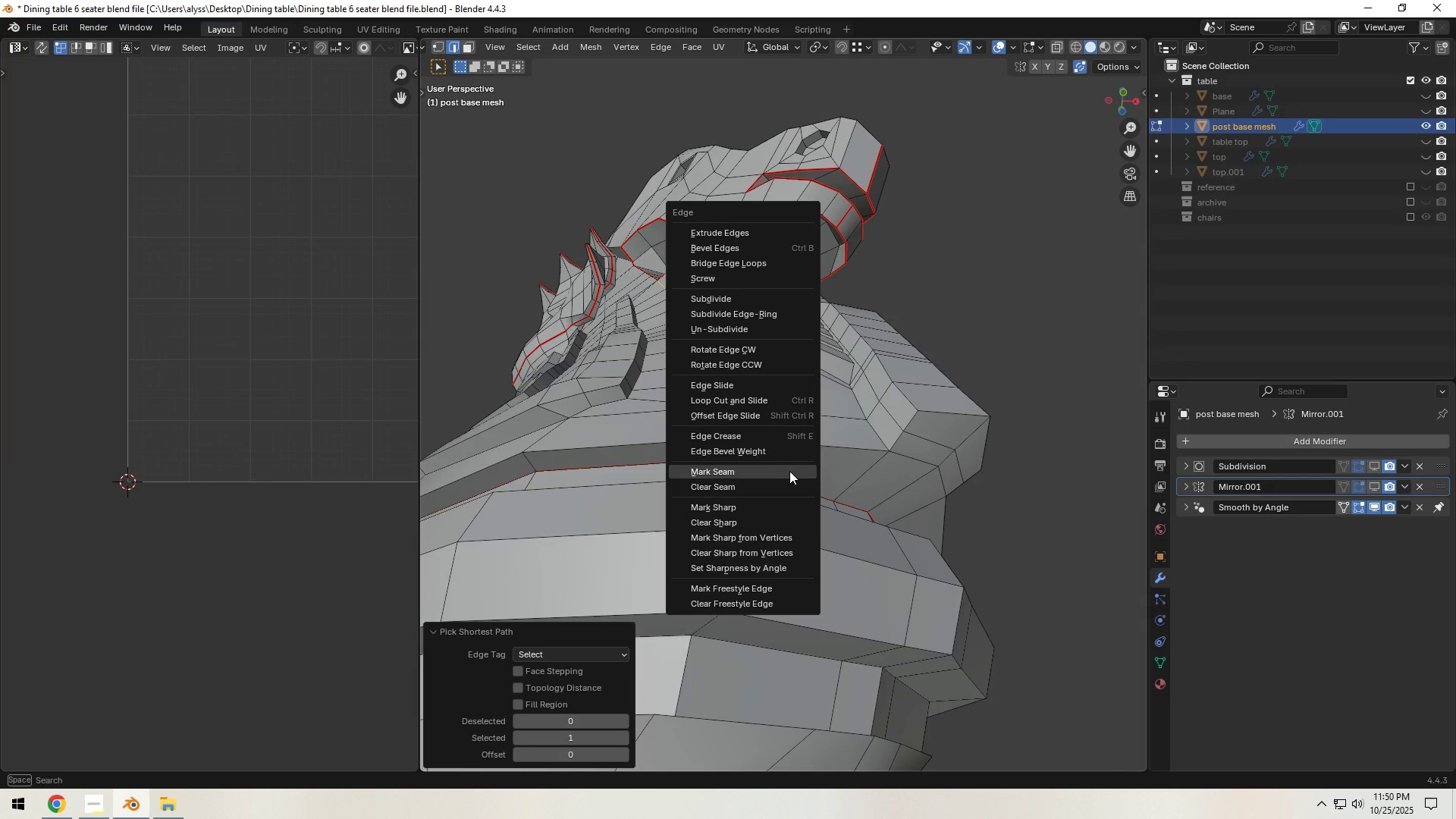 
left_click([789, 471])
 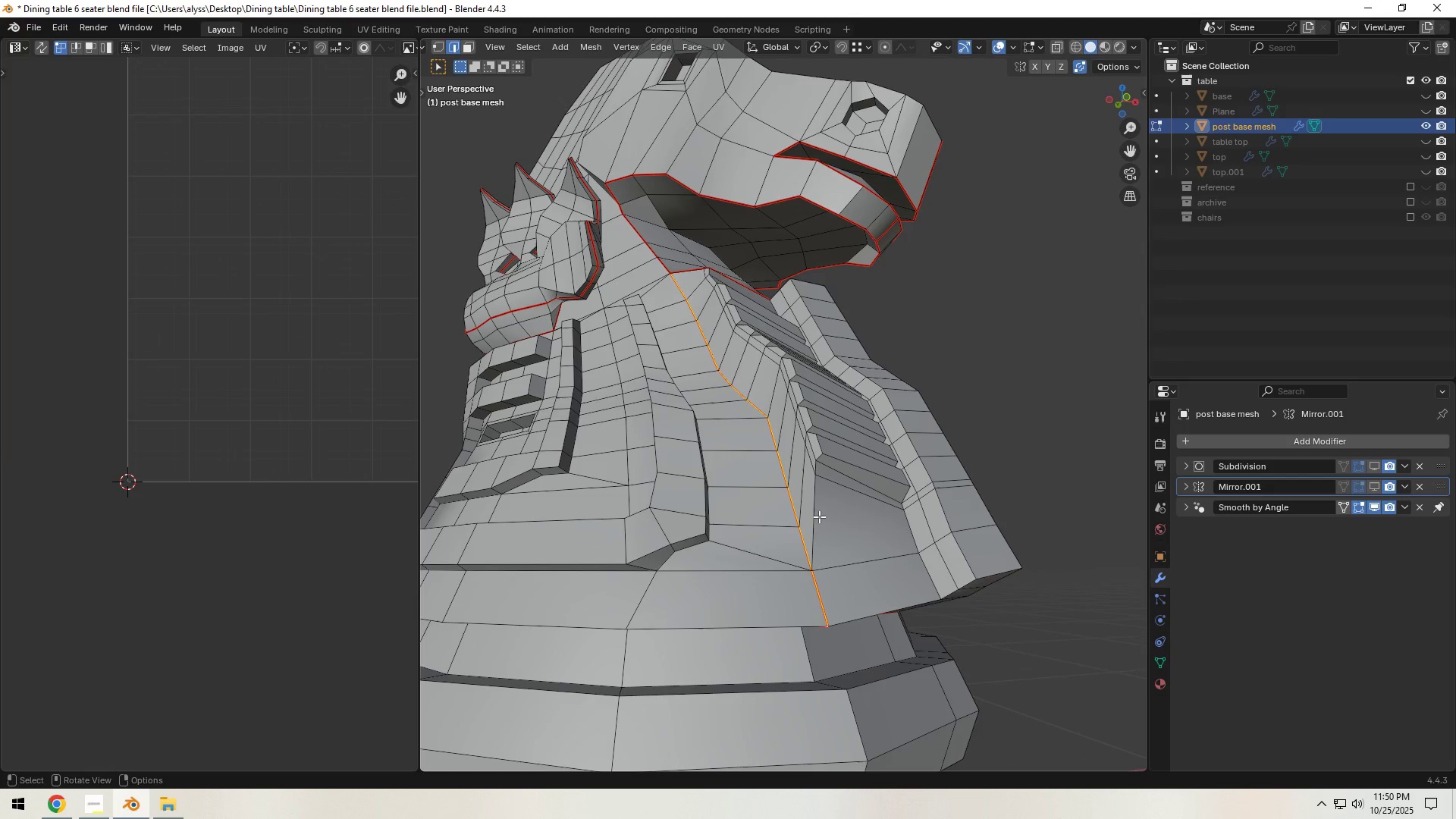 
left_click([815, 531])
 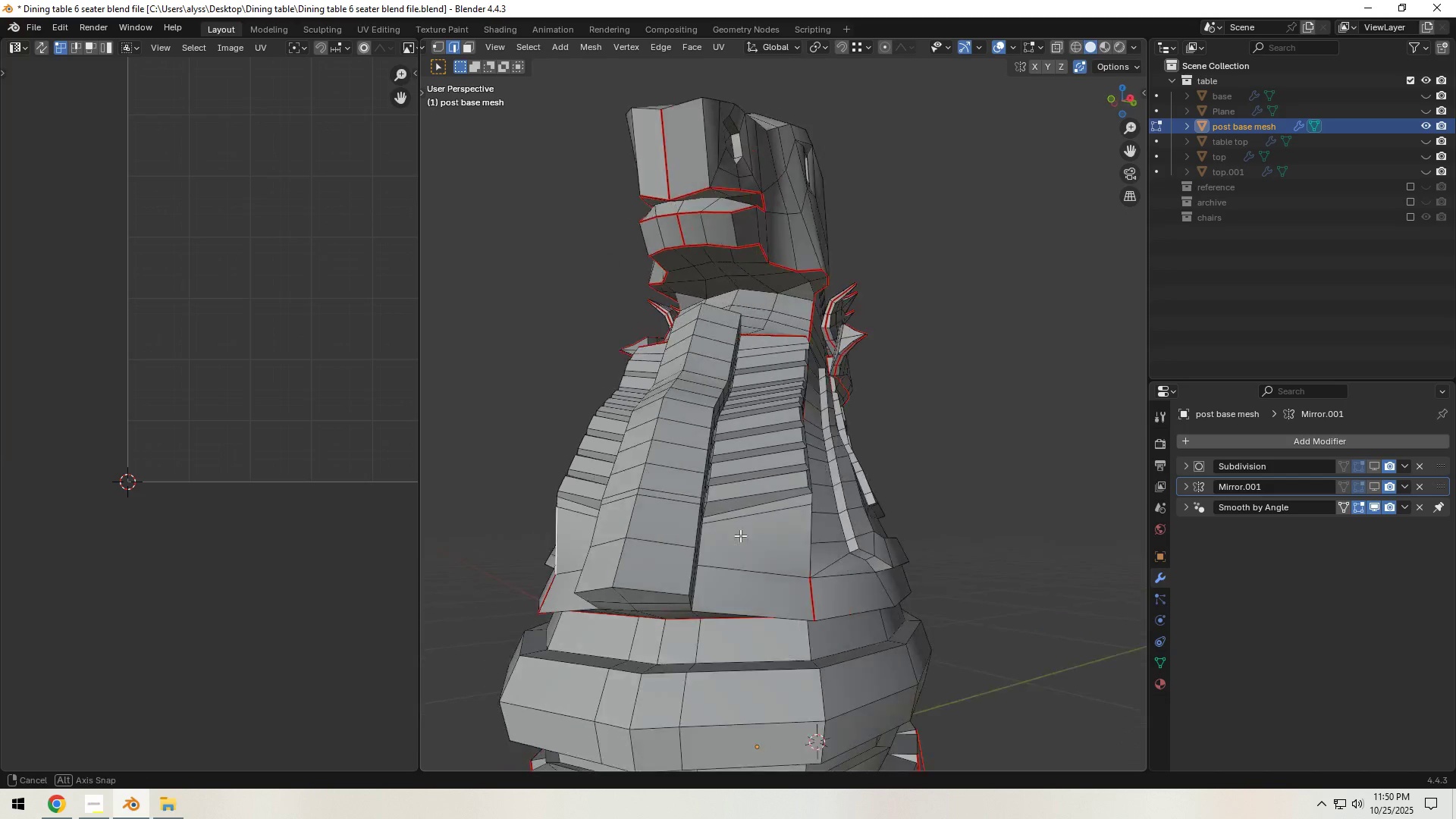 
hold_key(key=ShiftLeft, duration=0.66)
left_click([756, 537])
 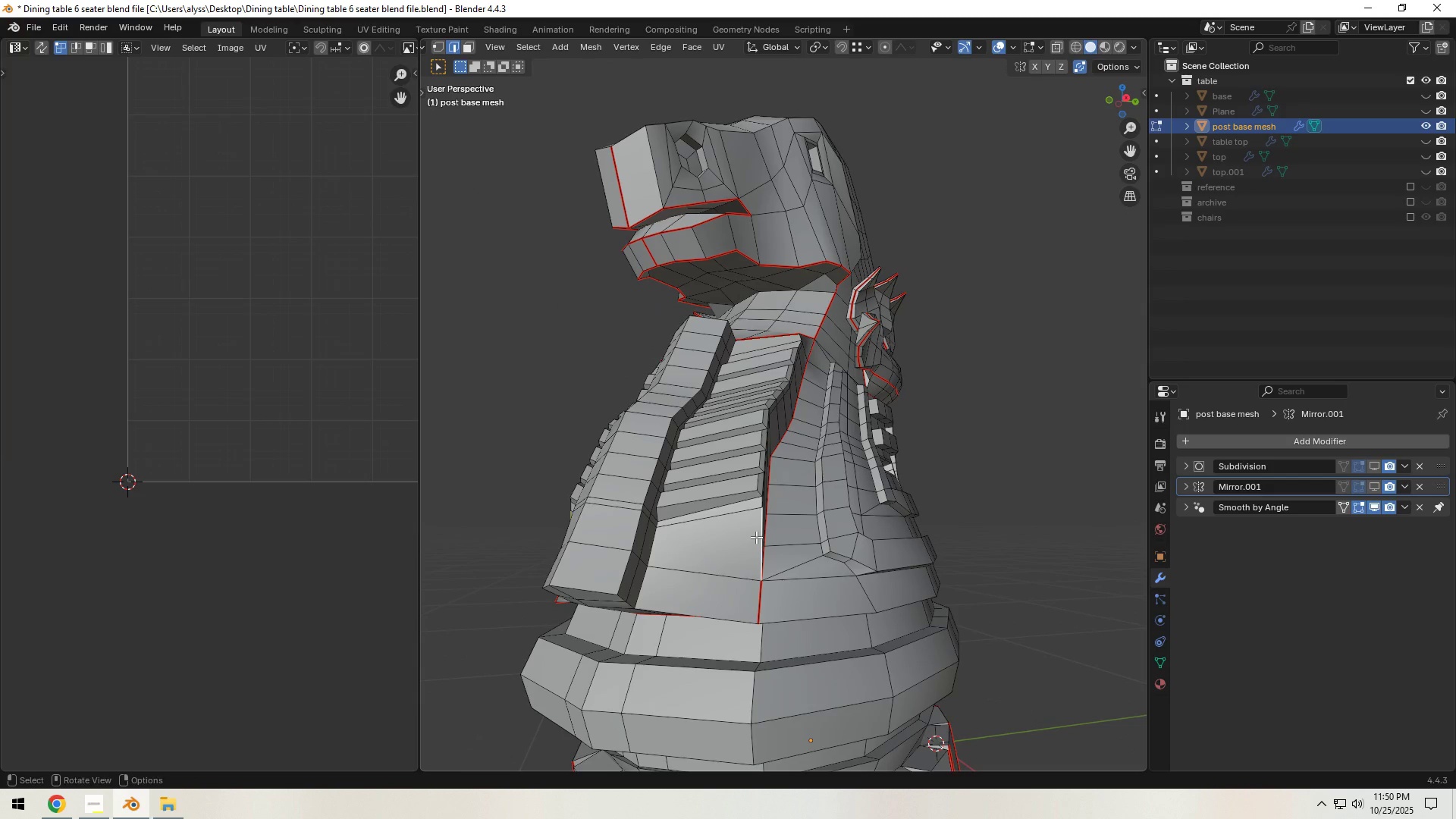 
key(Control+E)
 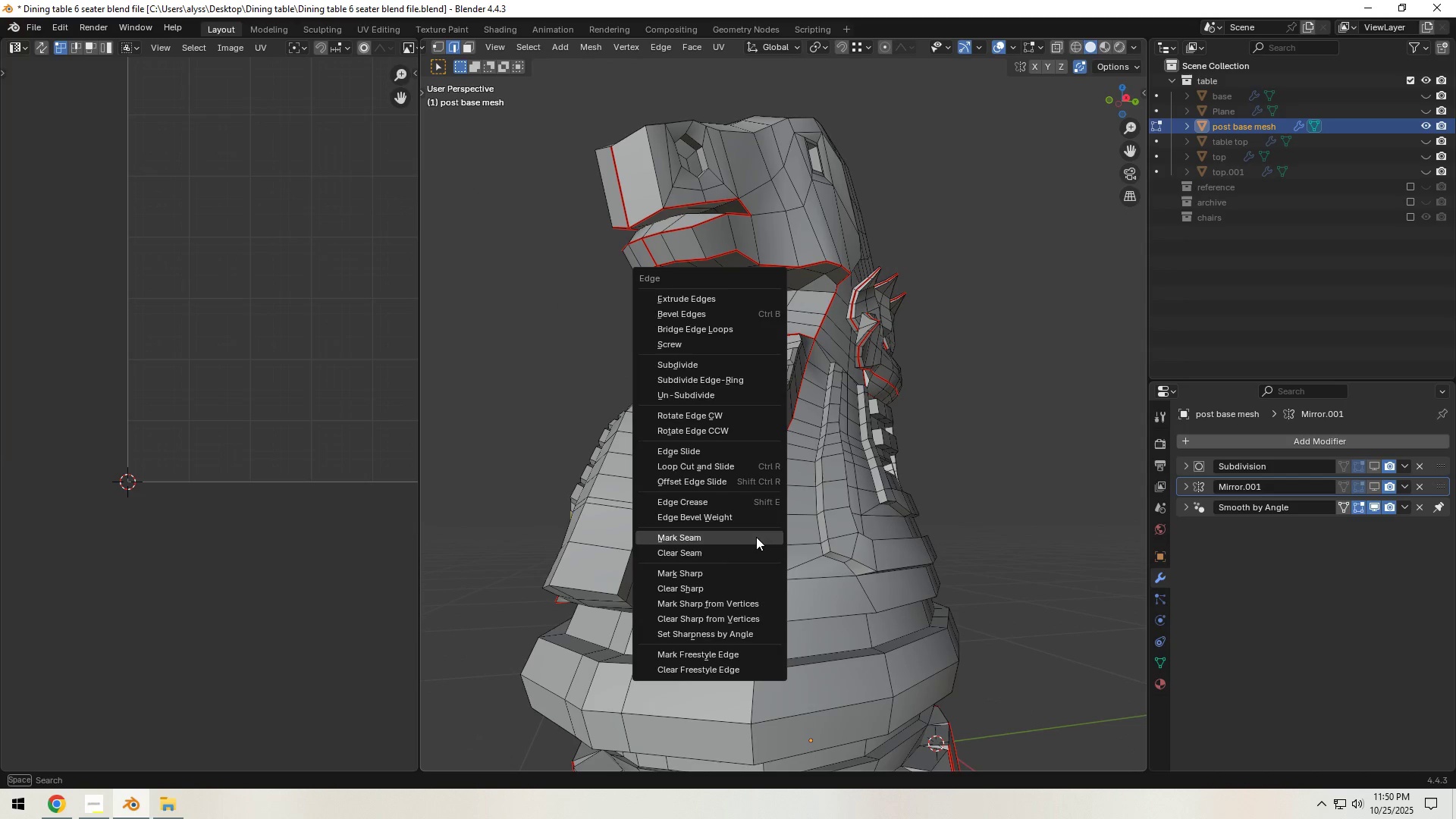 
left_click([756, 537])
 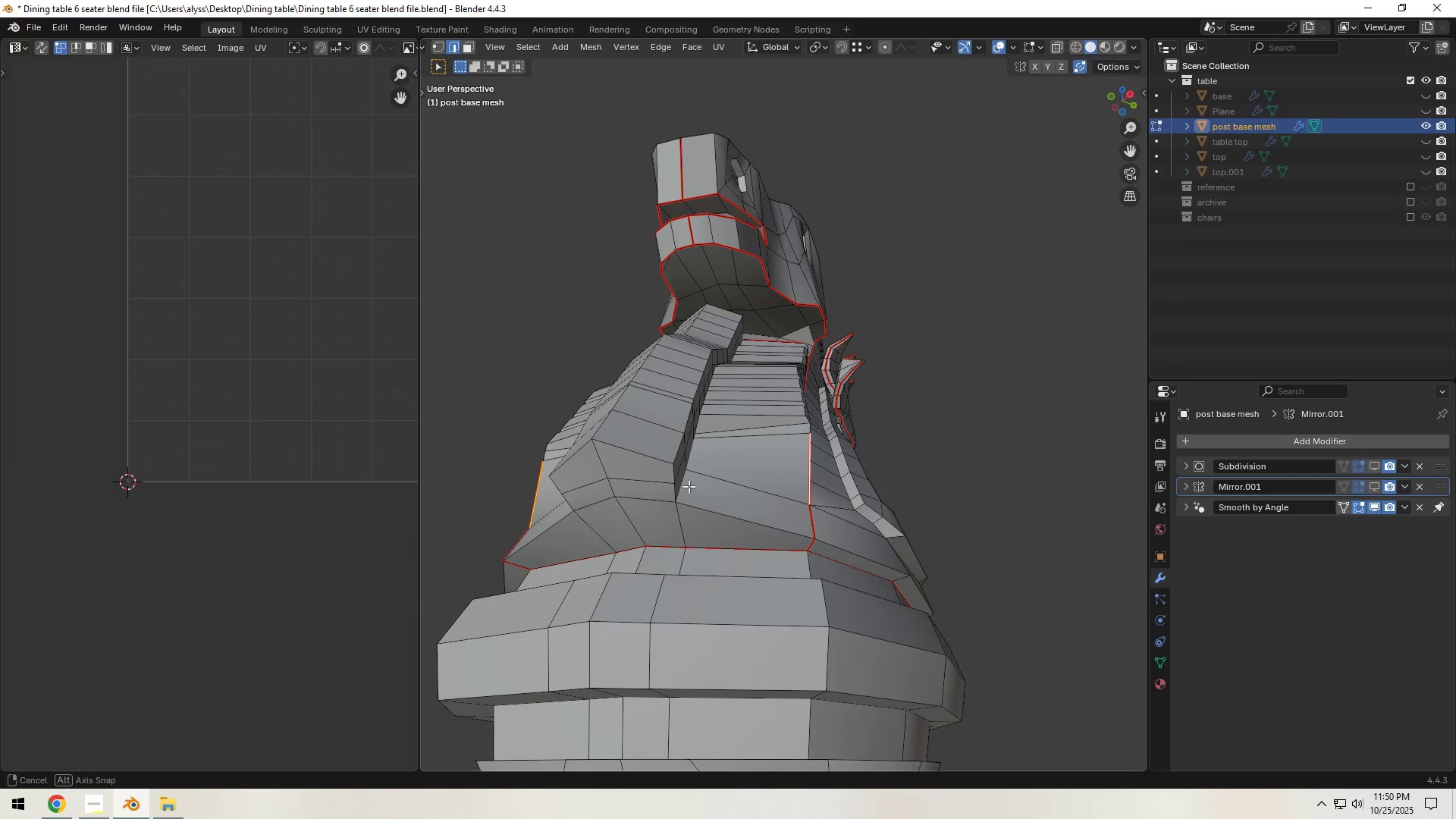 
hold_key(key=ShiftLeft, duration=0.58)
 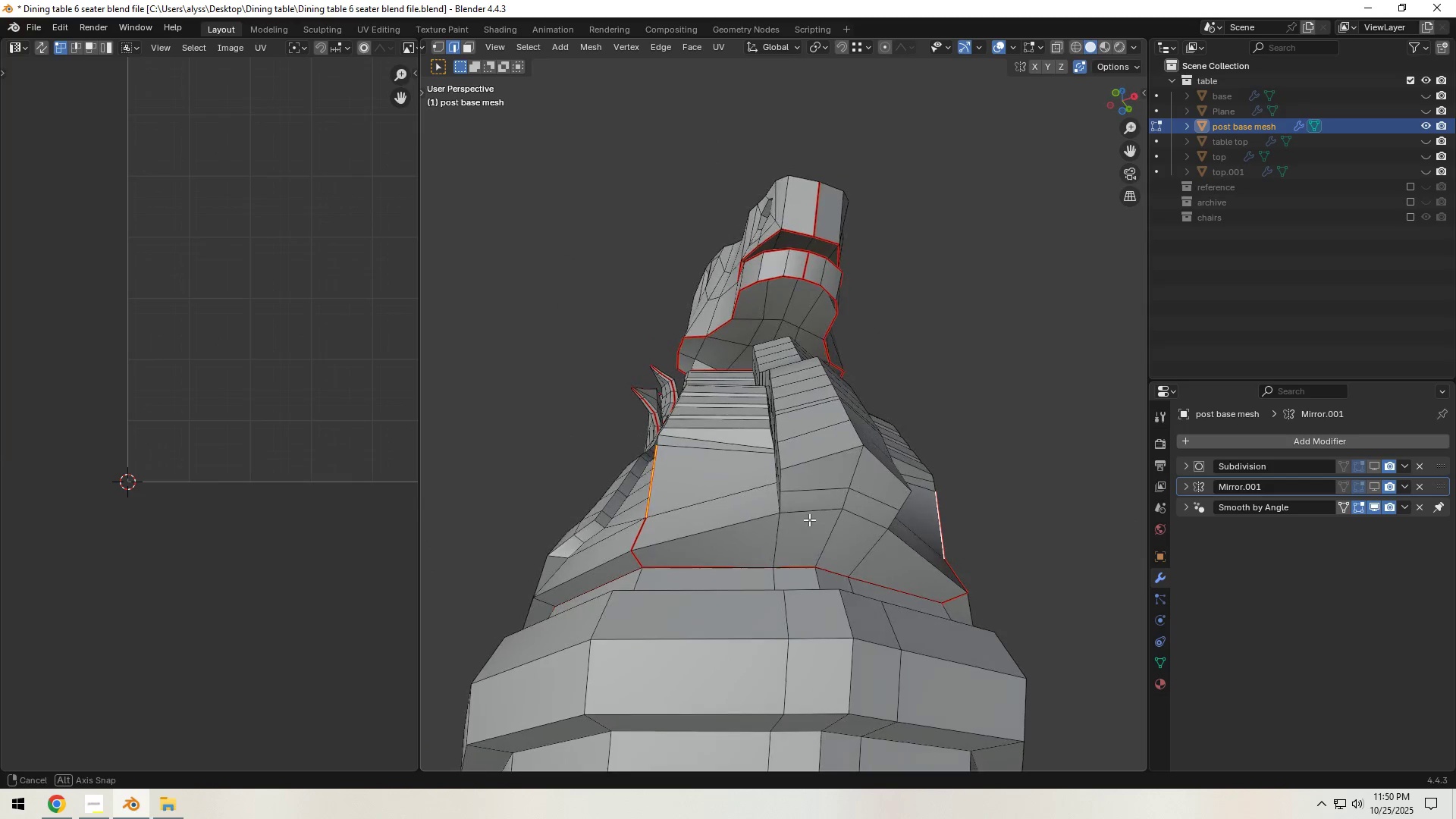 
left_click([744, 521])
 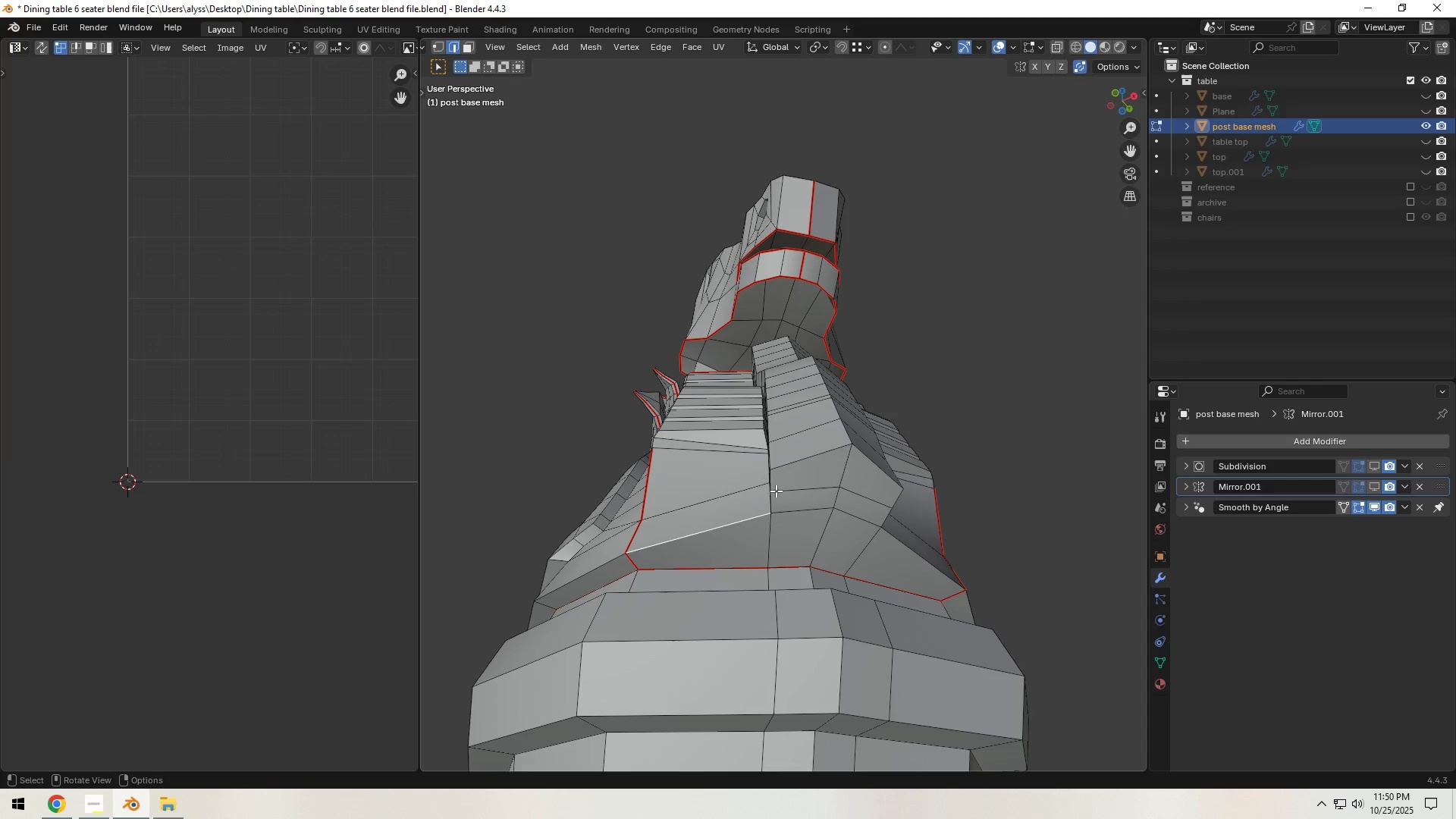 
hold_key(key=ControlLeft, duration=1.5)
left_click([789, 464])
 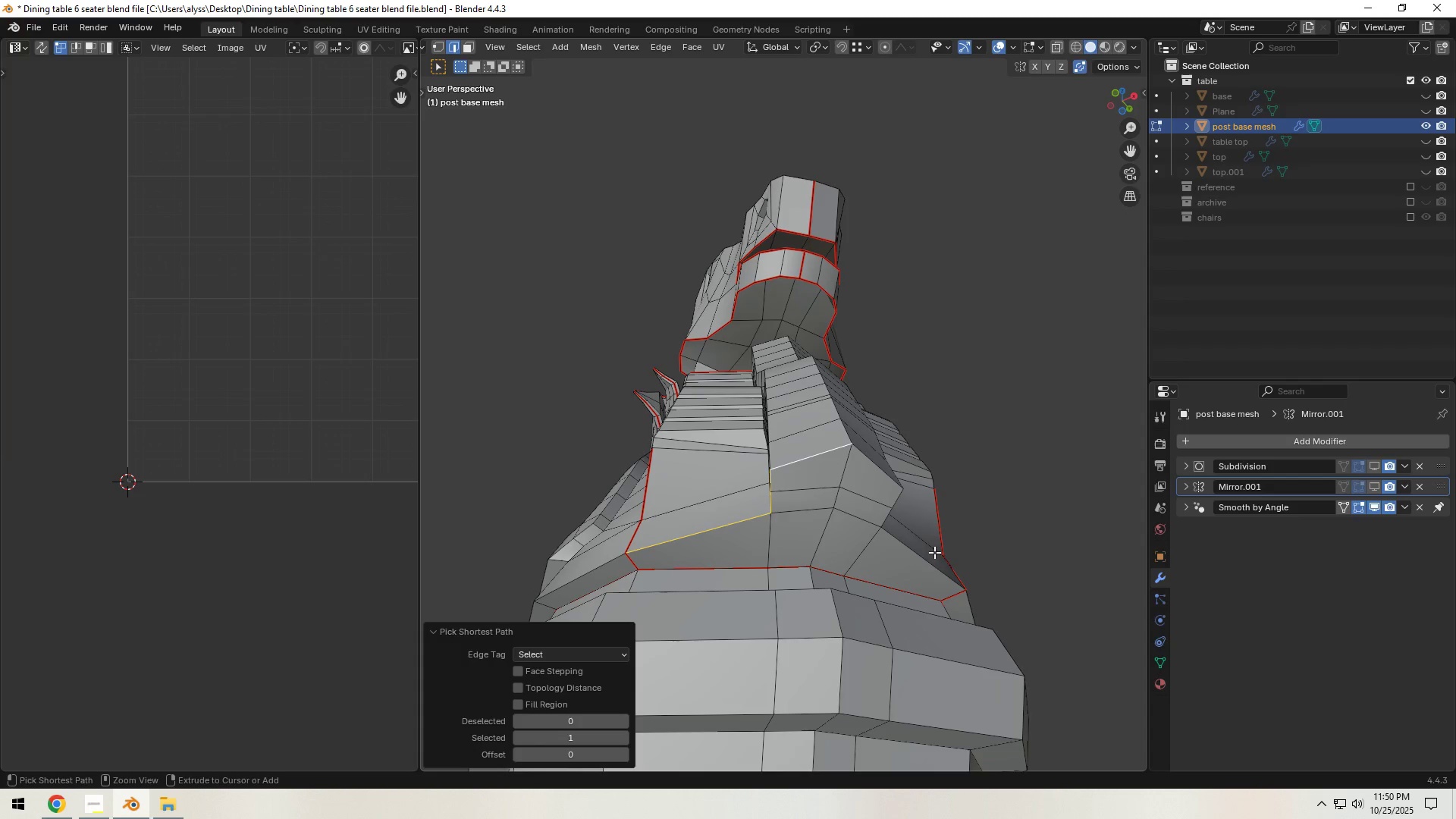 
left_click([927, 561])
 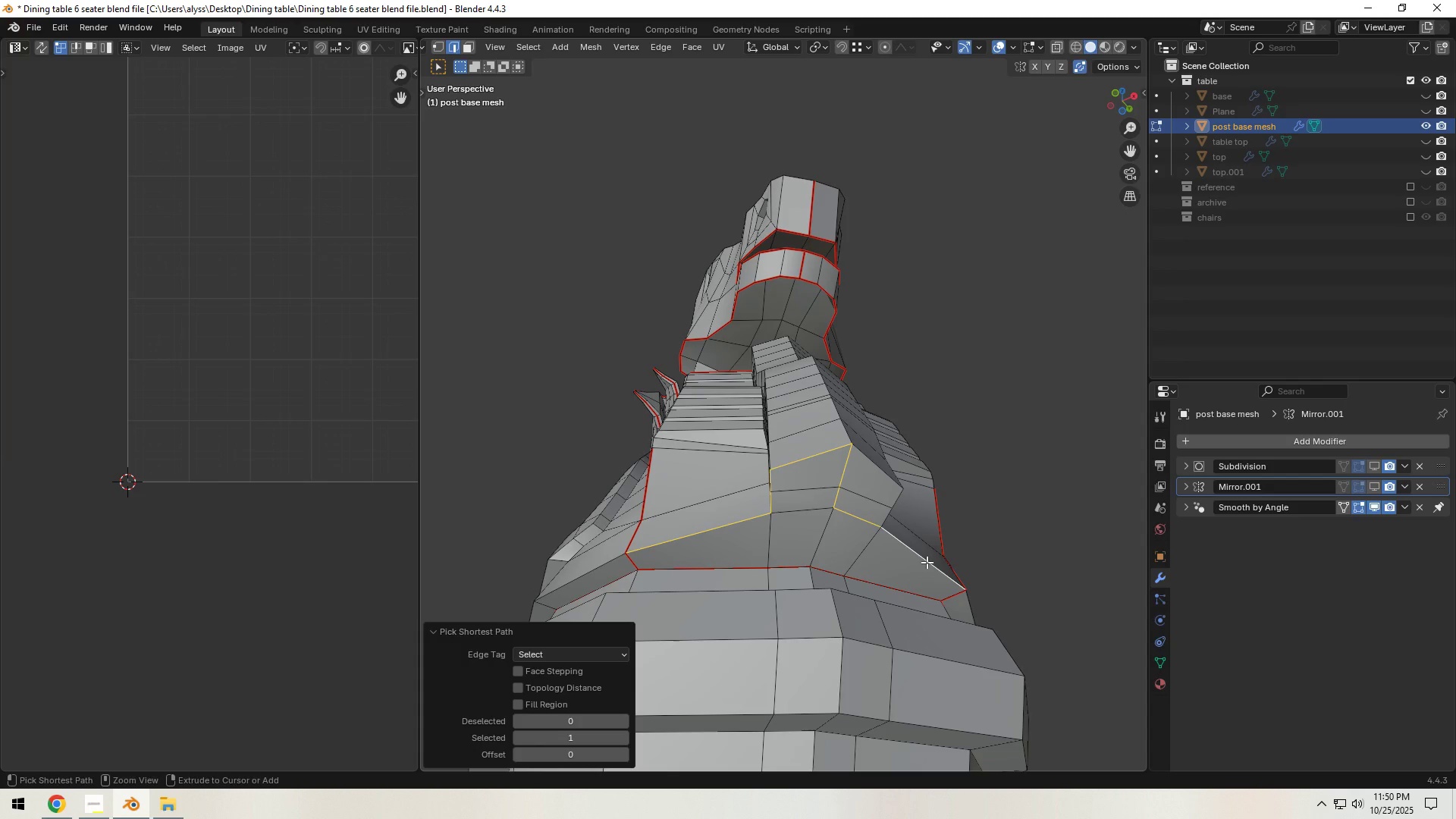 
key(Control+ControlLeft)
 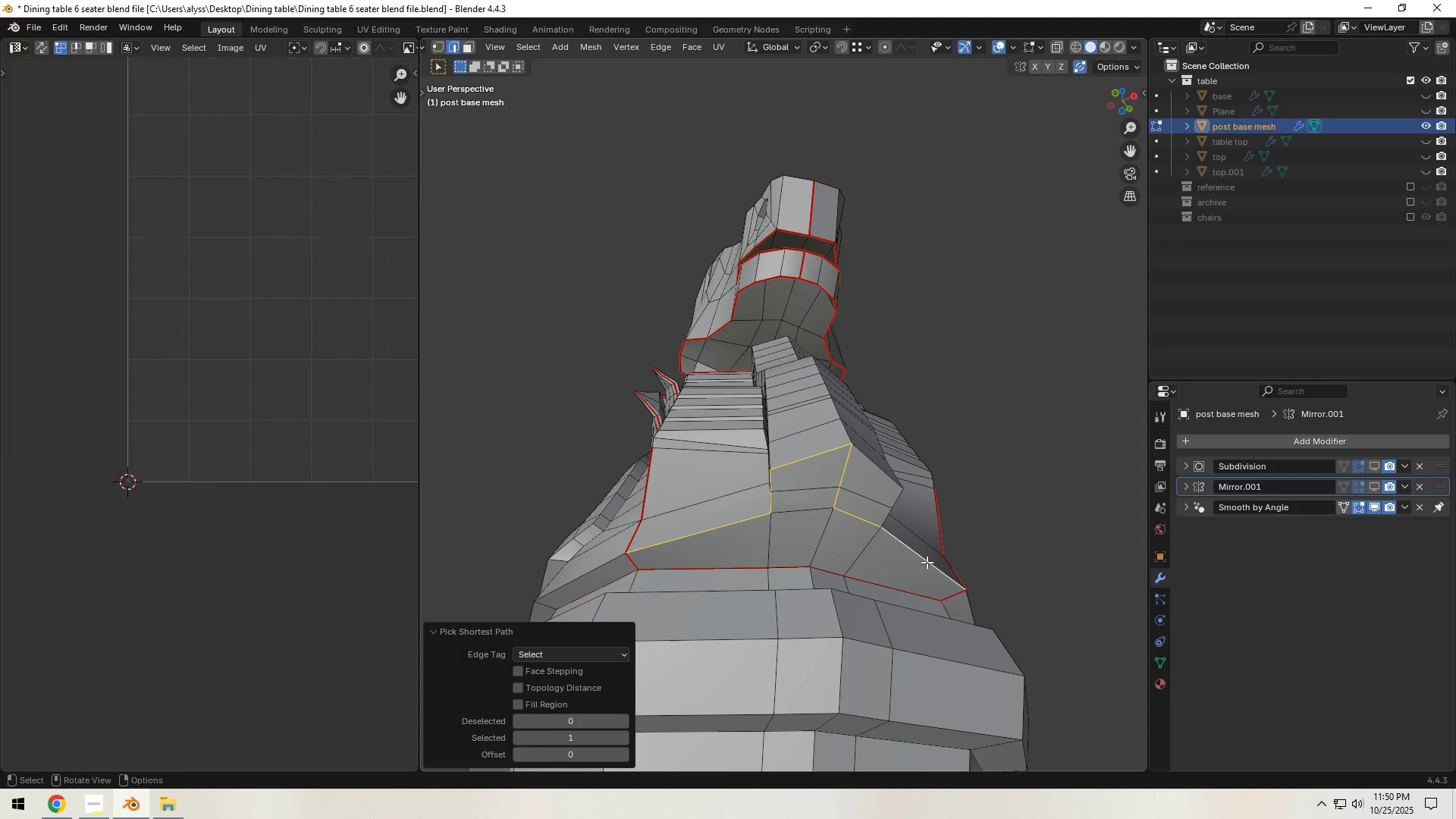 
key(Control+ControlLeft)
 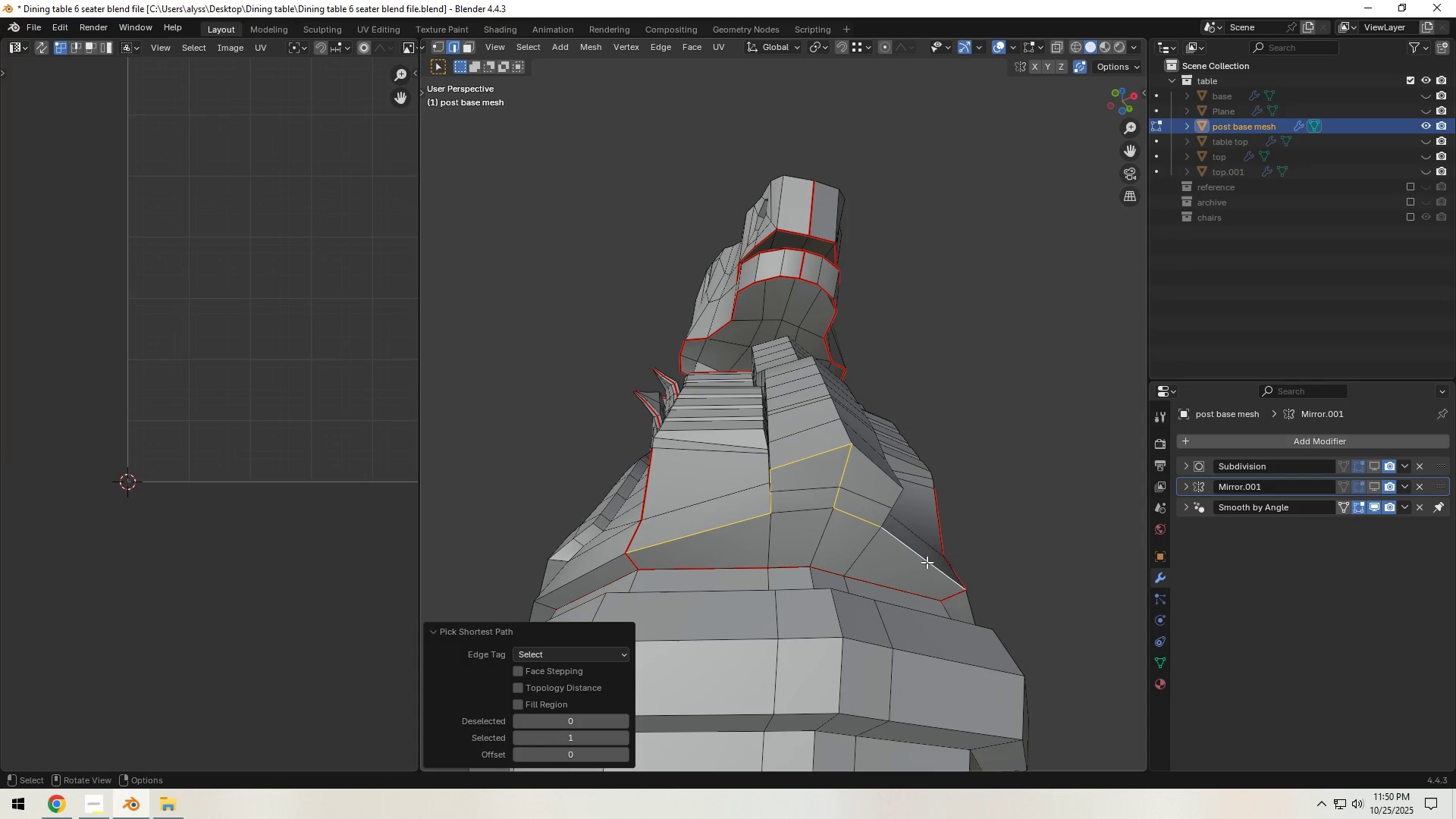 
key(Control+ControlLeft)
 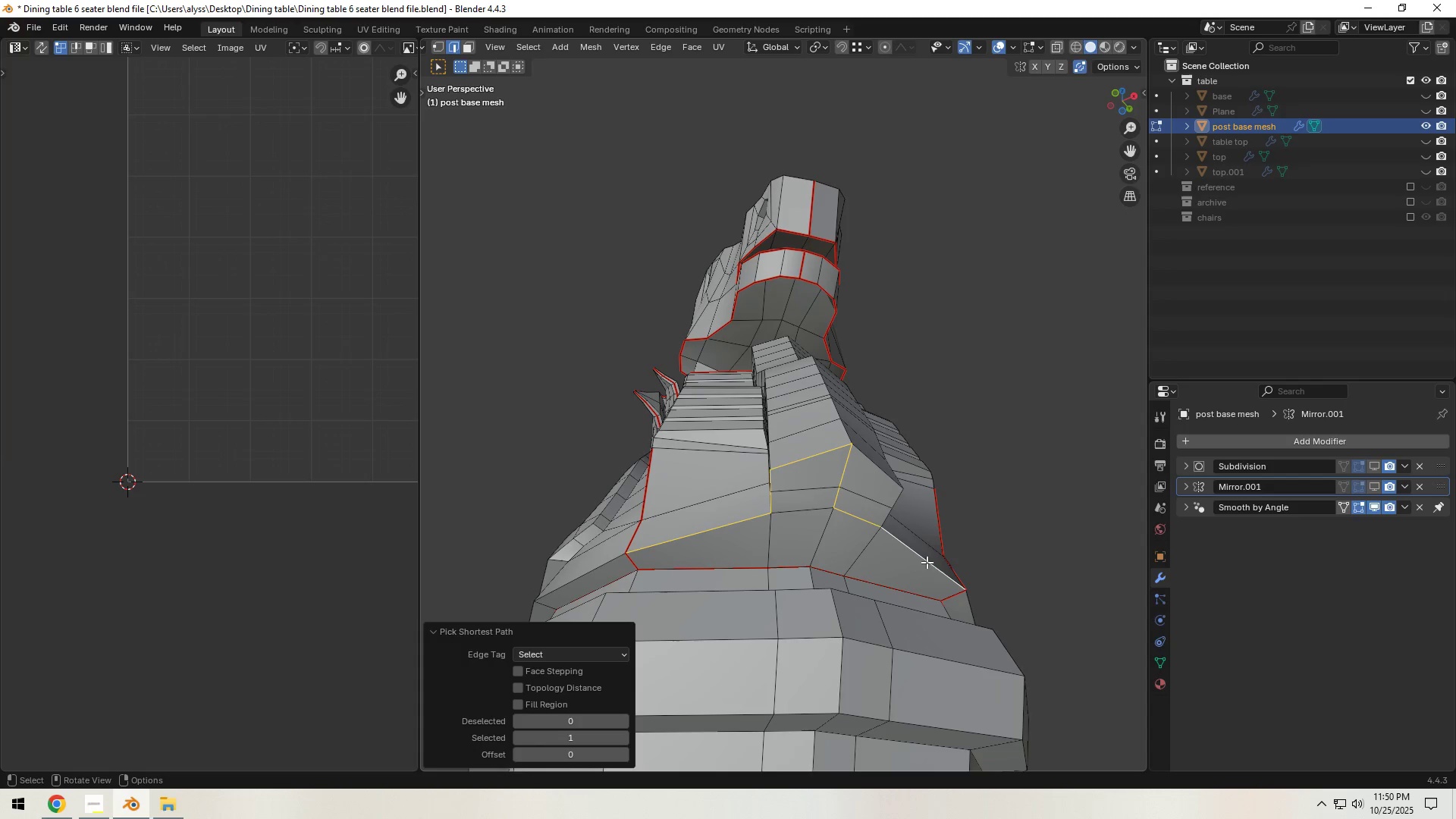 
key(Control+ControlLeft)
 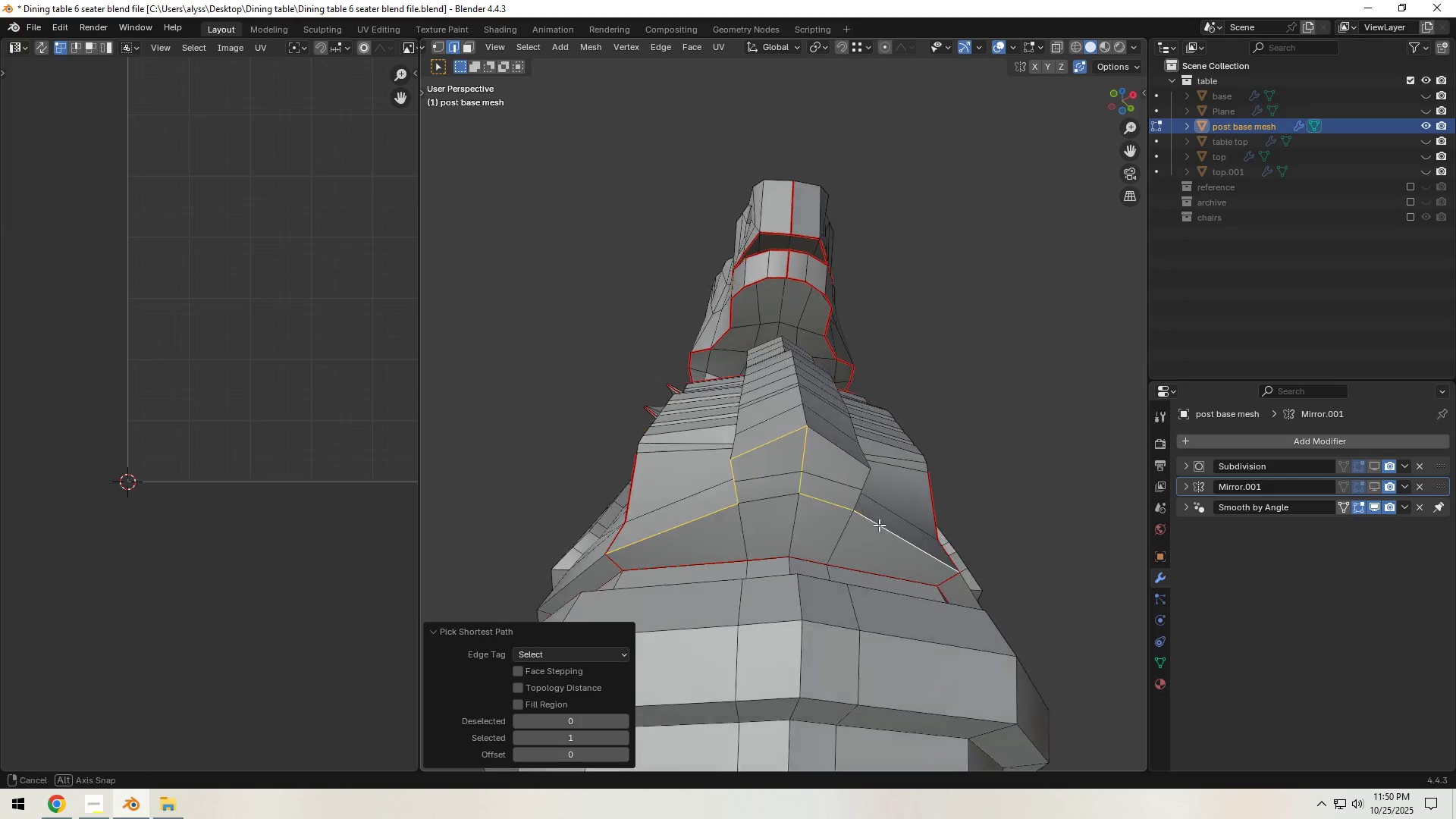 
key(Control+Z)
 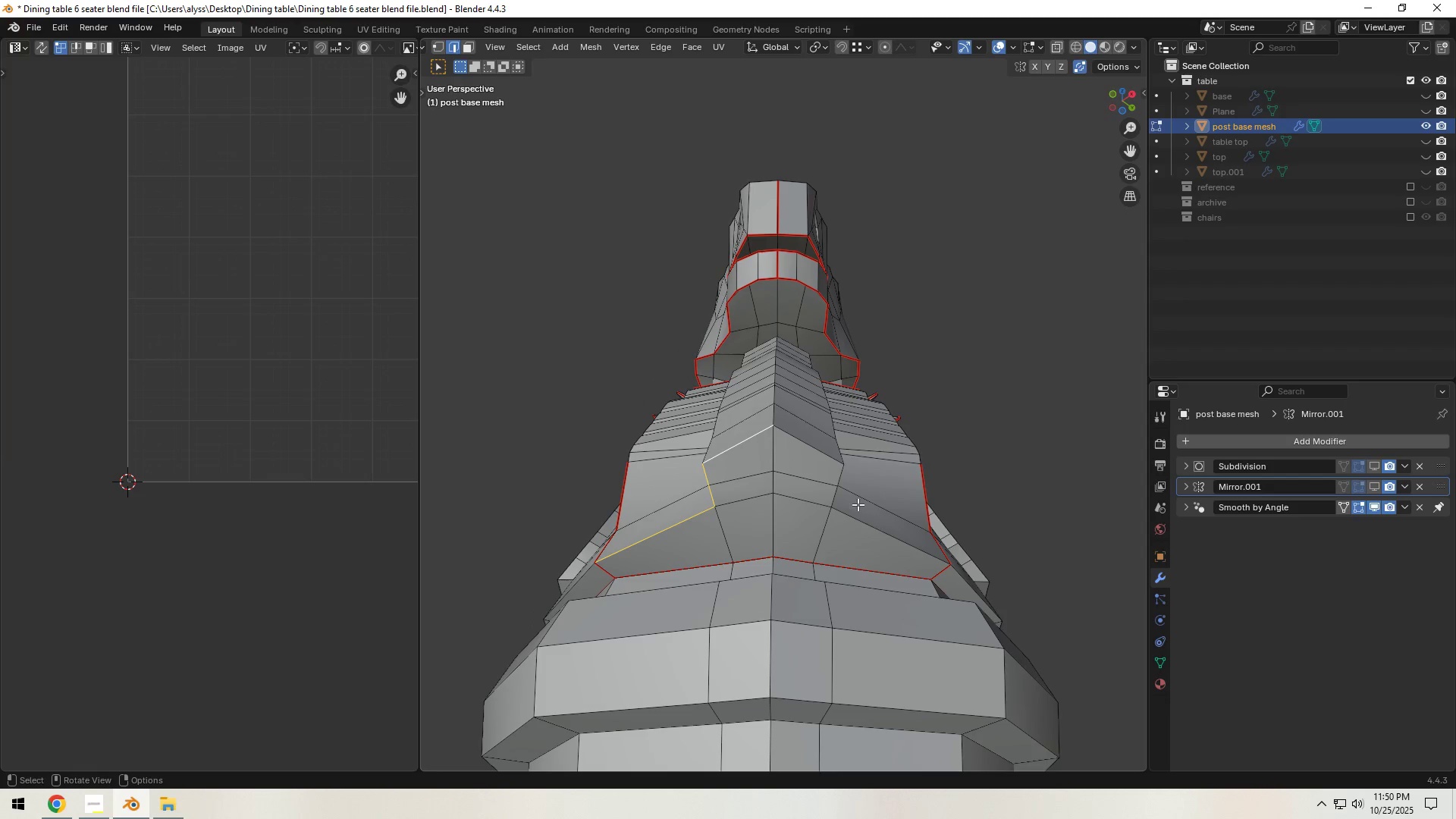 
hold_key(key=ControlLeft, duration=1.21)
left_click([830, 458])
 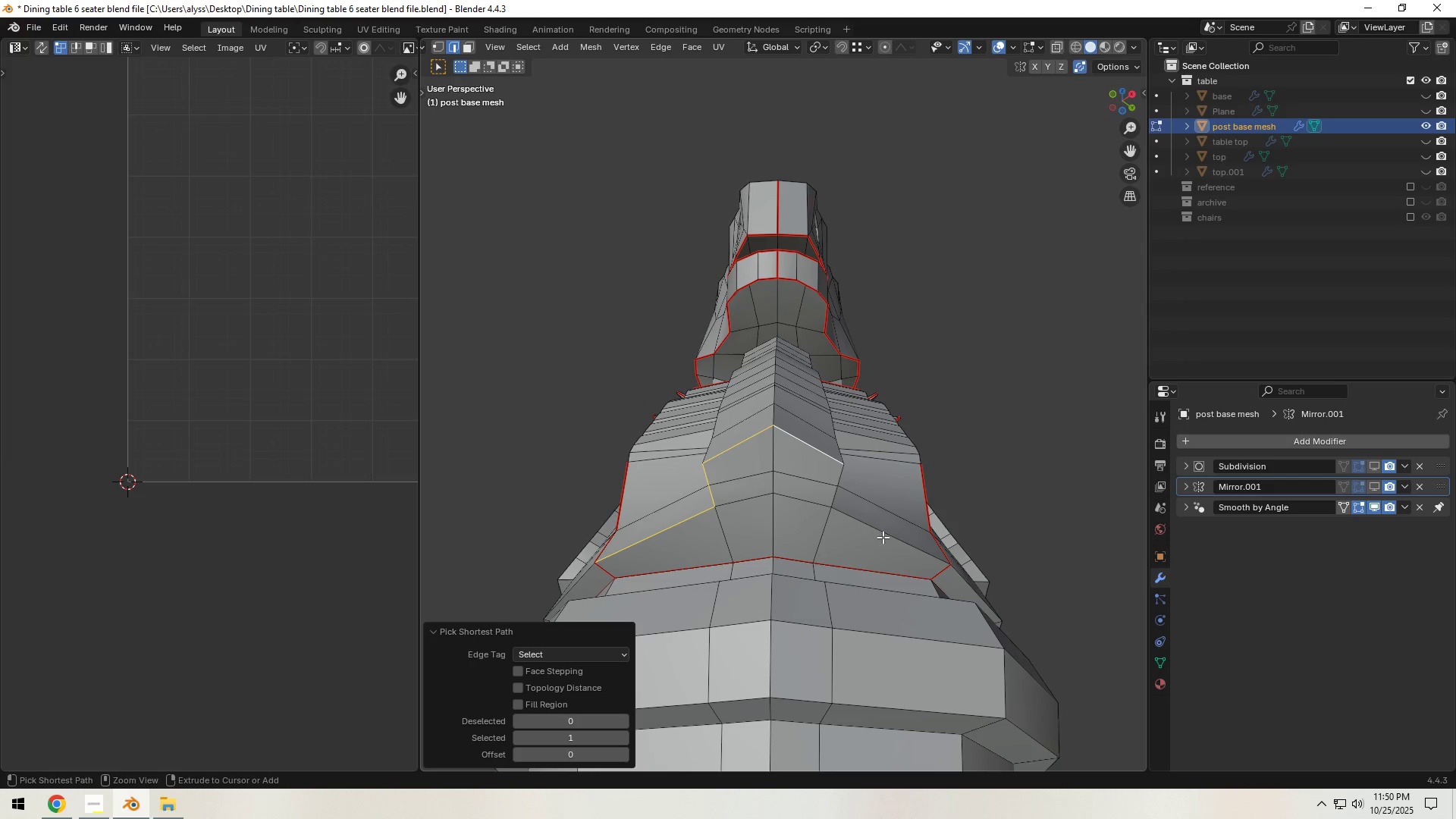 
left_click([883, 537])
 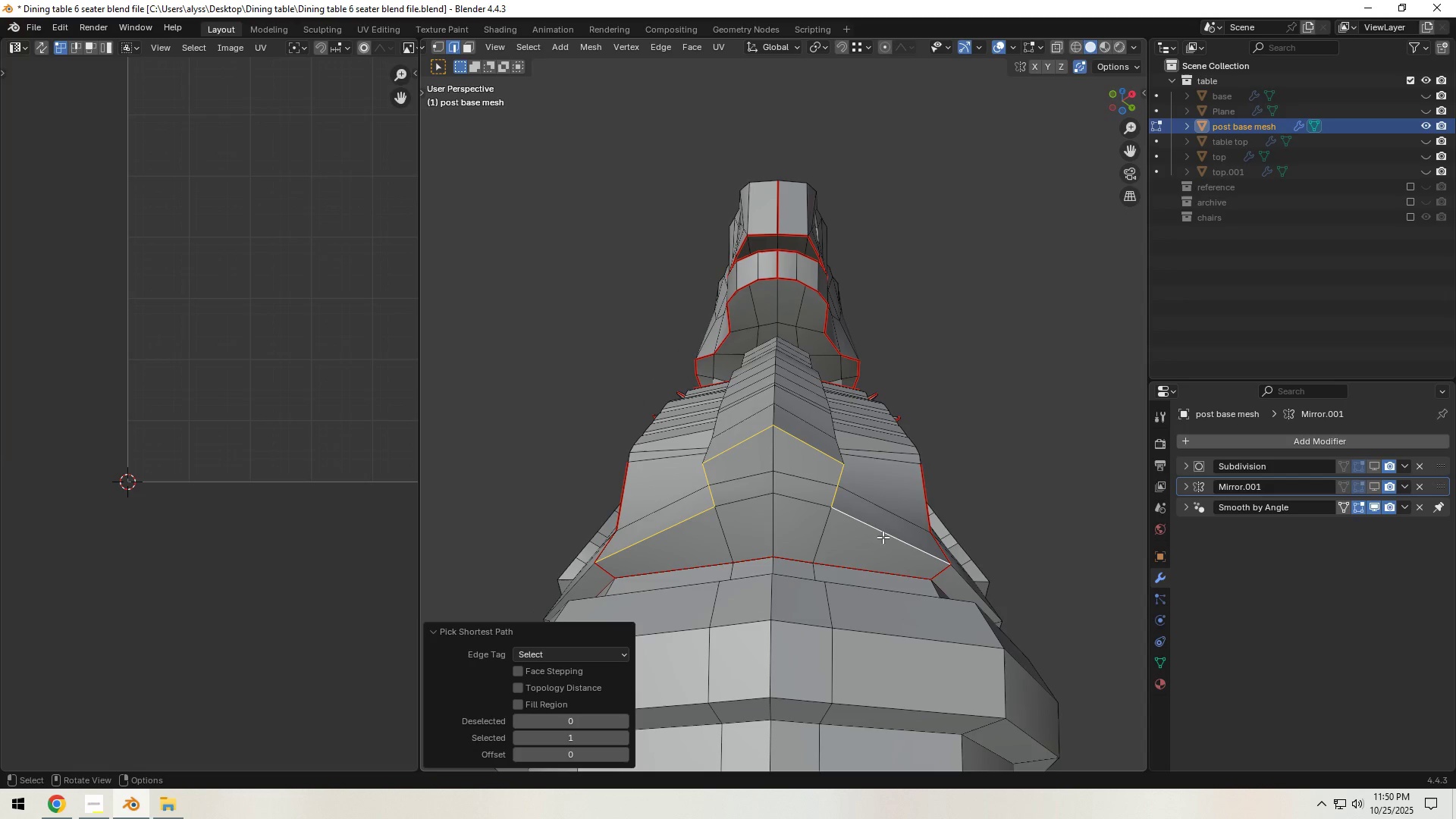 
hold_key(key=ShiftLeft, duration=1.04)
left_click([868, 569])
 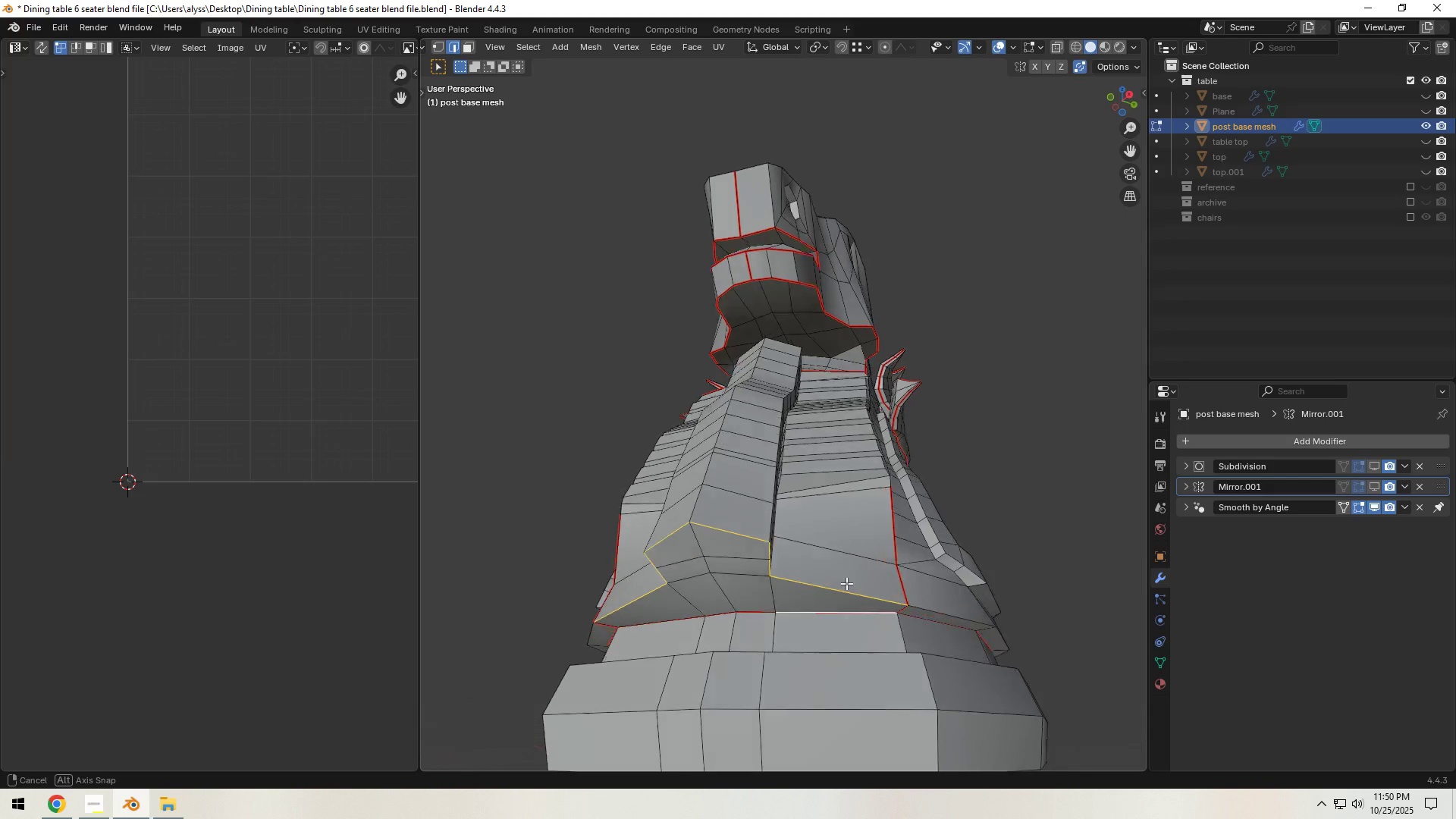 
hold_key(key=ShiftLeft, duration=0.61)
left_click([839, 597])
 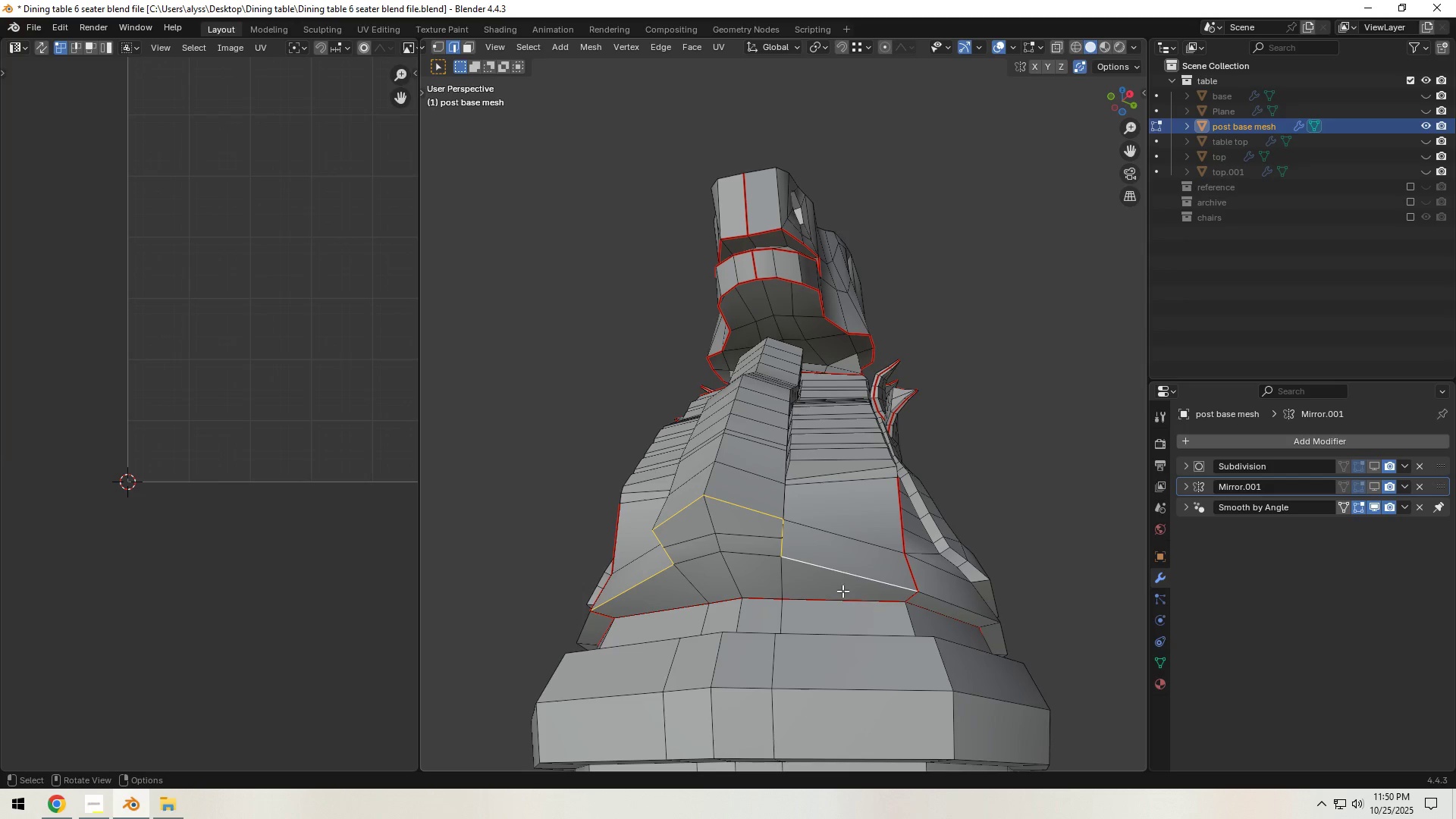 
key(Control+E)
 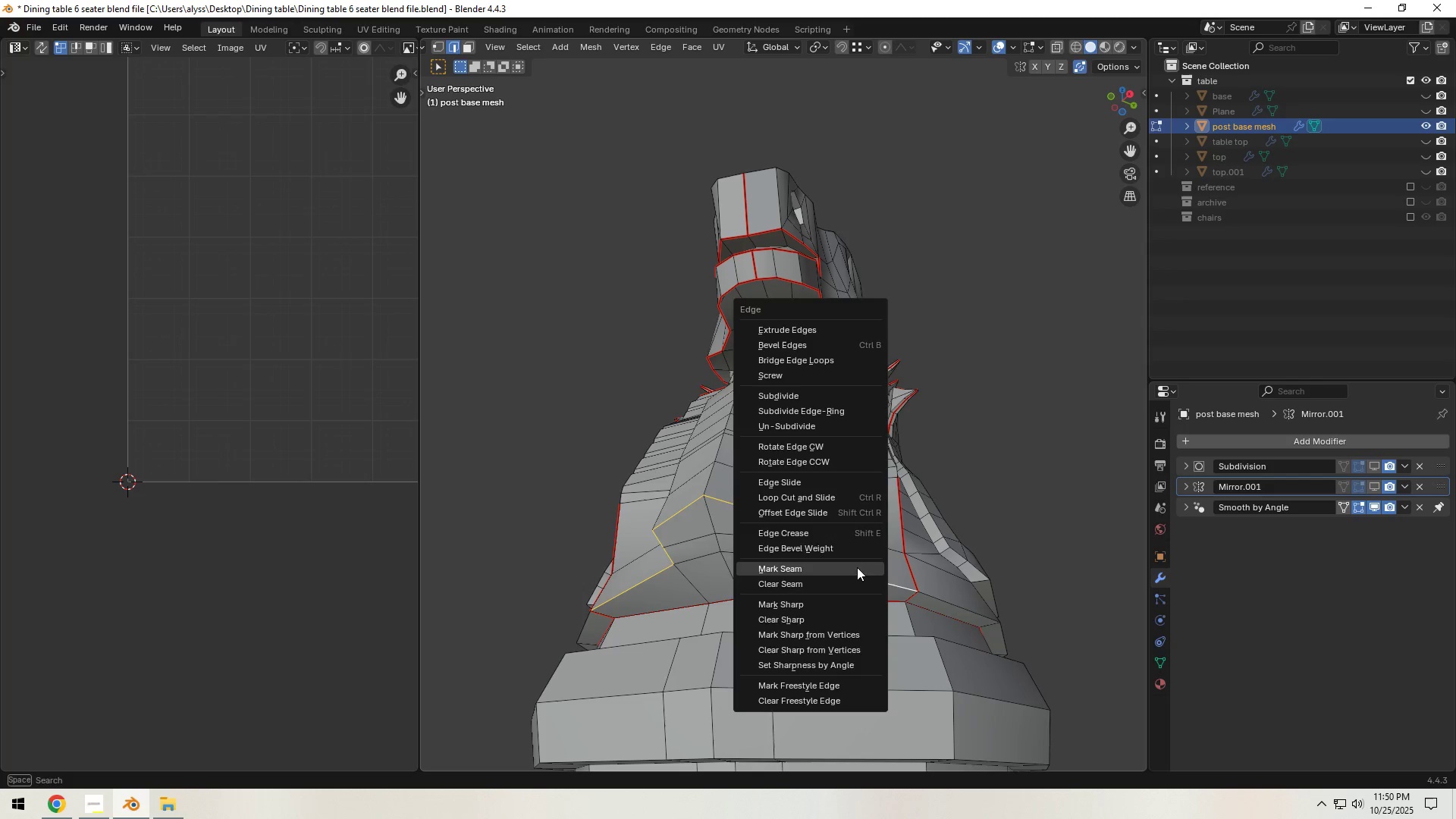 
left_click([857, 567])
 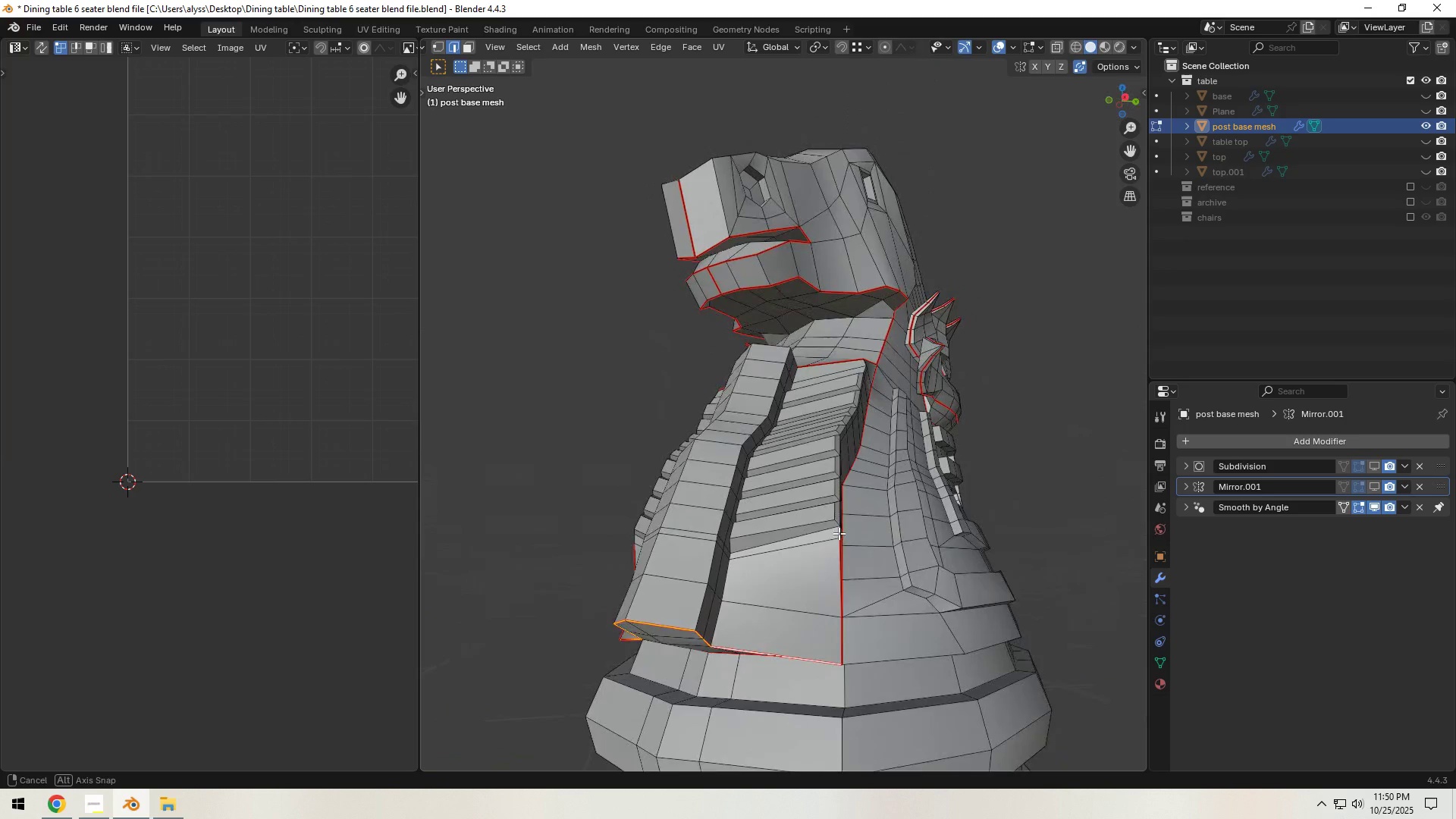 
hold_key(key=AltLeft, duration=0.7)
left_click([713, 574])
 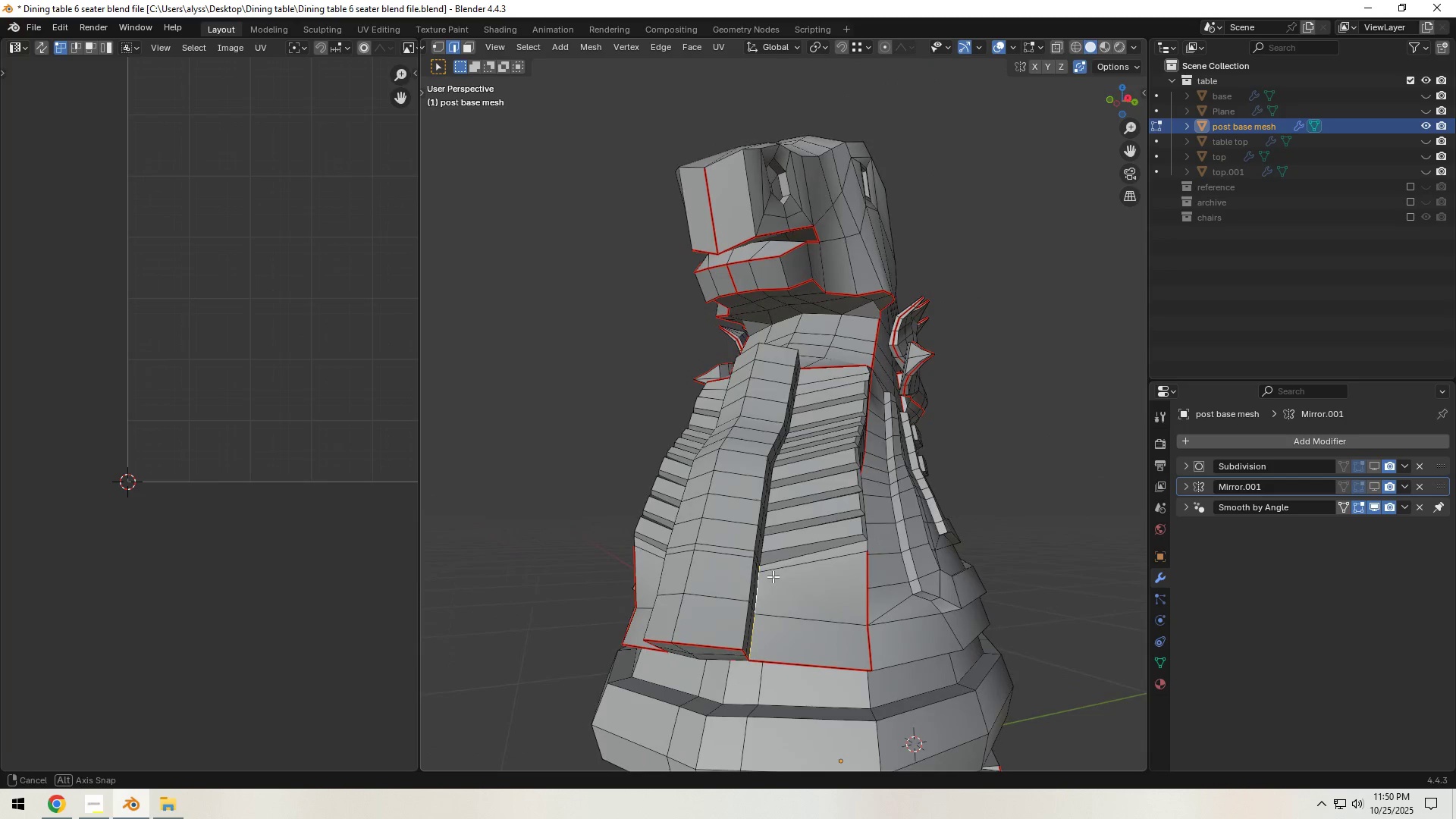 
left_click([749, 634])
 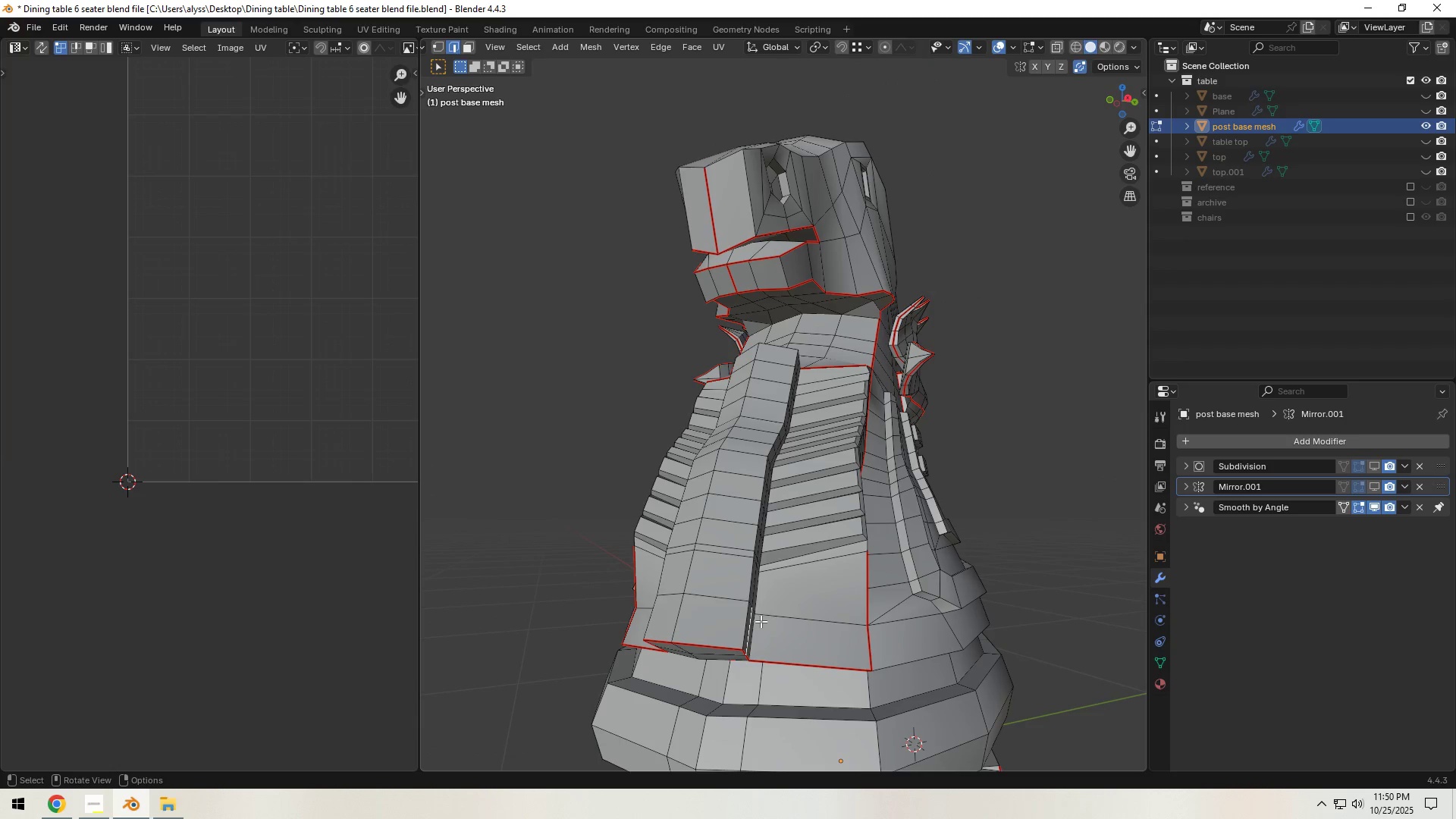 
left_click([754, 628])
 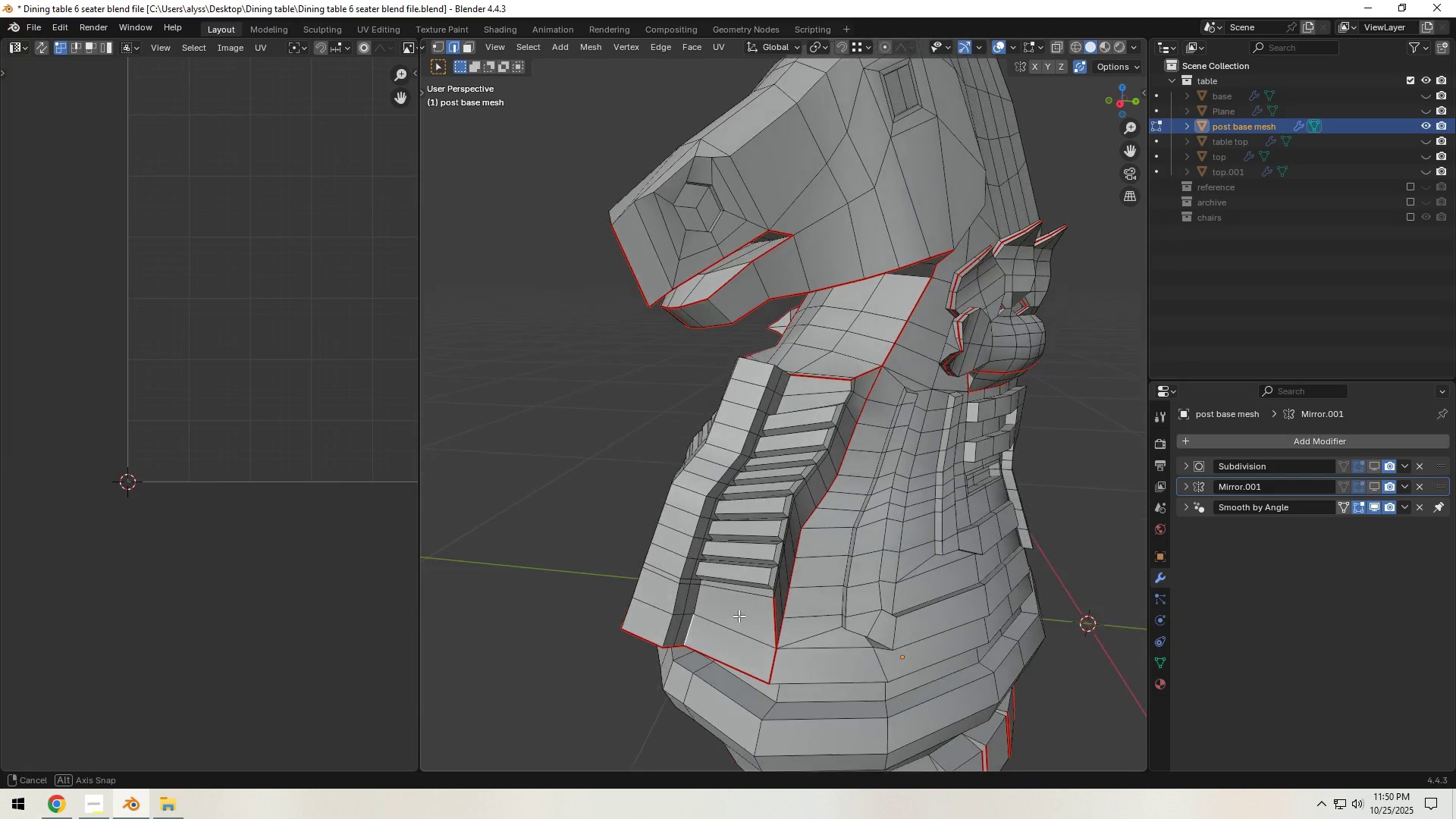 
hold_key(key=ControlLeft, duration=1.17)
left_click([786, 381])
 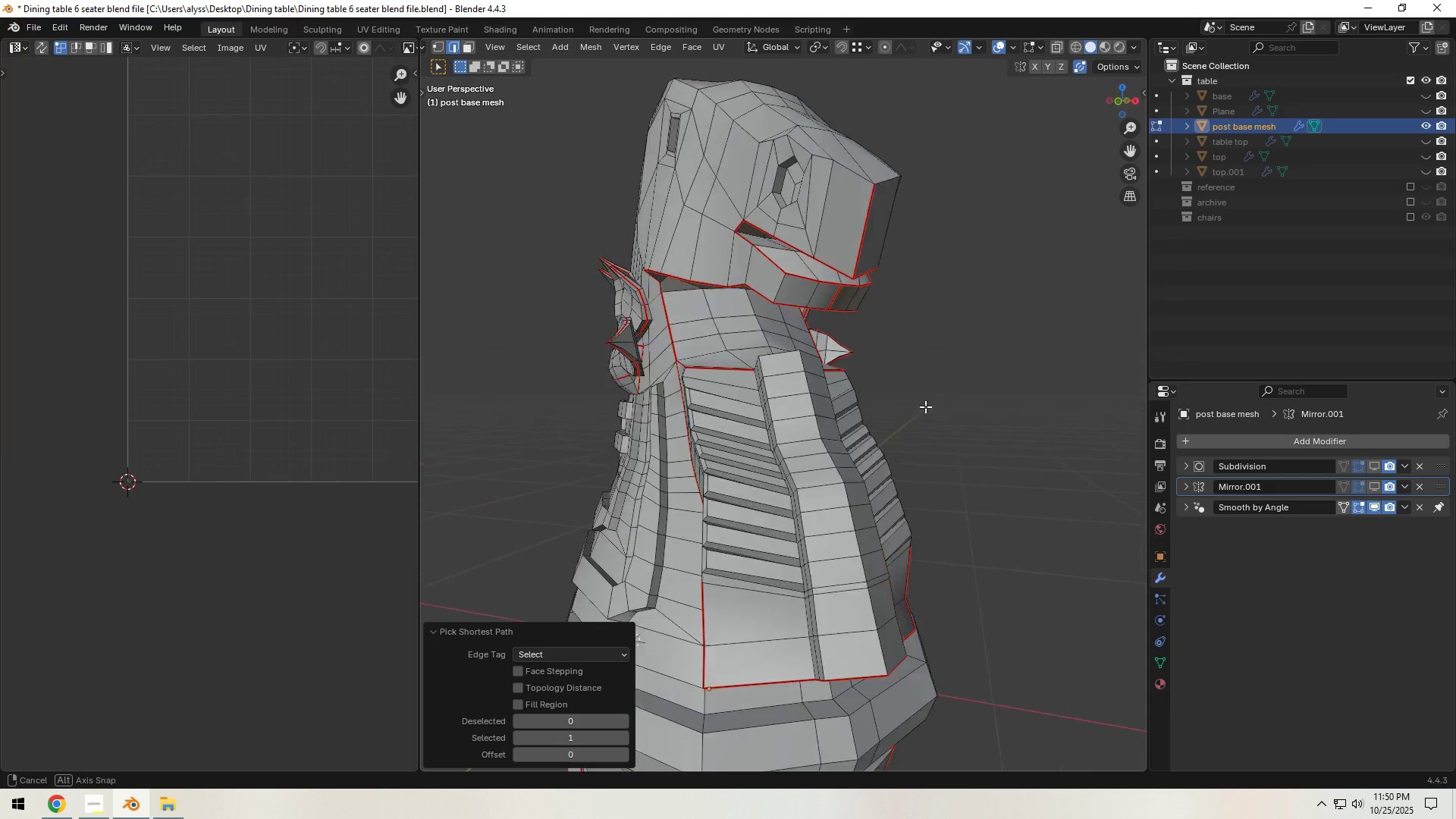 
hold_key(key=ShiftLeft, duration=0.73)
left_click([764, 379])
 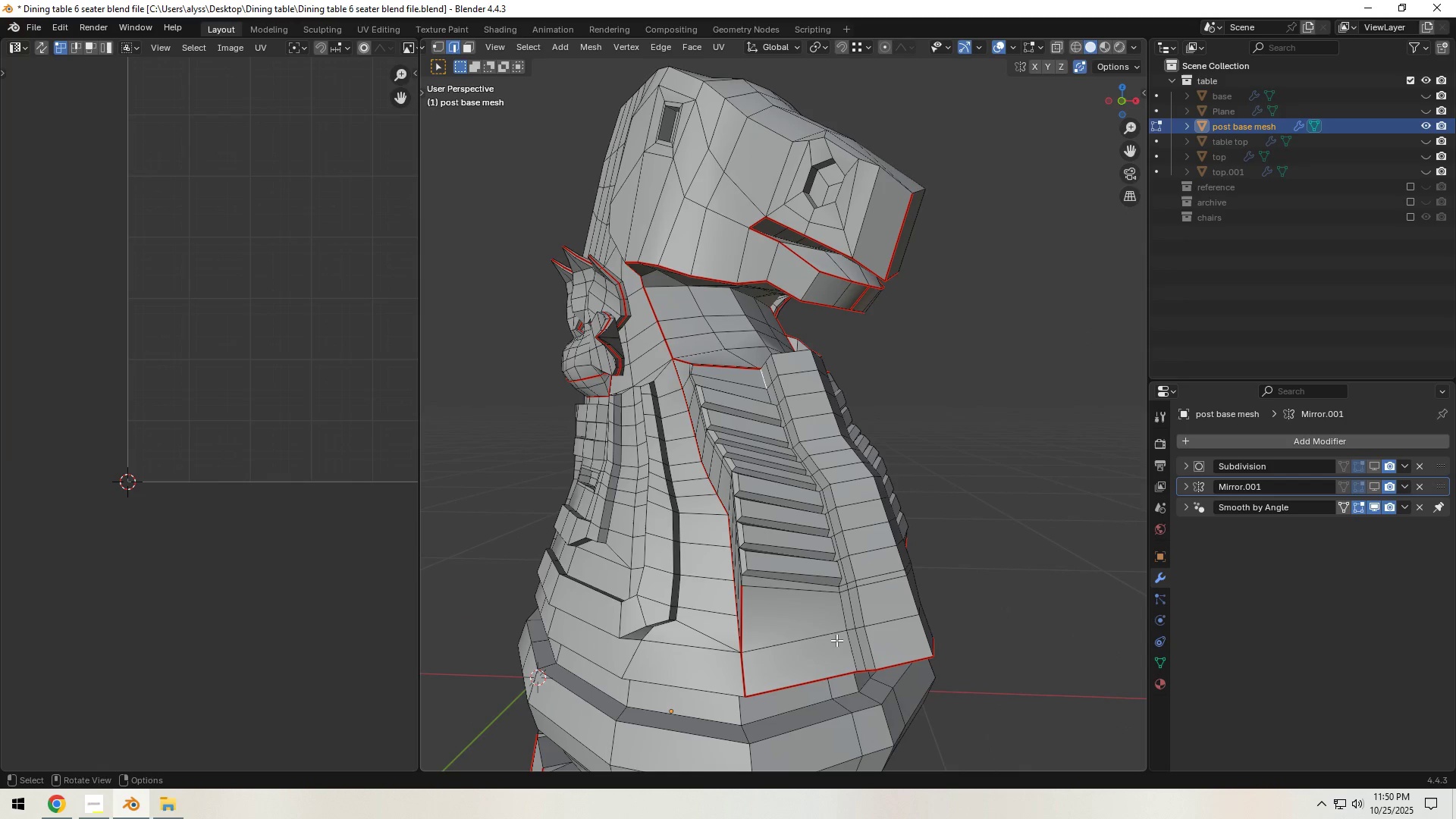 
hold_key(key=ControlLeft, duration=0.57)
left_click([853, 660])
 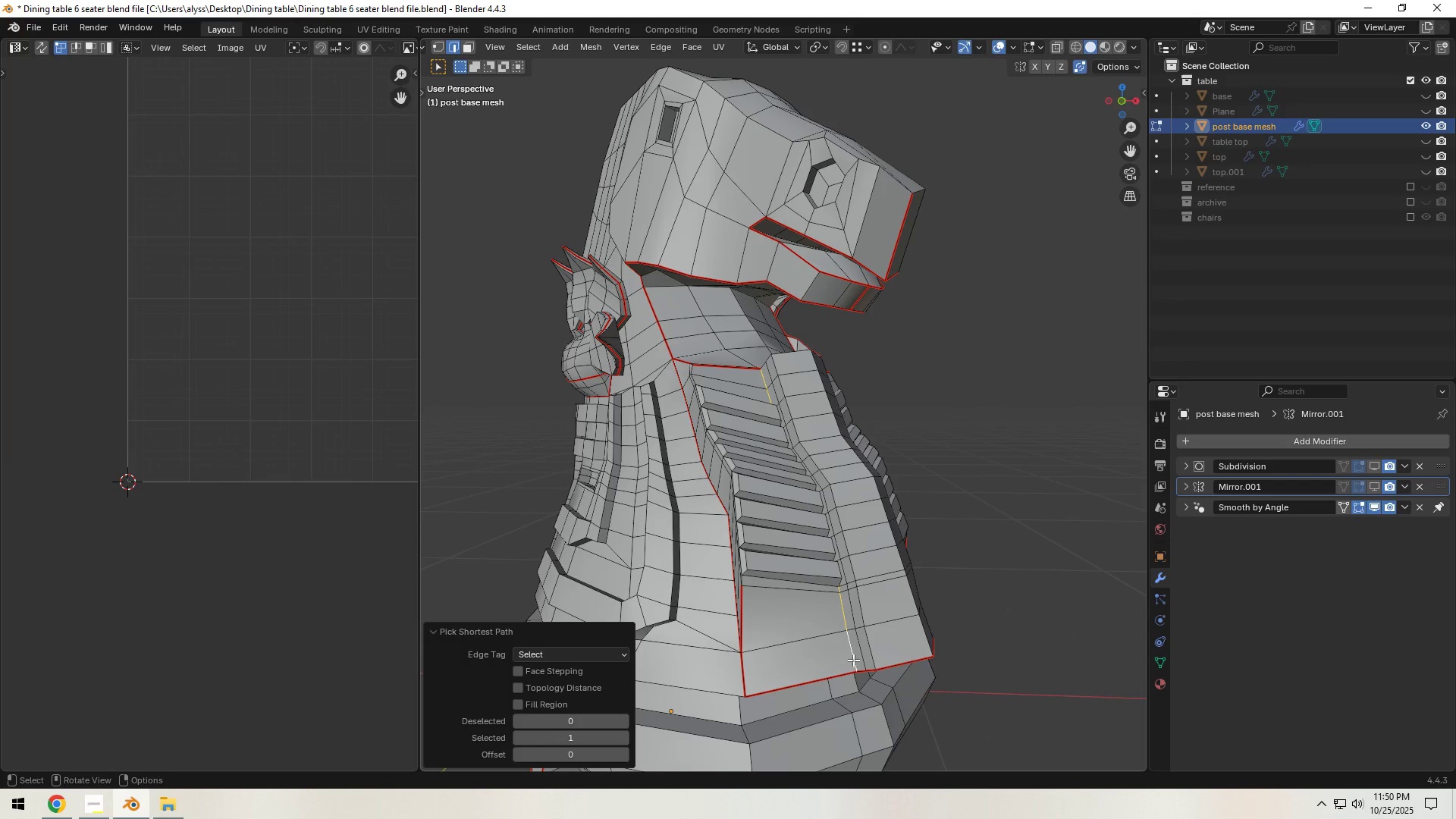 
key(Control+E)
 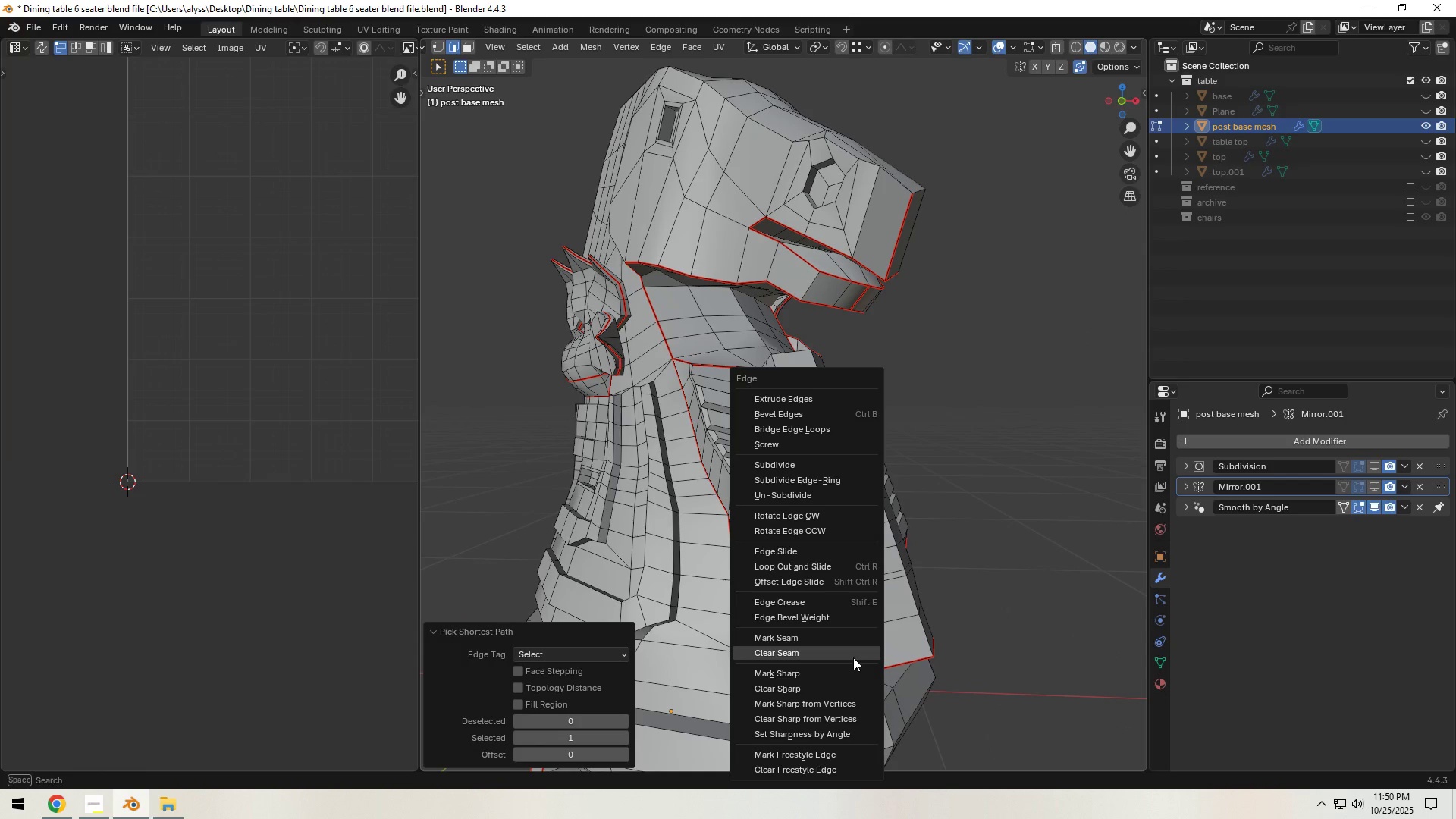 
left_click([853, 657])
 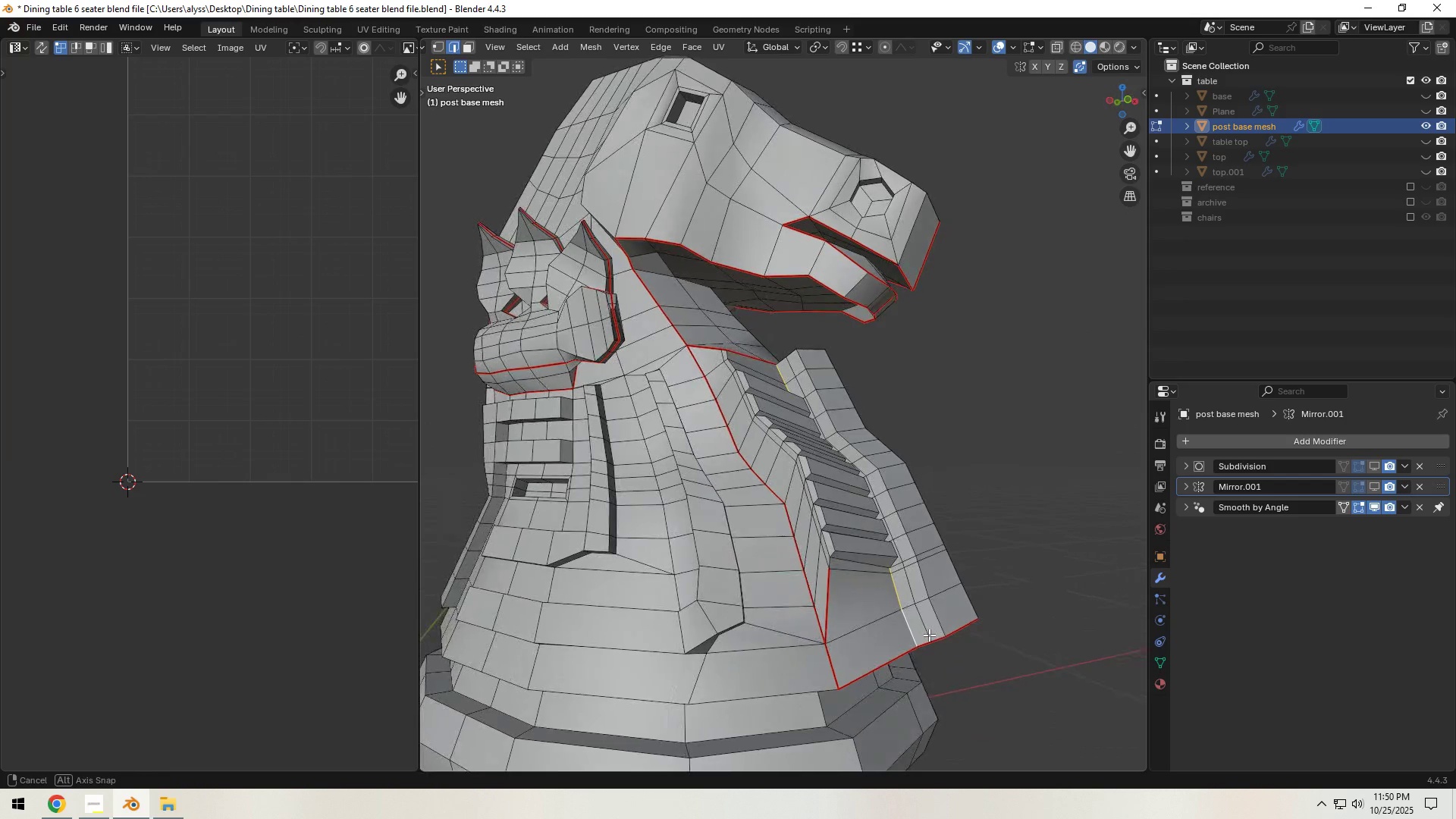 
scroll: coordinate [955, 630], scroll_direction: down, amount: 3.0
 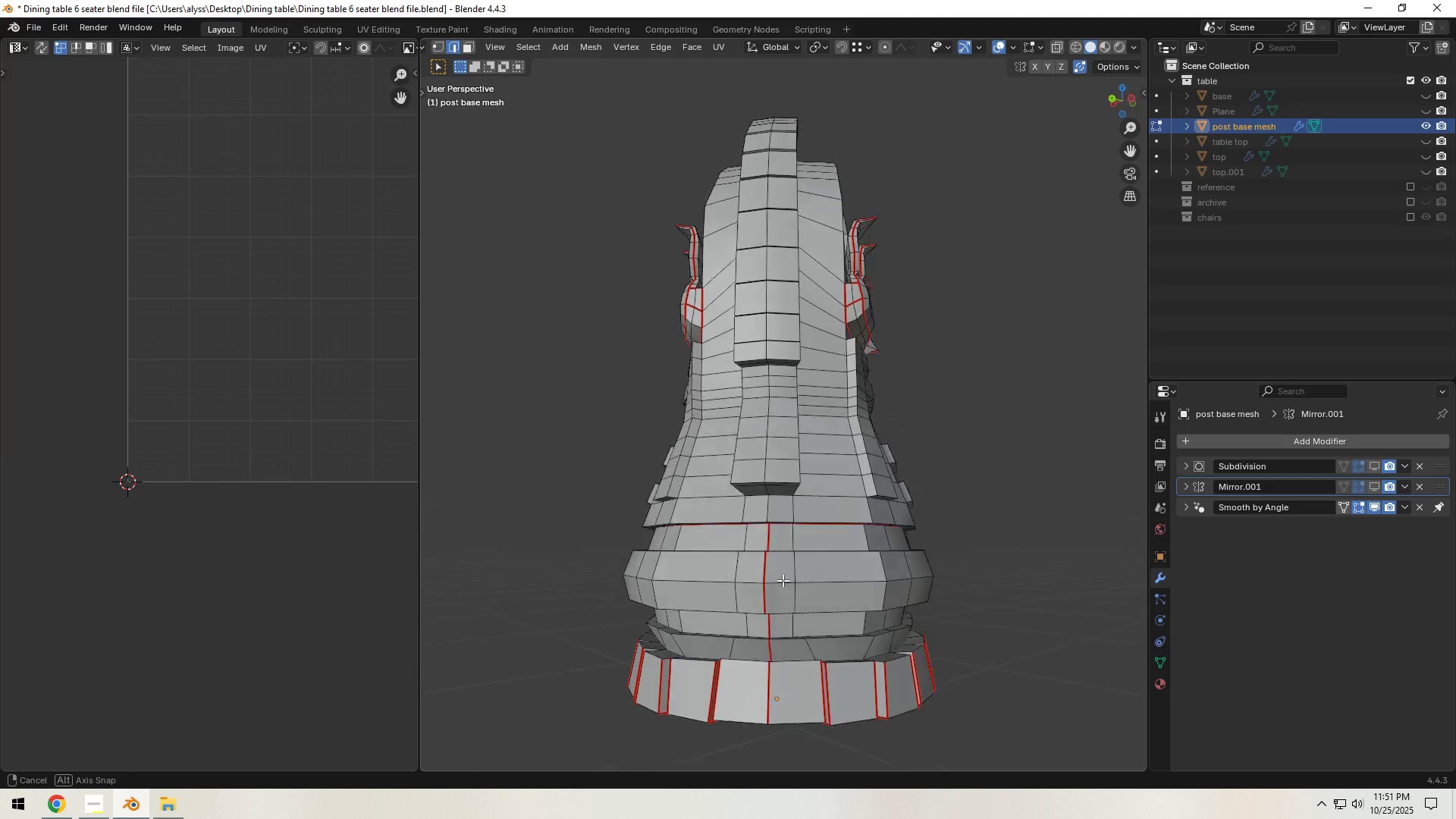 
hold_key(key=ShiftLeft, duration=0.73)
left_click([782, 371])
 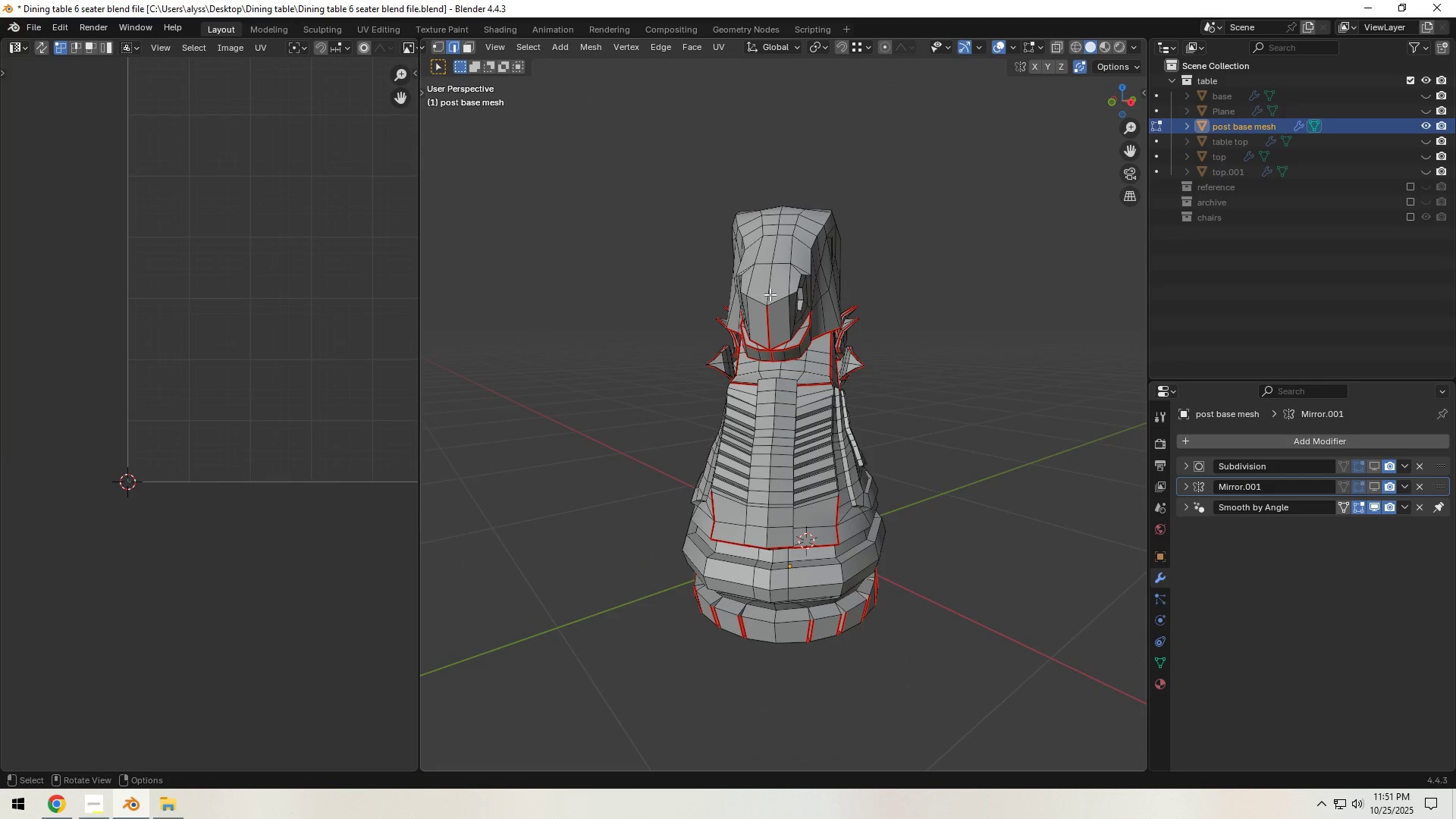 
scroll: coordinate [792, 397], scroll_direction: down, amount: 1.0
 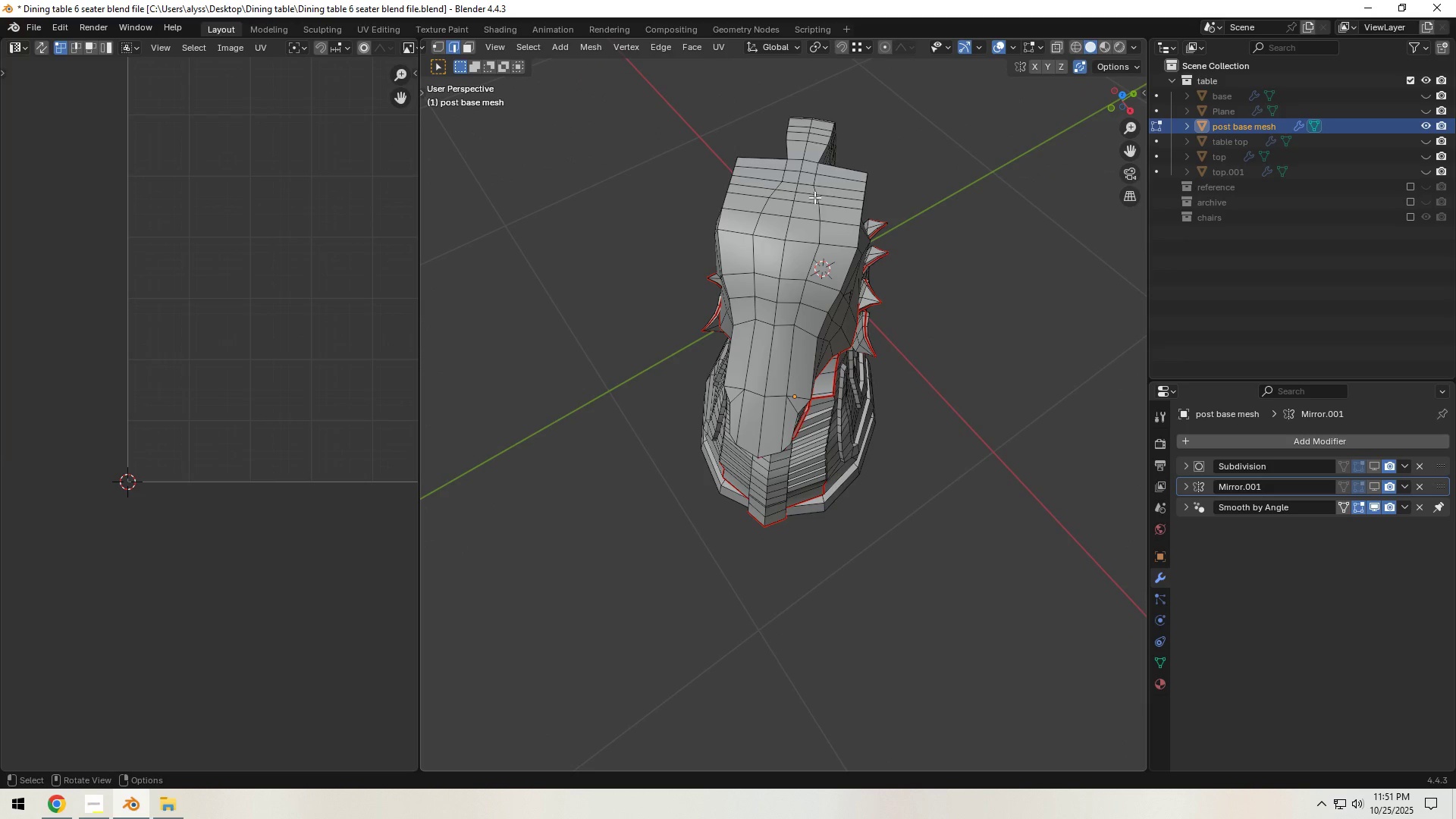 
hold_key(key=ControlLeft, duration=0.59)
left_click([792, 209])
 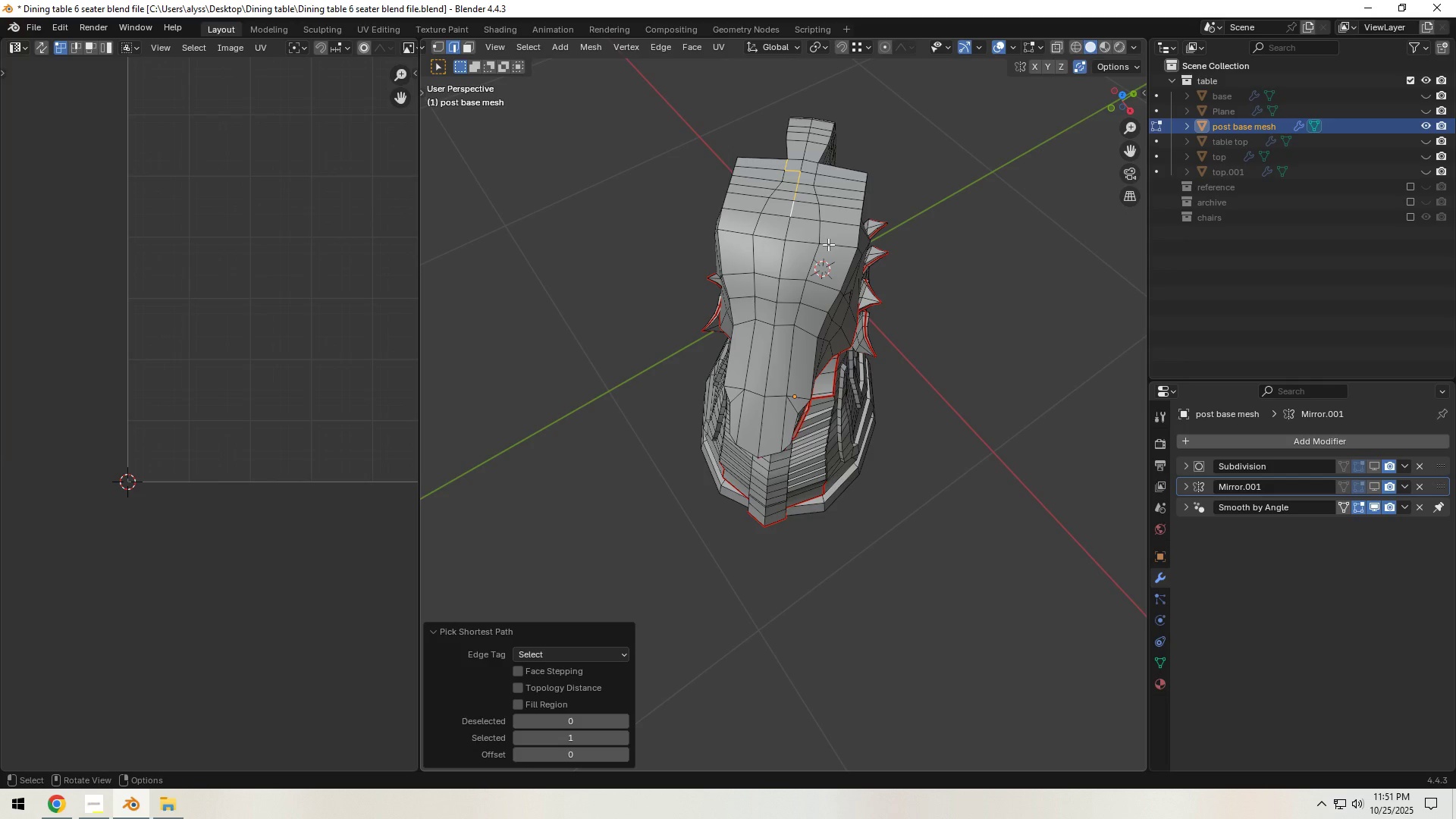 
key(Control+Z)
 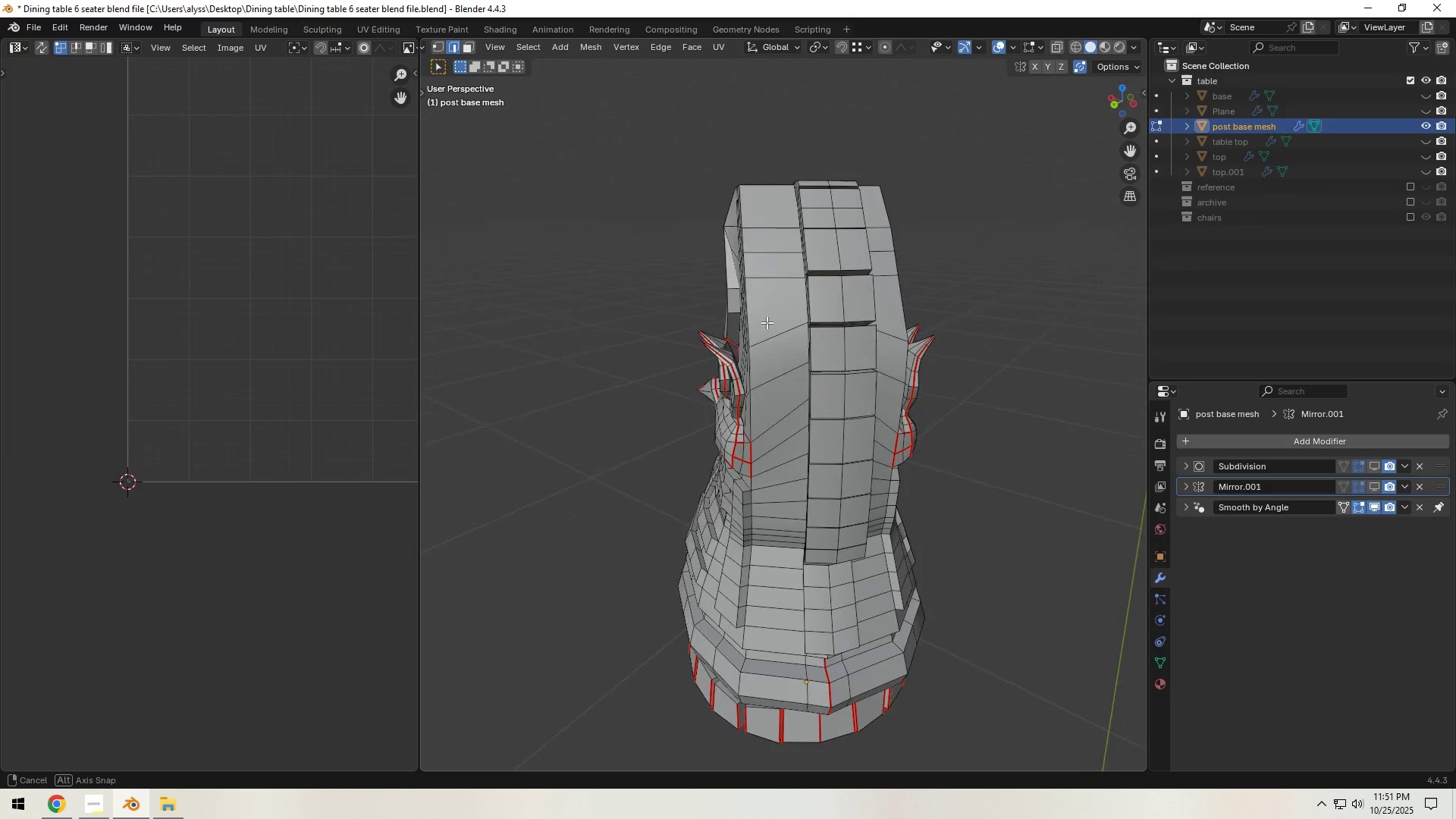 
hold_key(key=ControlLeft, duration=1.01)
left_click([802, 240])
 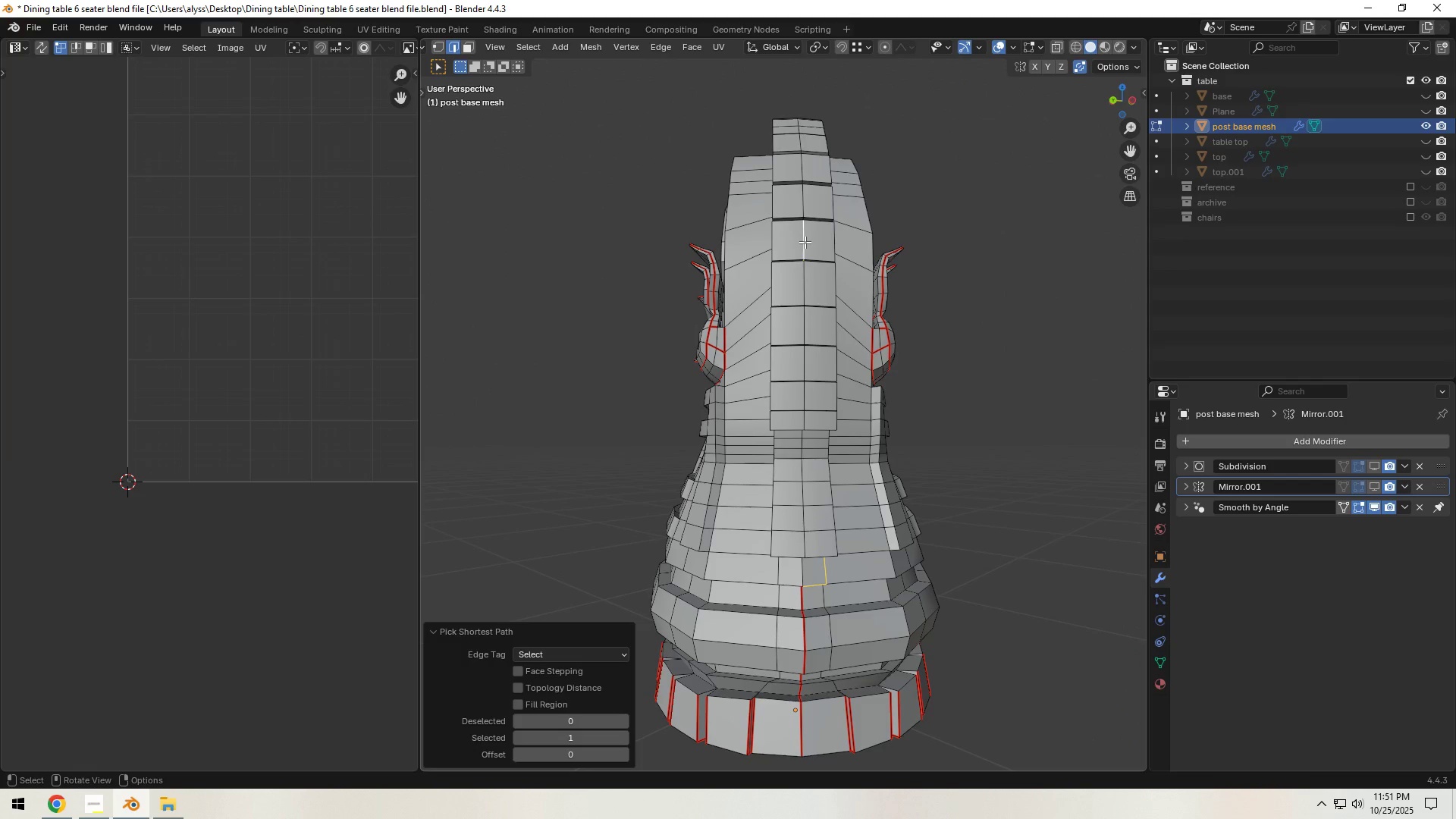 
key(Control+Z)
 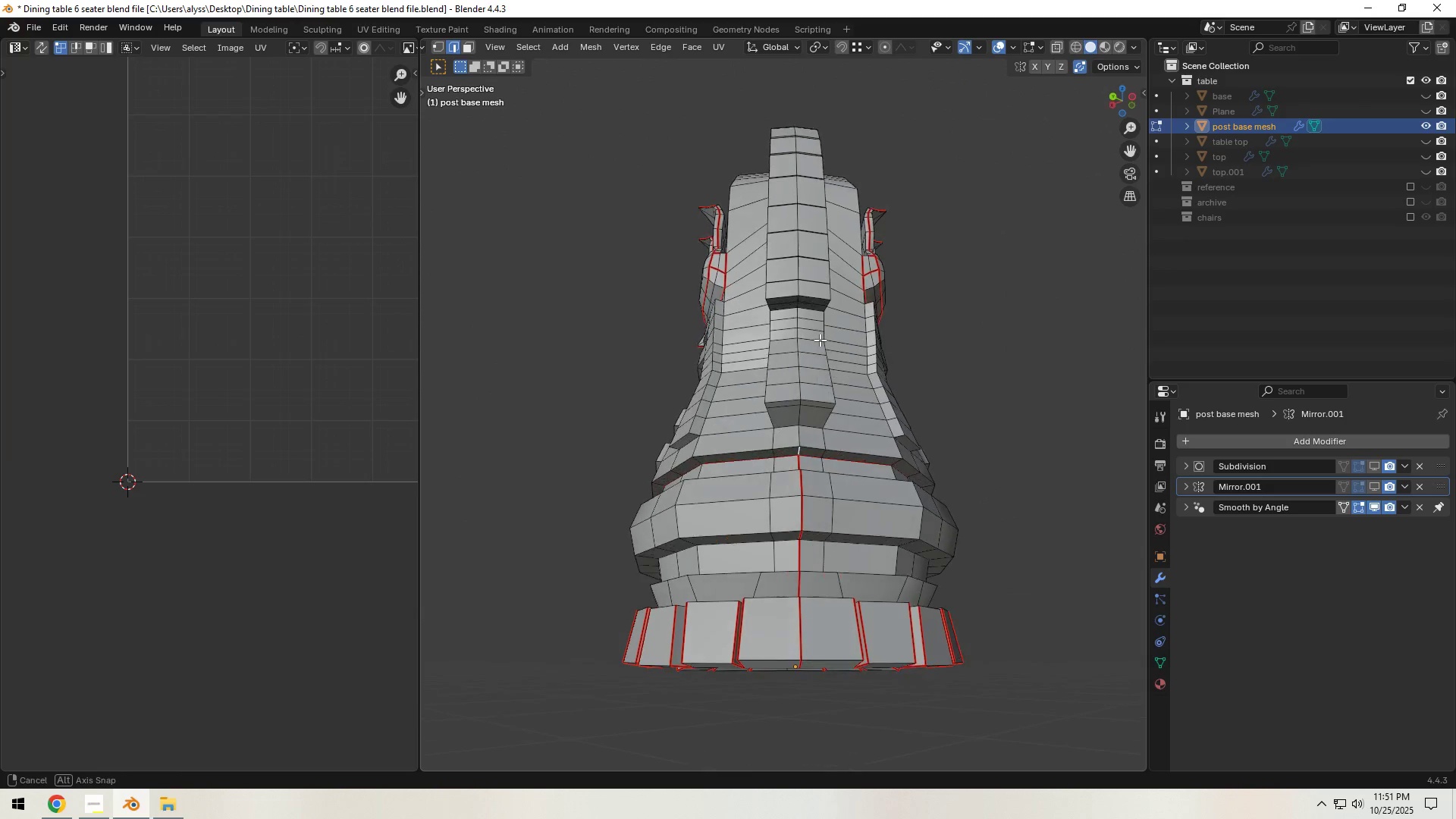 
hold_key(key=ControlLeft, duration=0.98)
left_click([799, 356])
 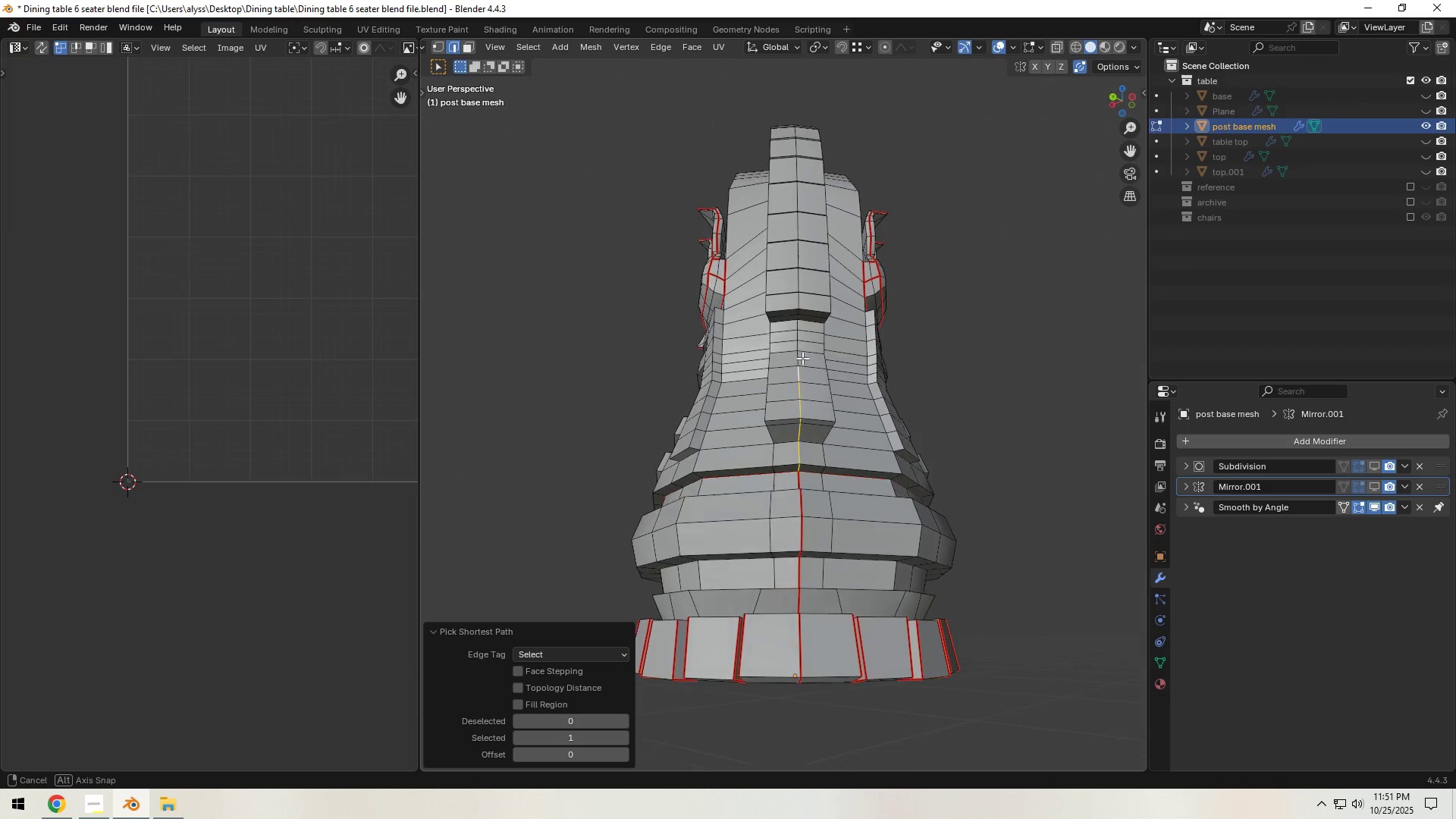 
hold_key(key=ControlLeft, duration=1.5)
left_click([797, 312])
 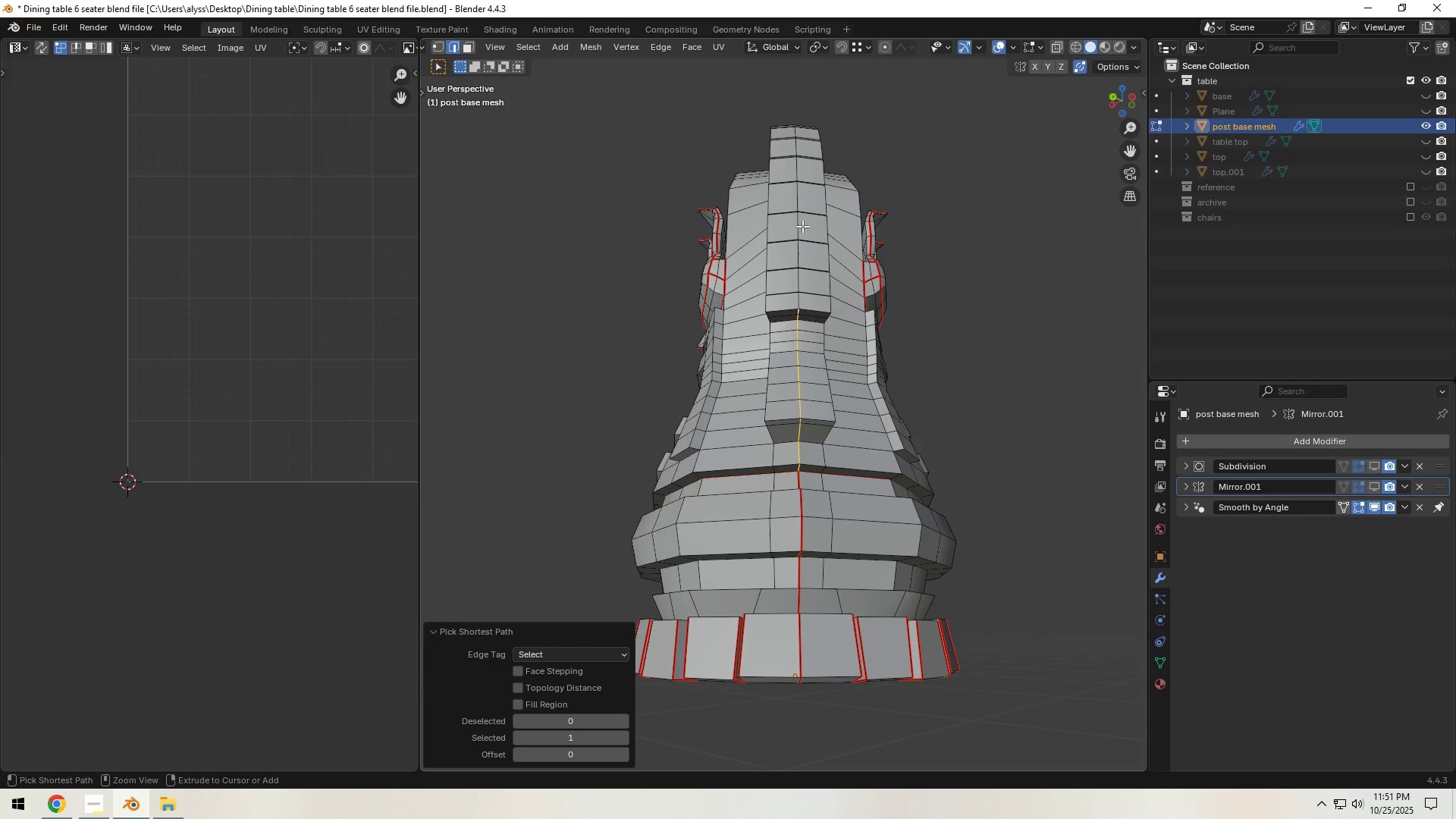 
hold_key(key=ControlLeft, duration=1.51)
left_click([797, 171])
 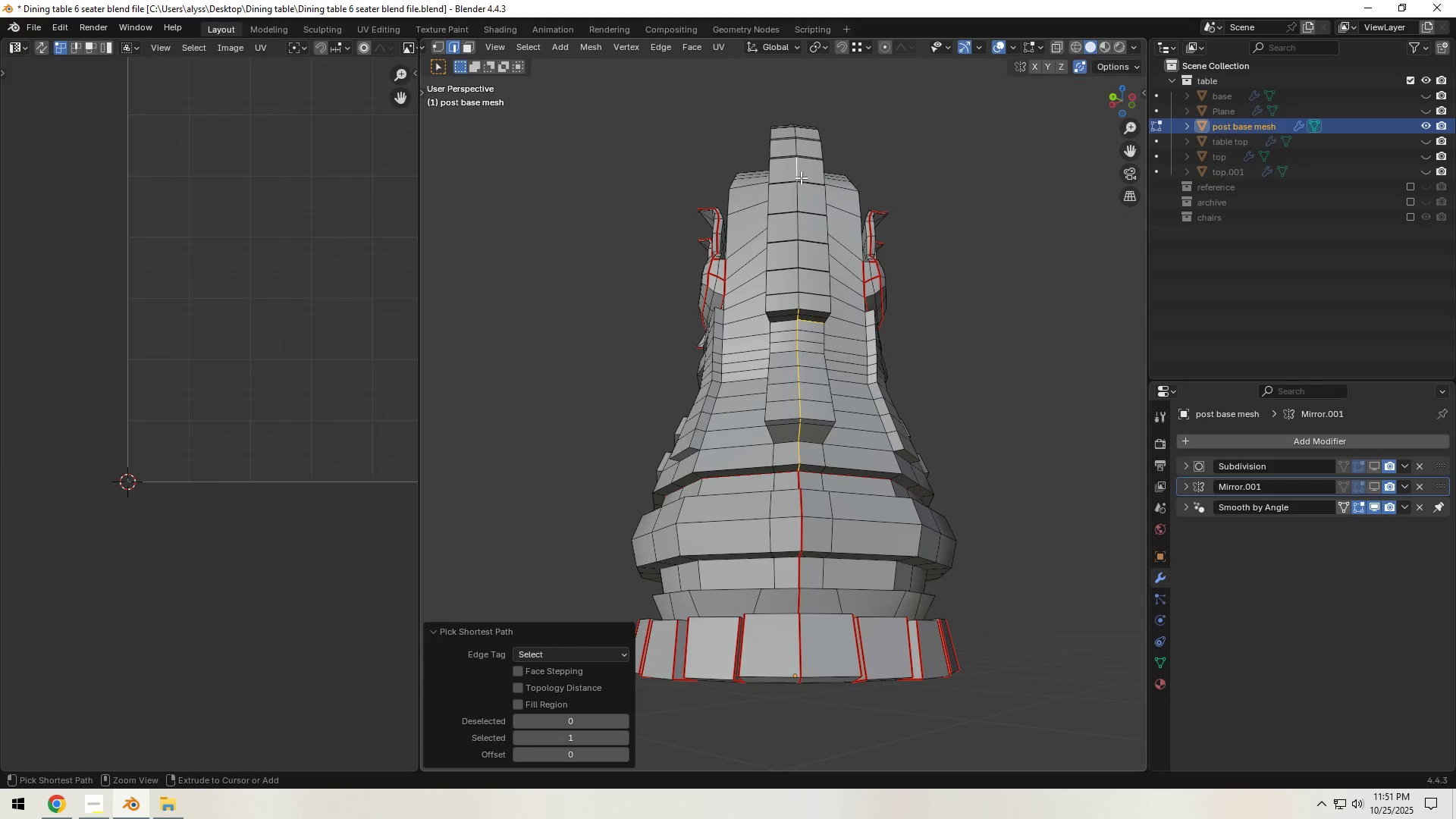 
key(Control+Z)
 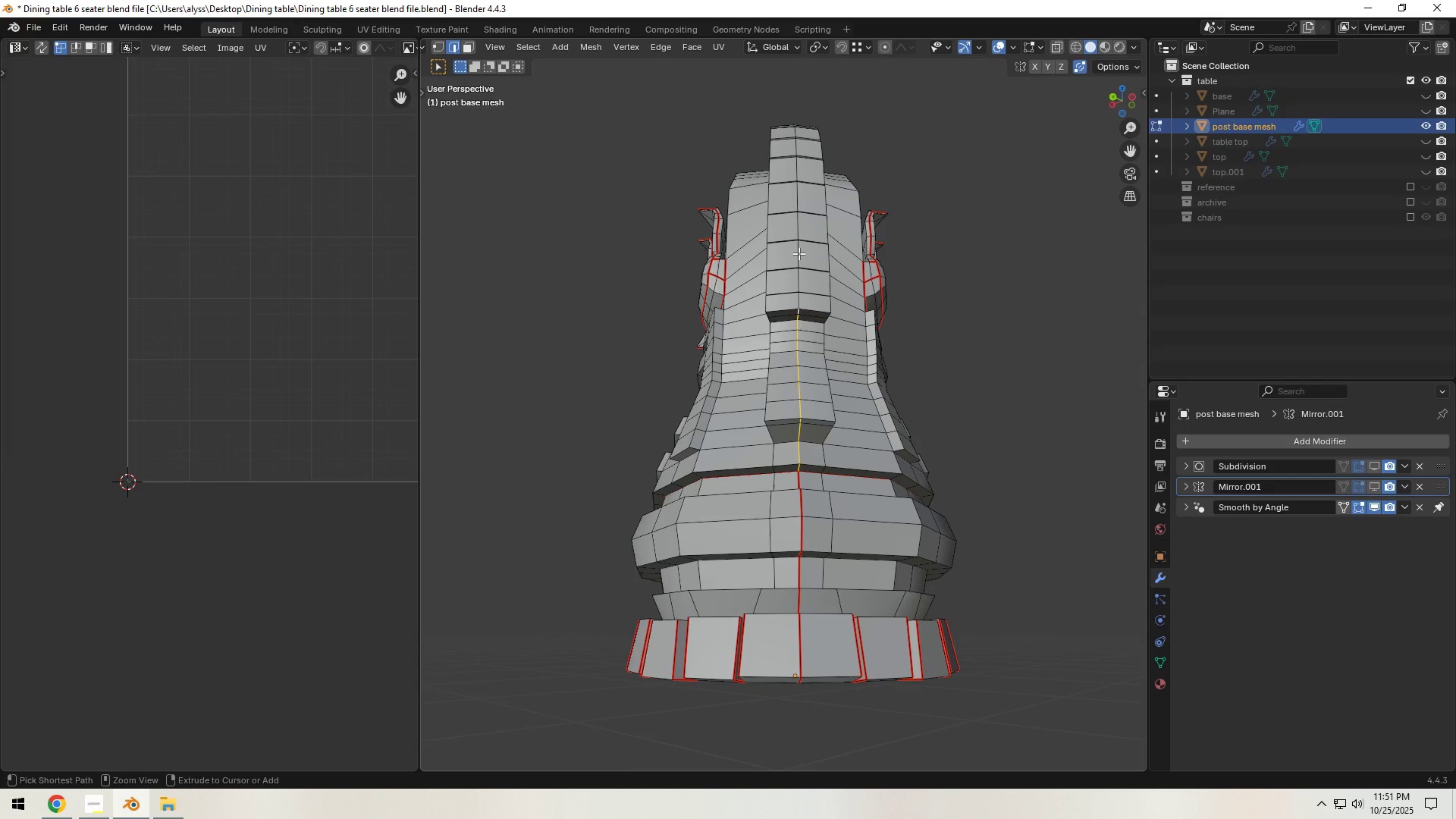 
left_click([799, 253])
 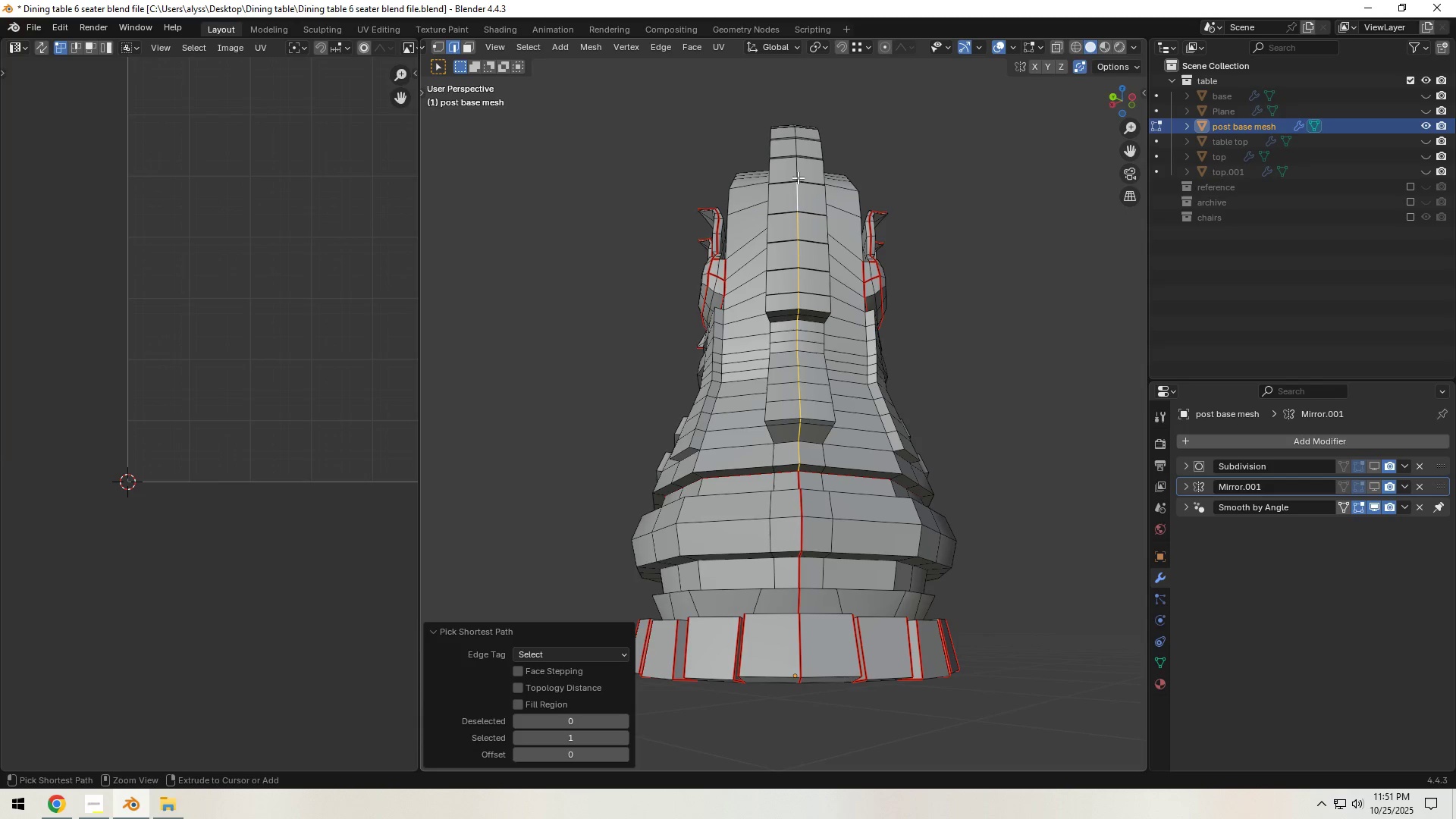 
double_click([798, 168])
 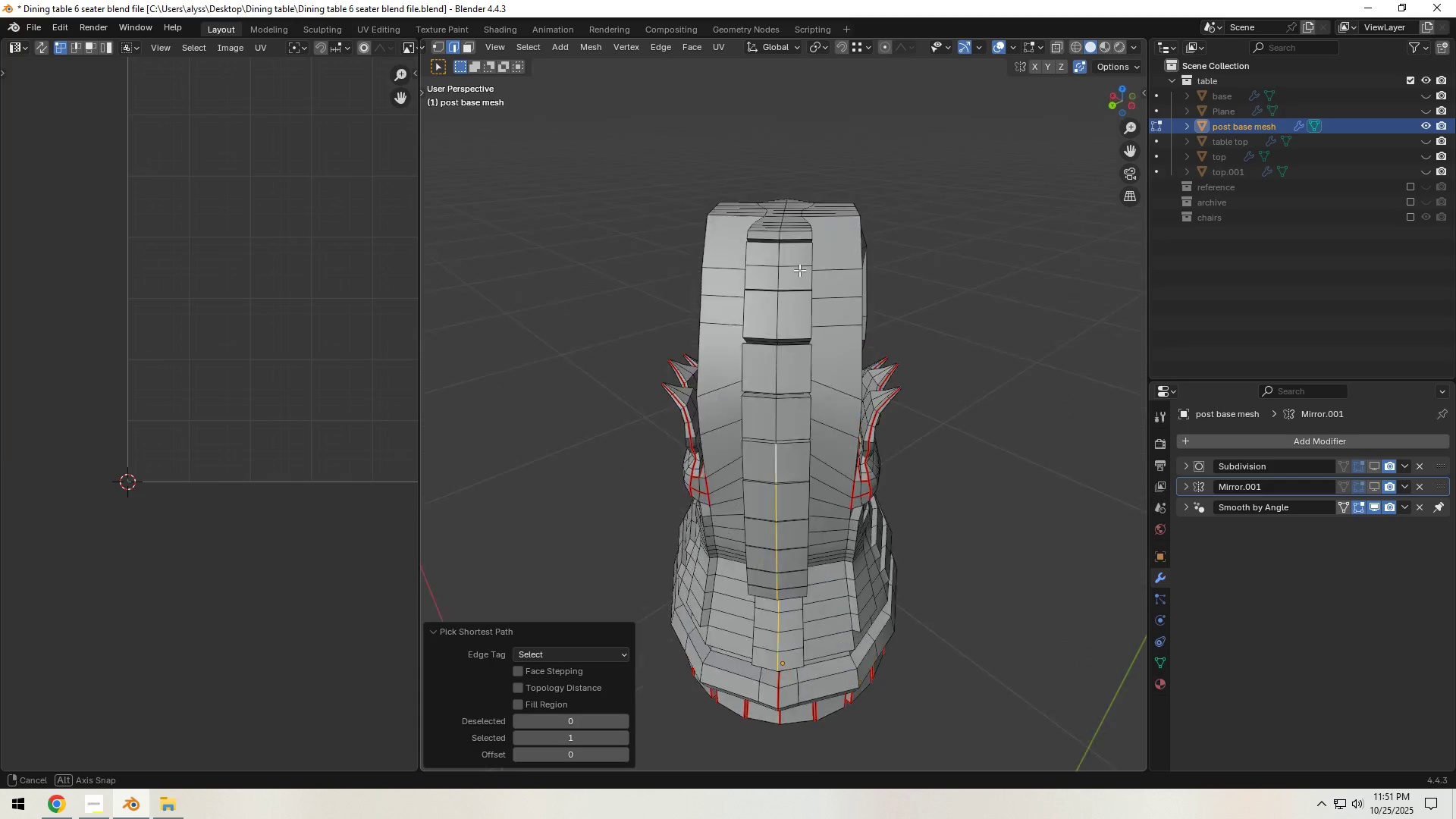 
hold_key(key=ControlLeft, duration=1.5)
left_click([773, 435])
 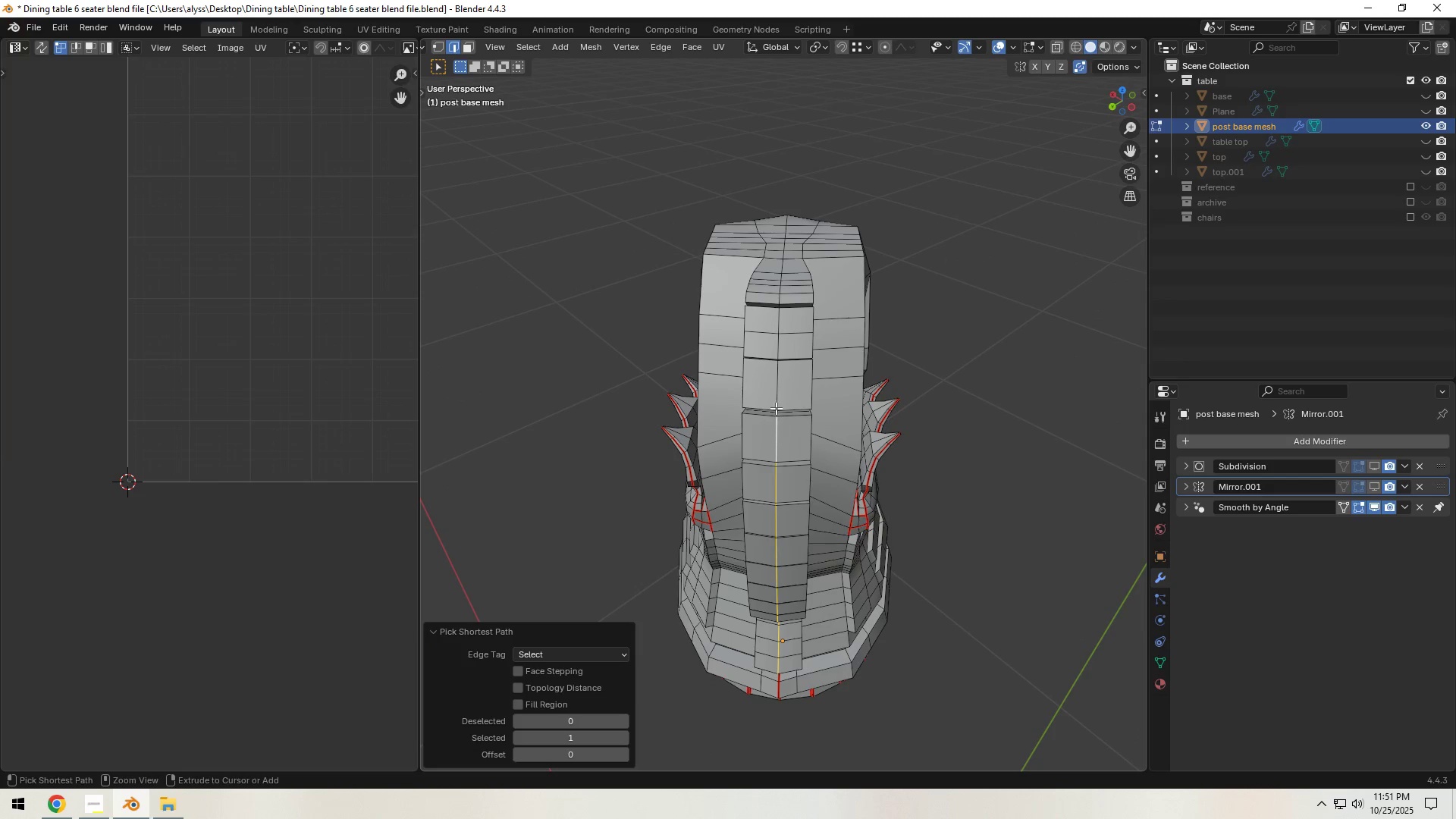 
hold_key(key=ControlLeft, duration=1.07)
left_click([777, 381])
 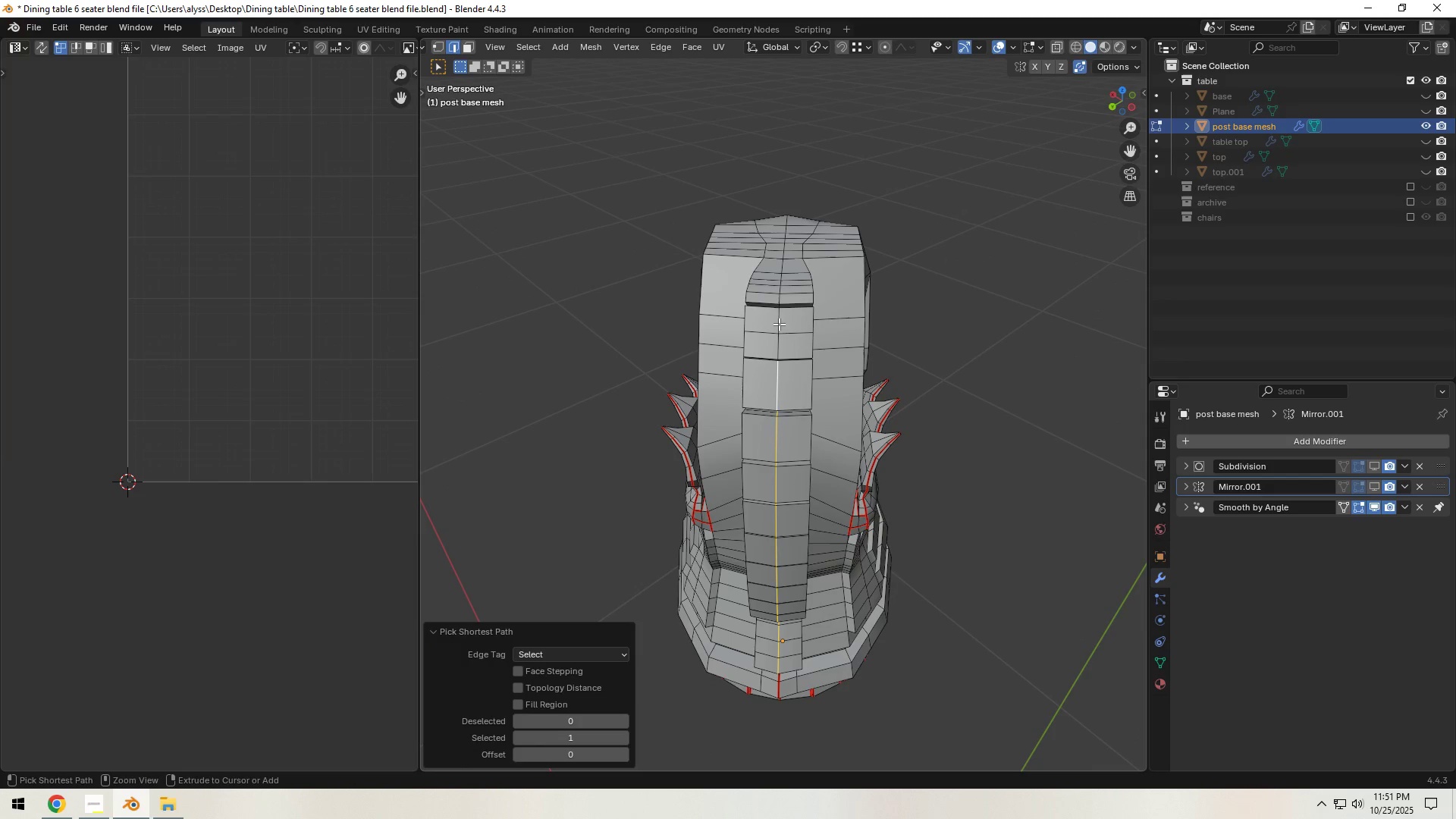 
left_click([779, 321])
 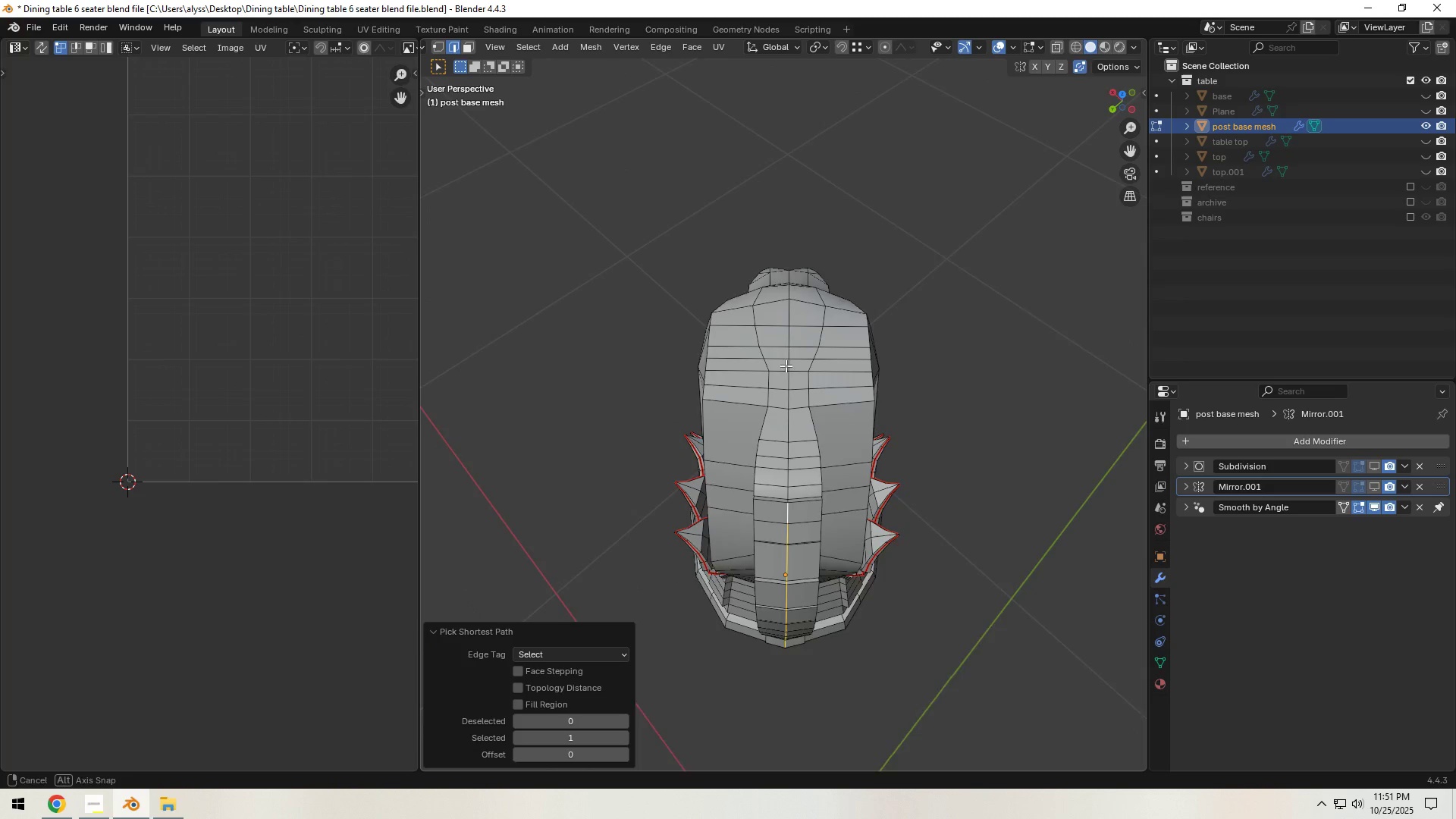 
hold_key(key=ControlLeft, duration=1.17)
left_click([788, 435])
 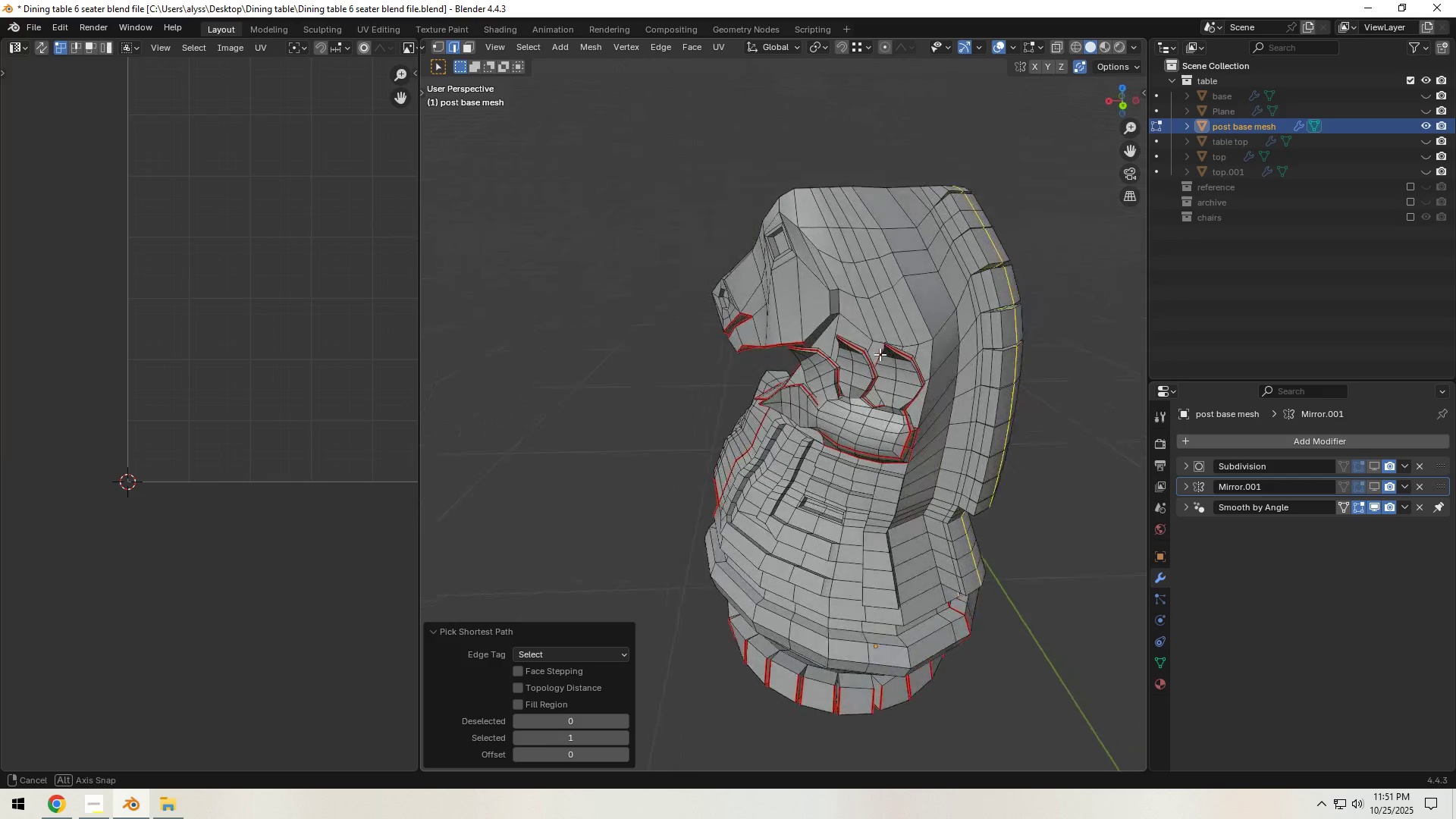 
key(Control+E)
 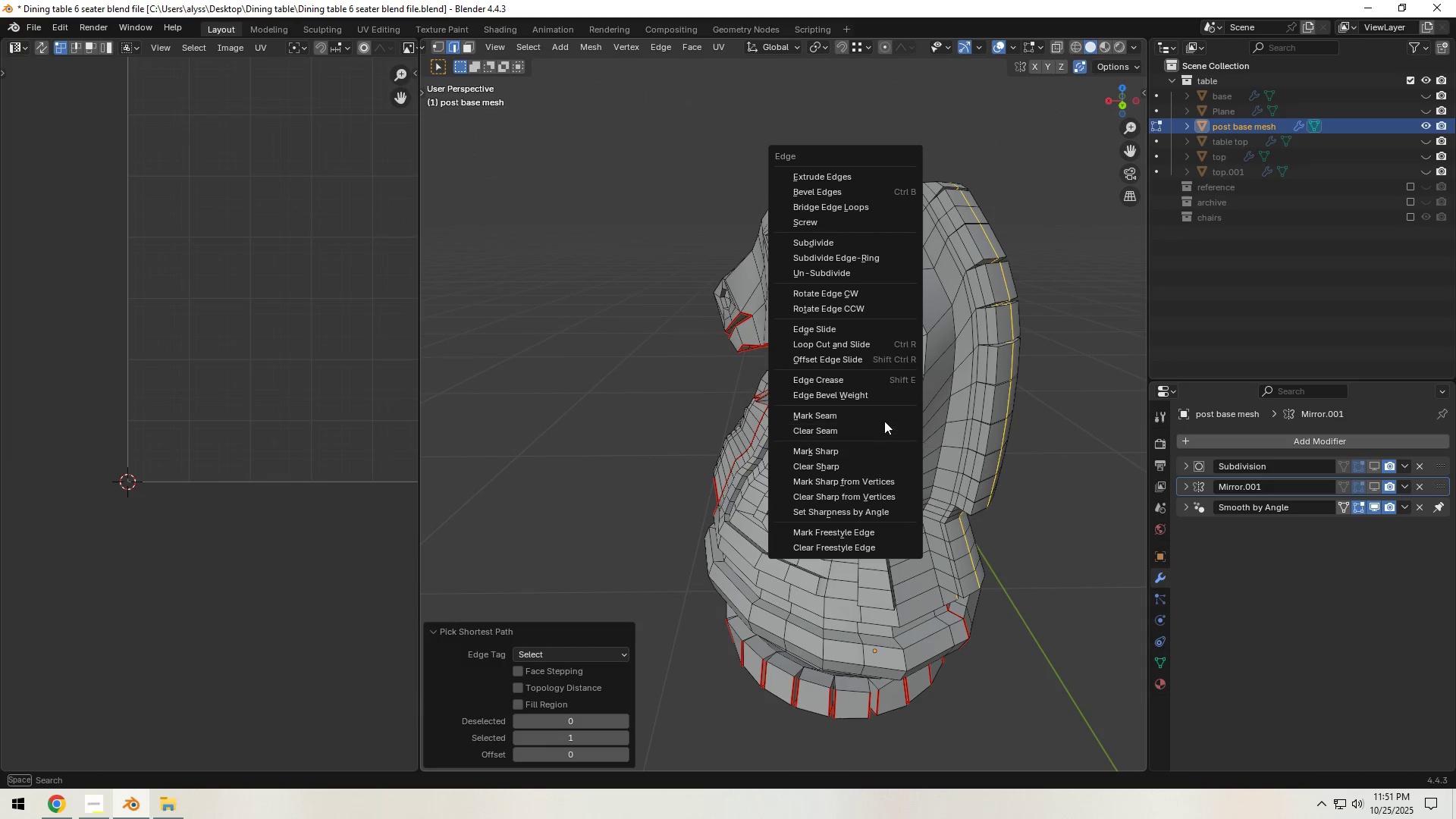 
left_click([883, 415])
 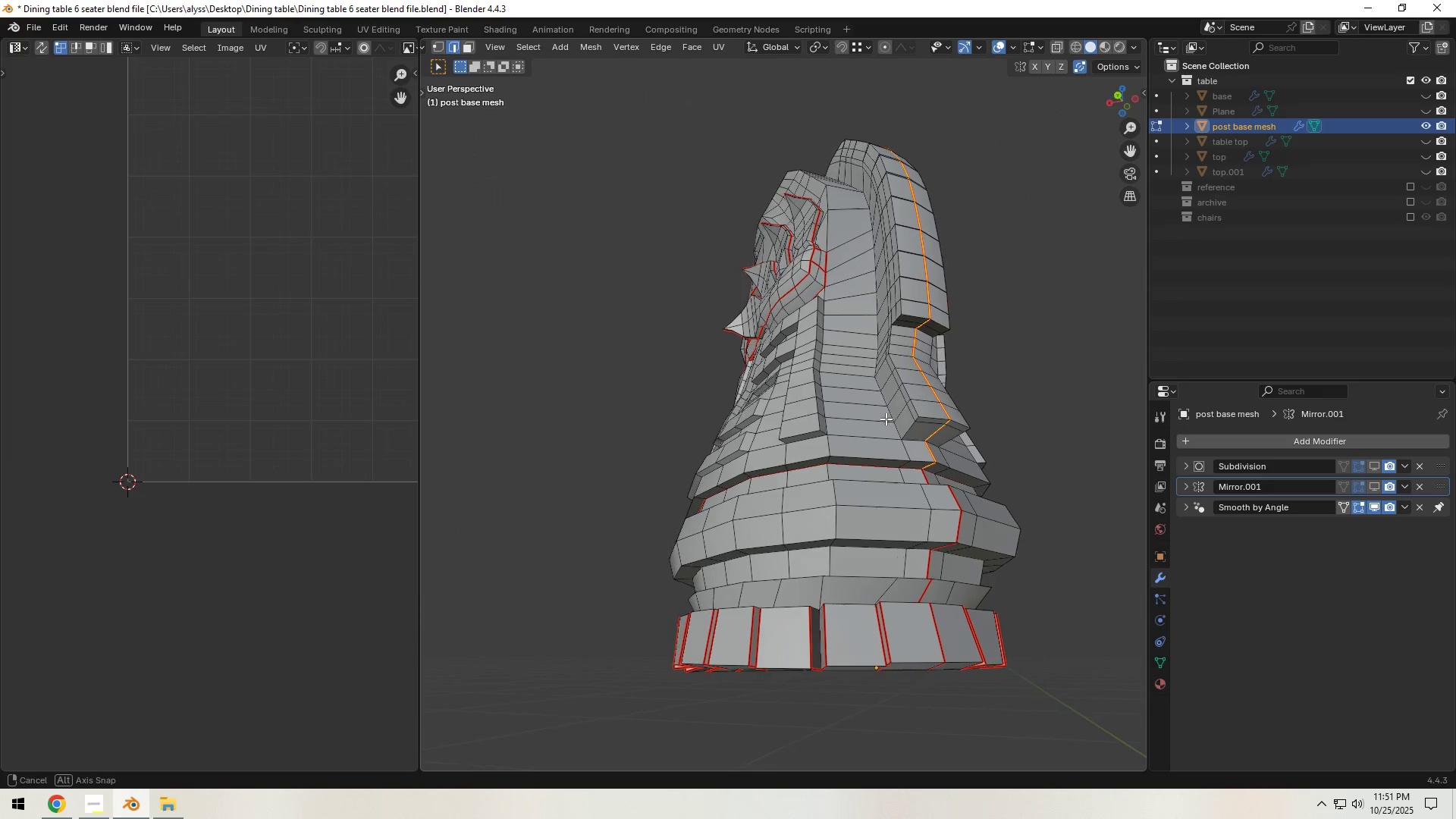 
wait(6.17)
 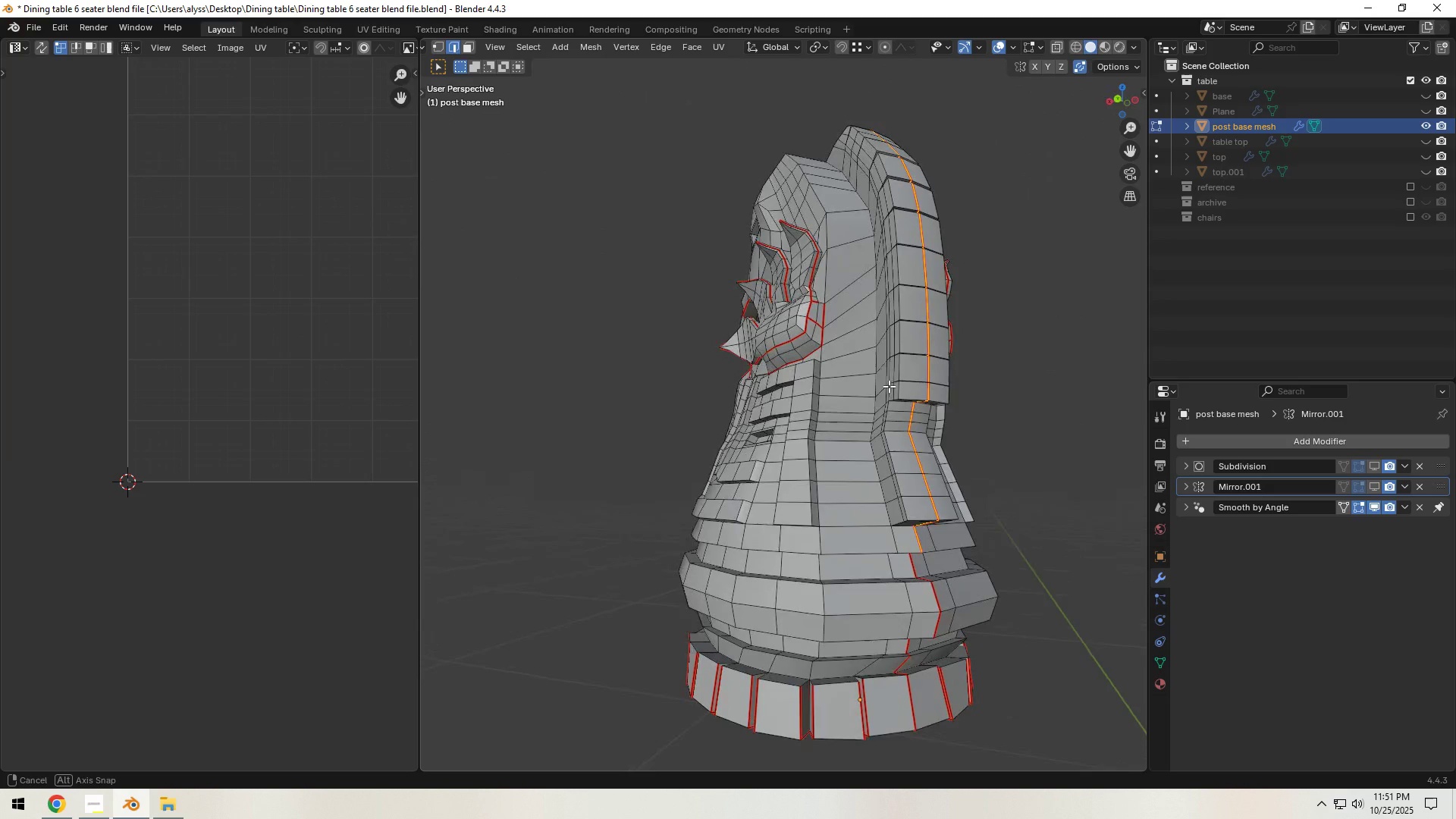 
hold_key(key=AltLeft, duration=0.71)
left_click([951, 418])
 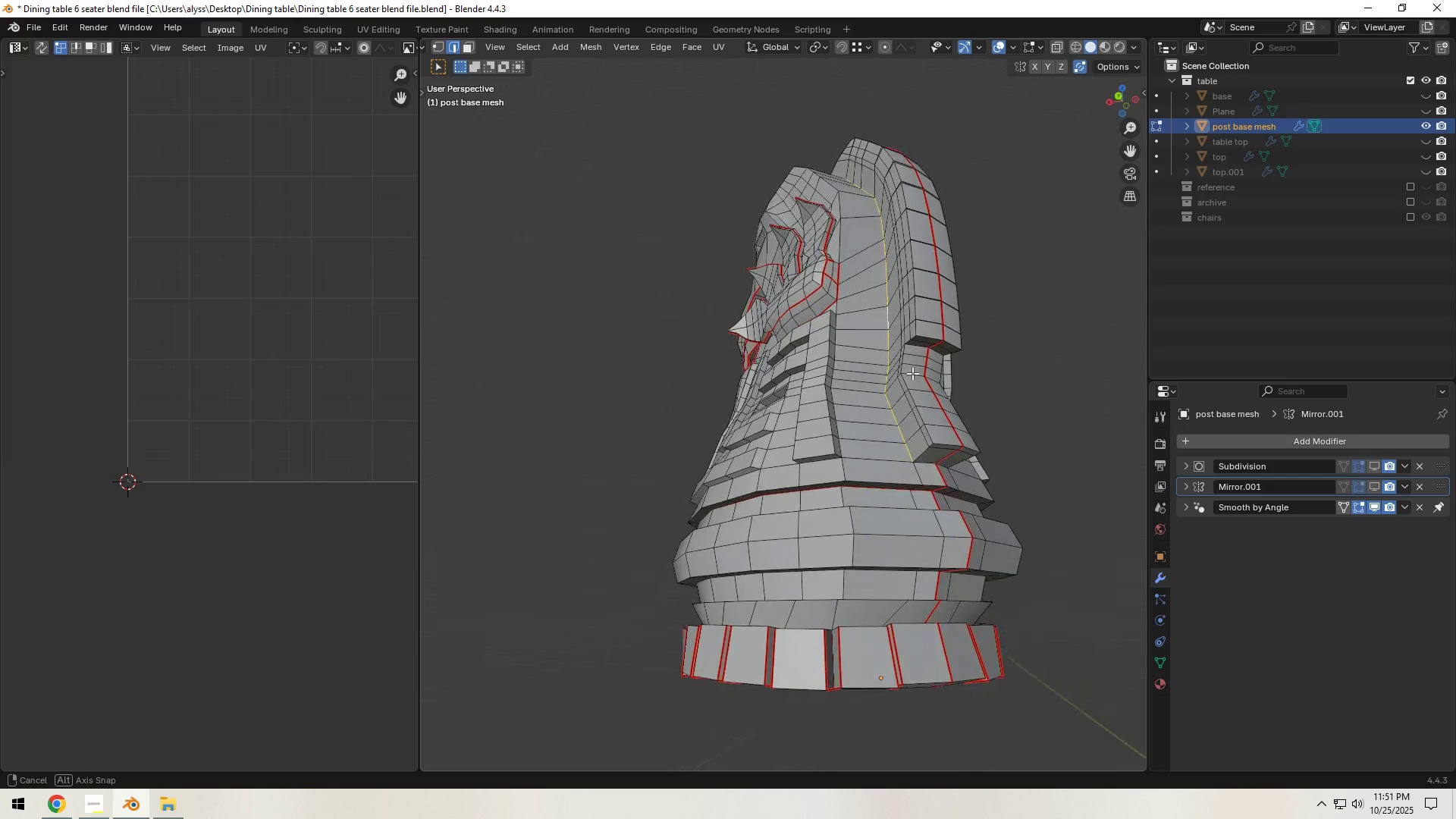 
hold_key(key=ShiftLeft, duration=1.04)
hold_key(key=AltLeft, duration=0.79)
left_click([685, 441])
 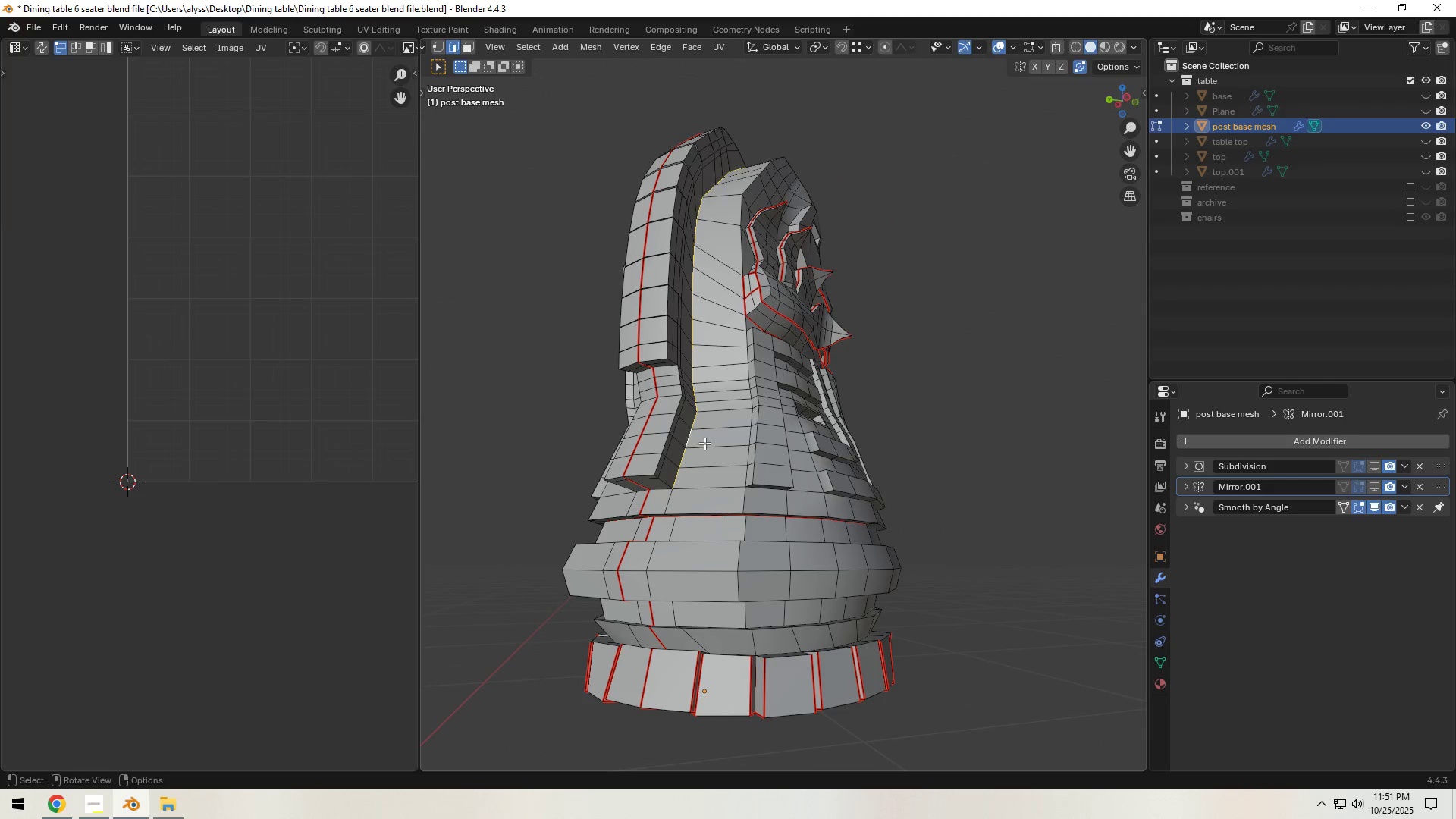 
key(Control+ControlLeft)
 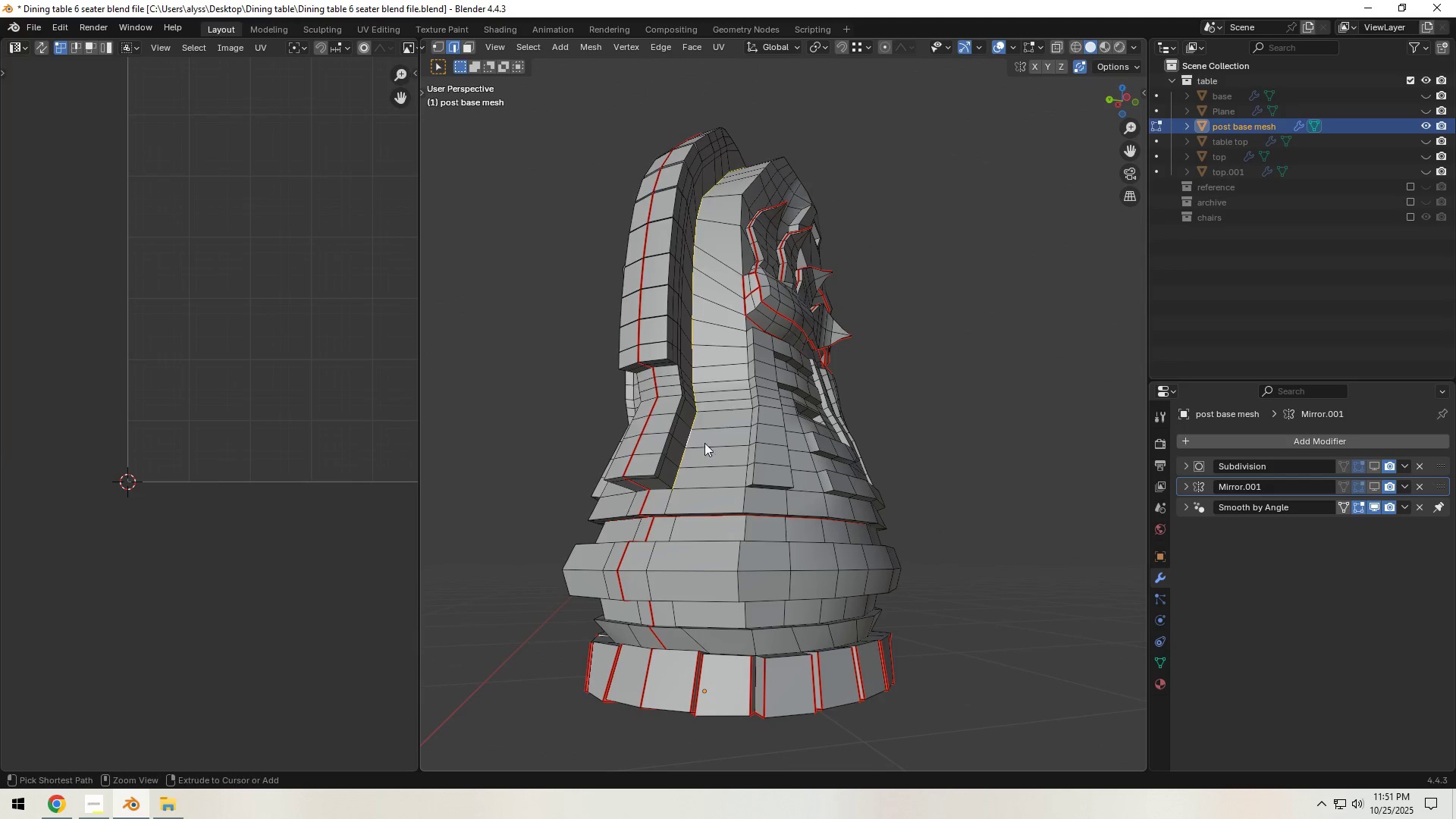 
key(Control+E)
 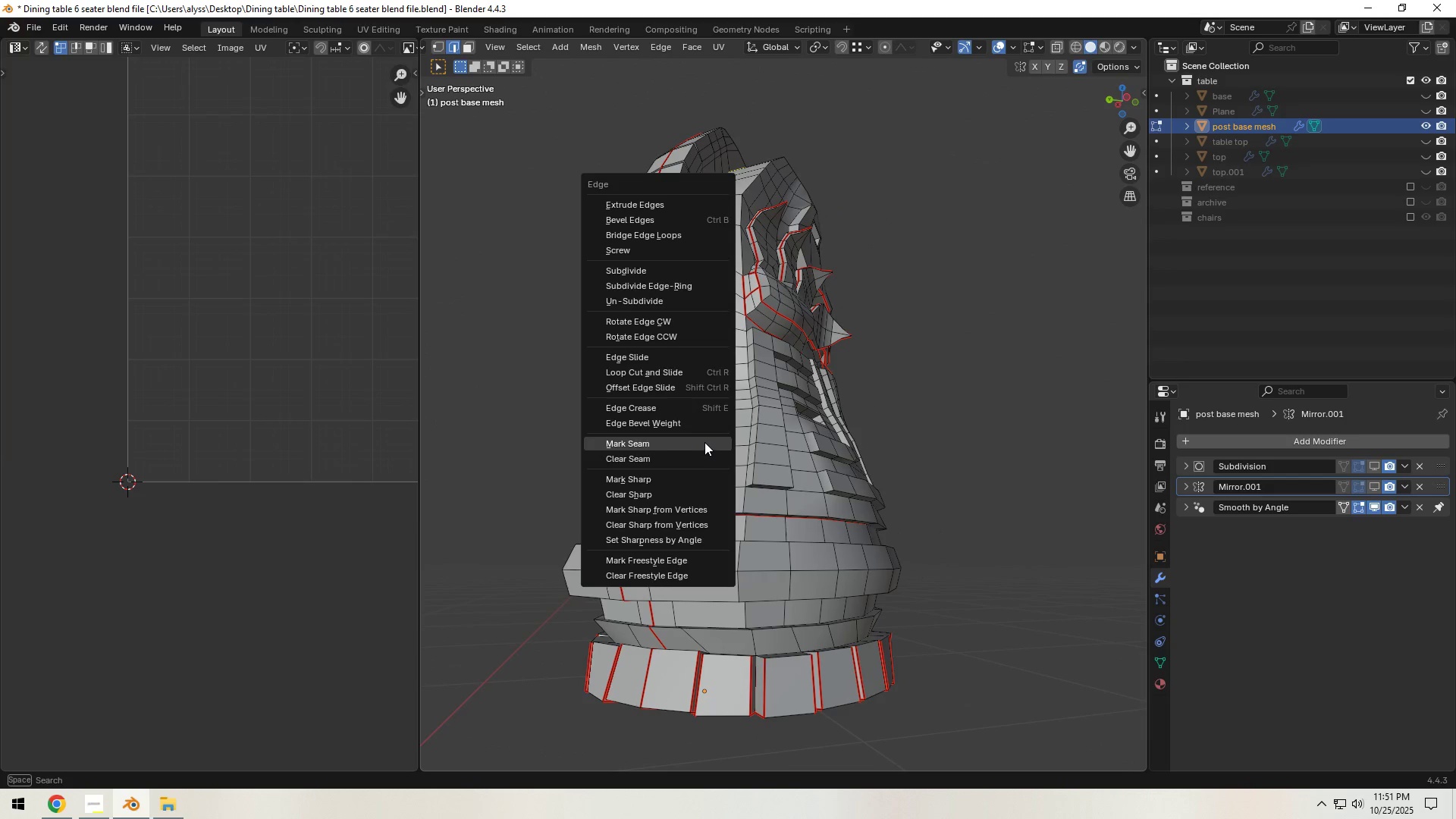 
left_click([704, 442])
 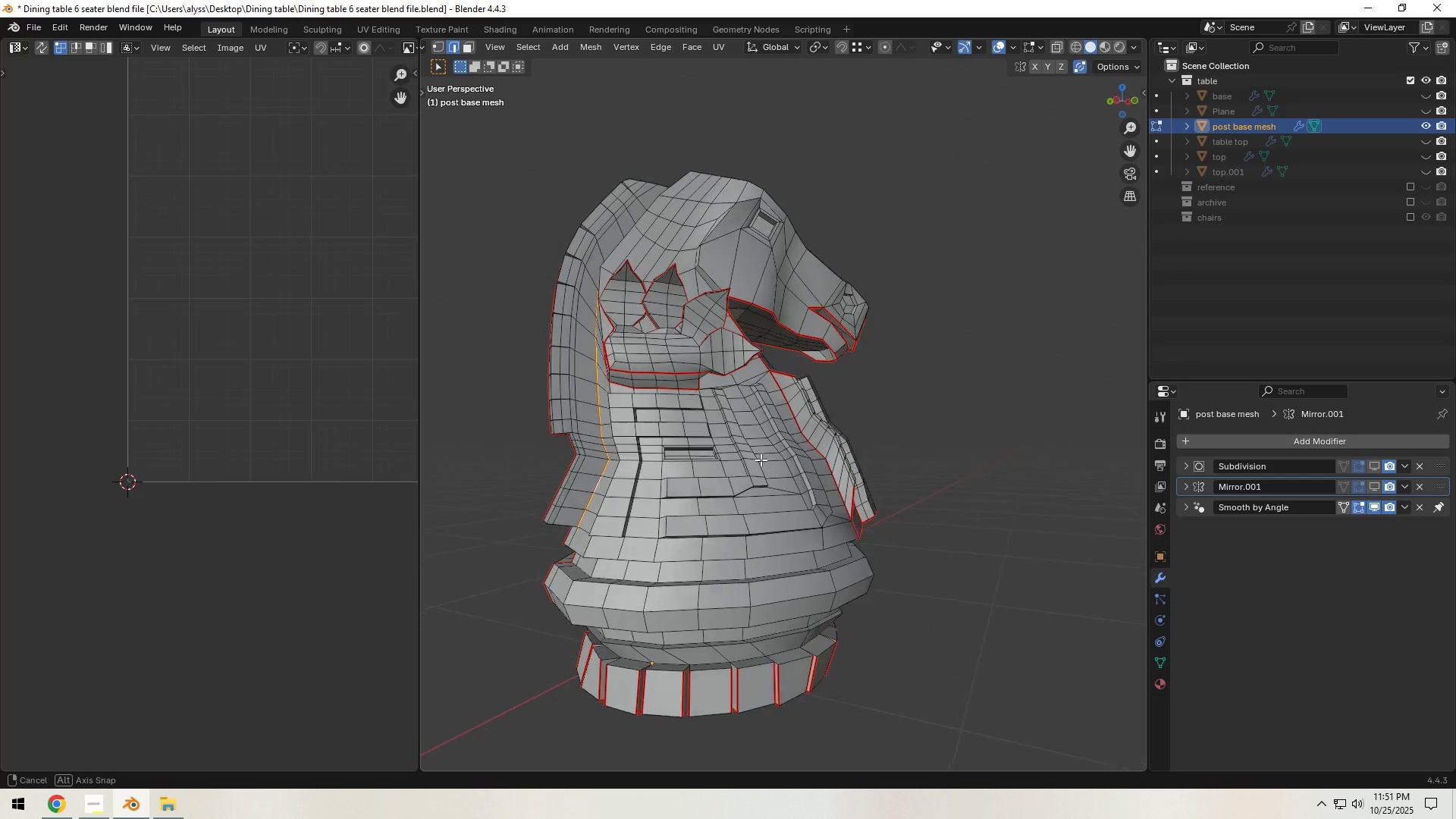 
key(Tab)
 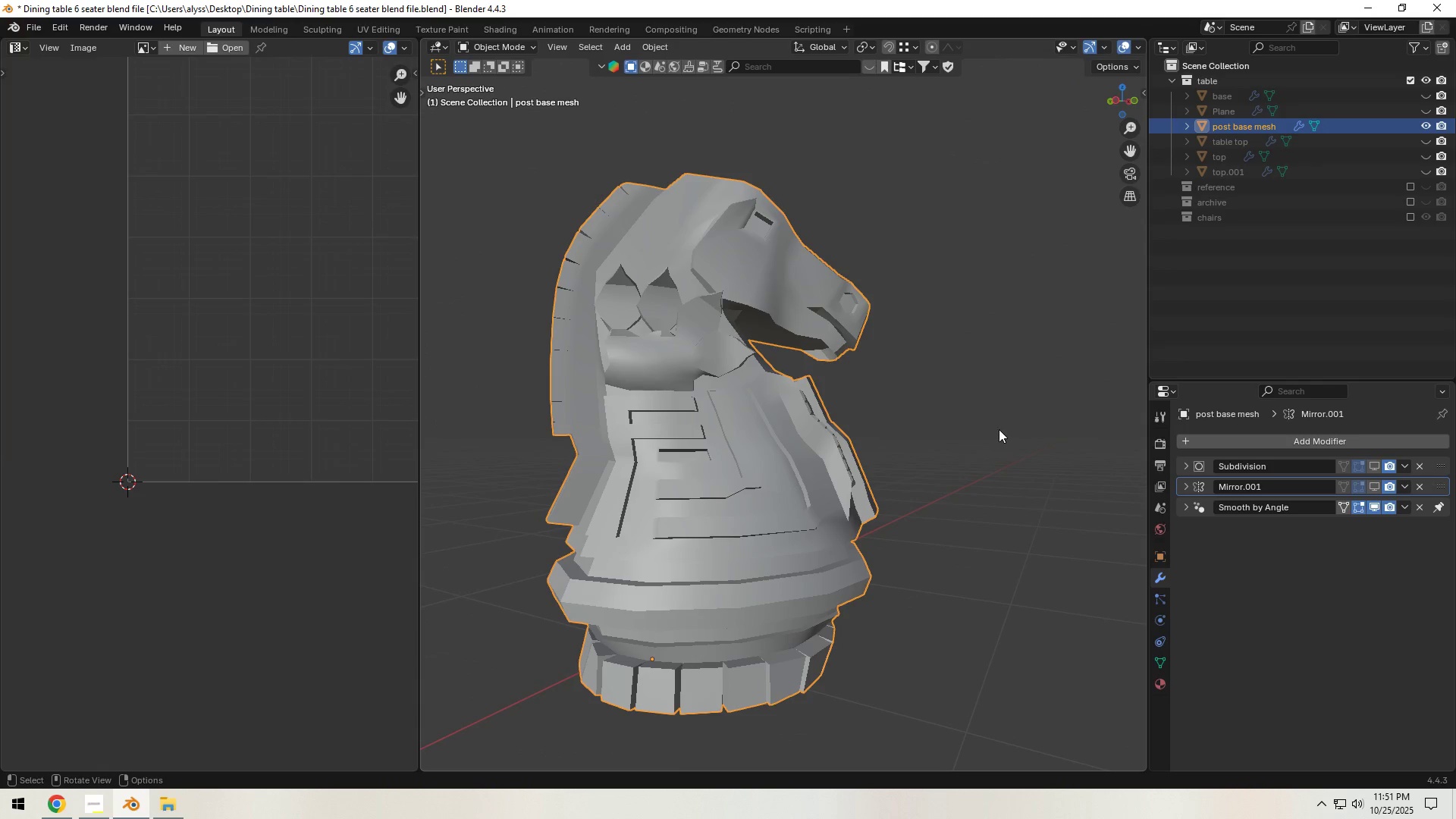 
left_click([999, 429])
 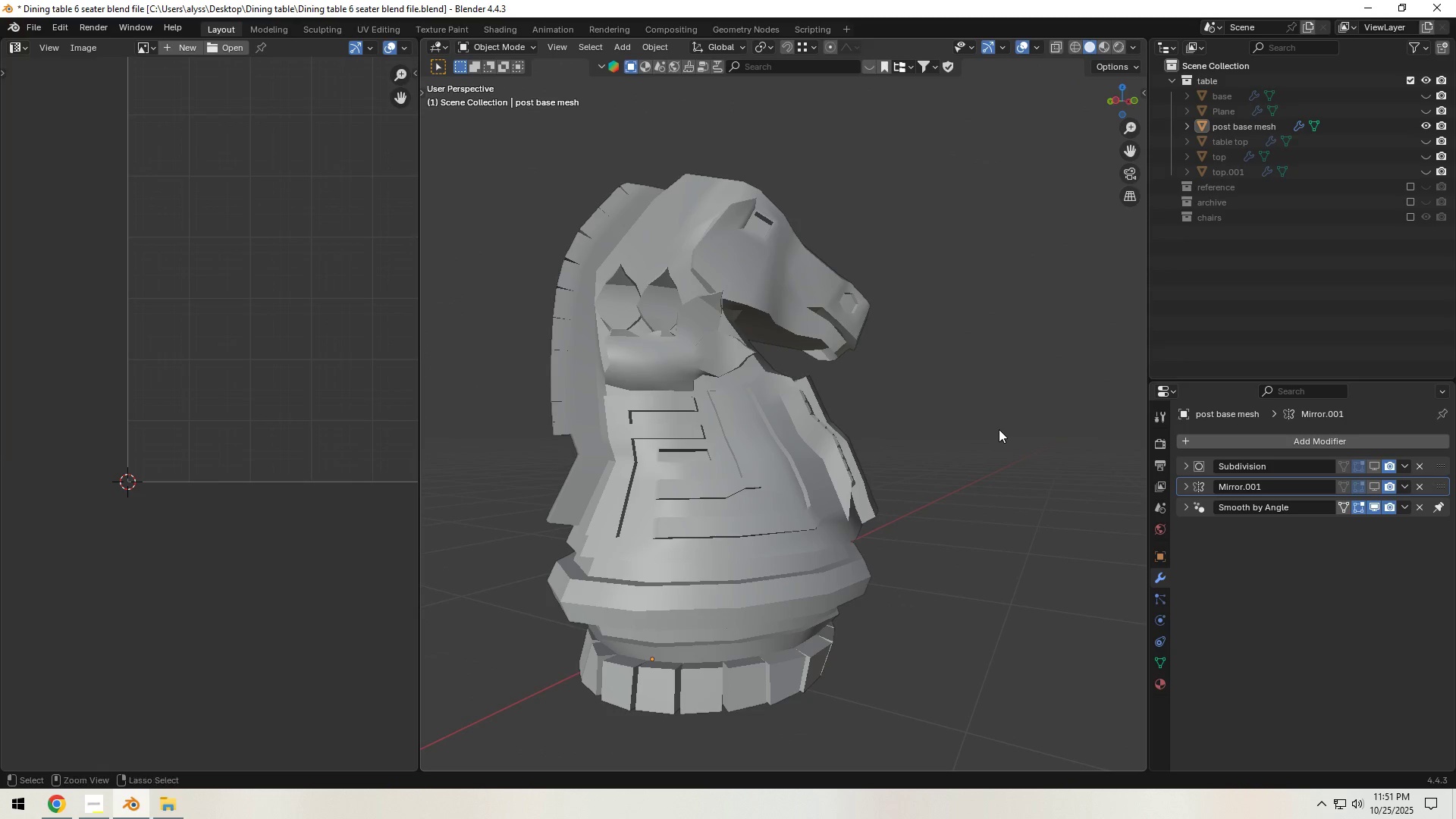 
key(Control+S)
 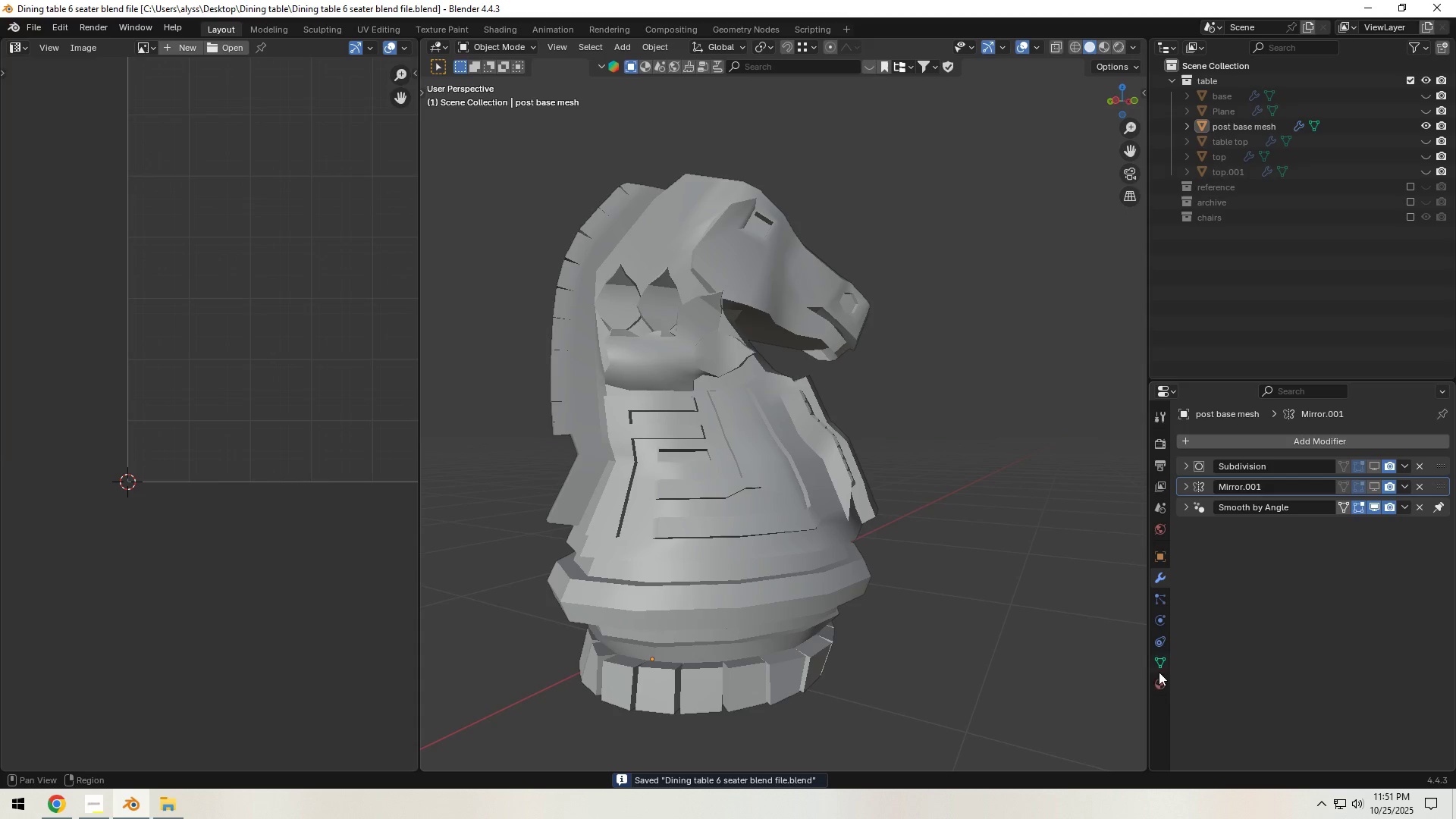 
left_click([1158, 683])
 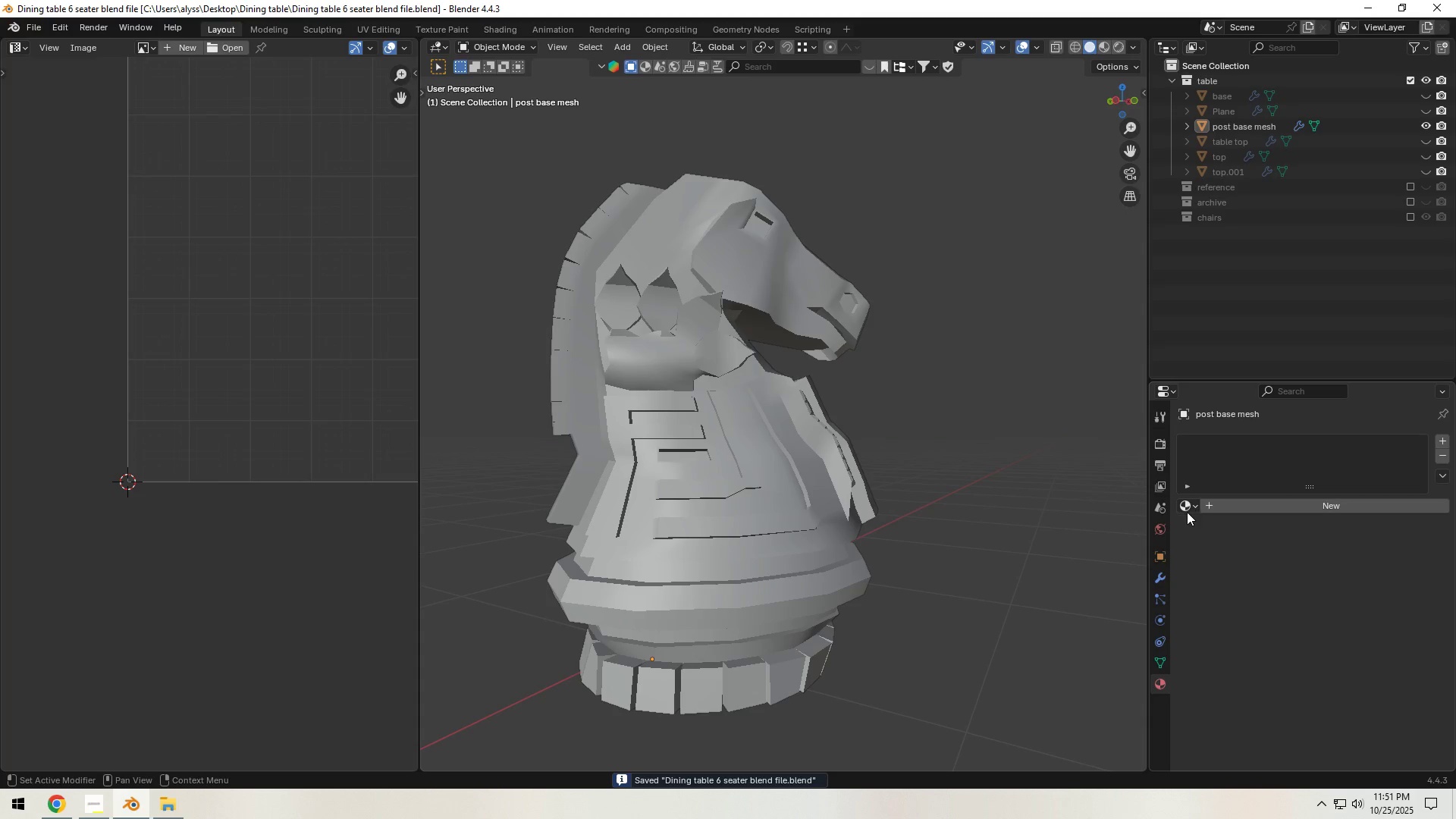 
double_click([1187, 511])
 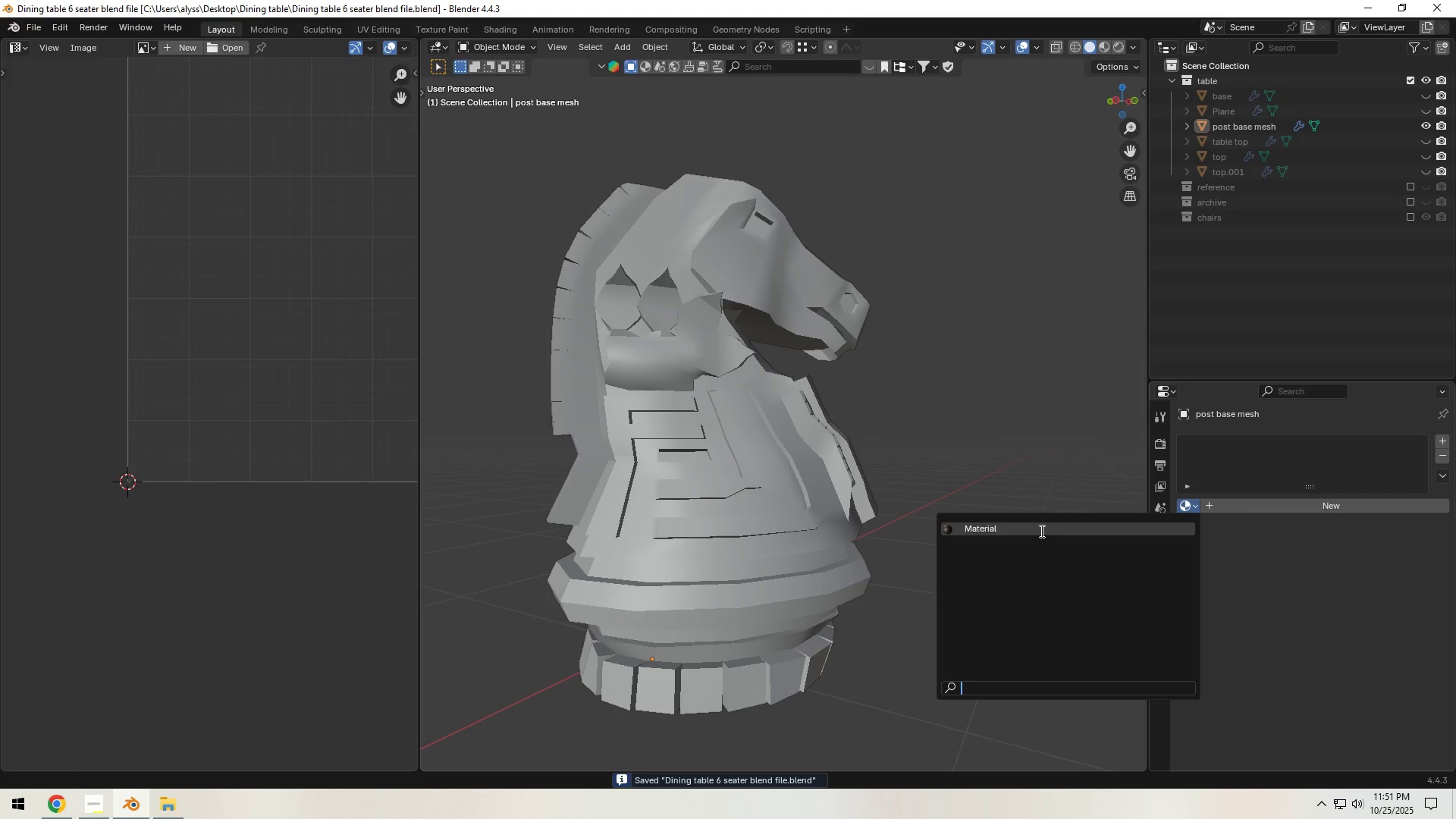 
left_click([1040, 531])
 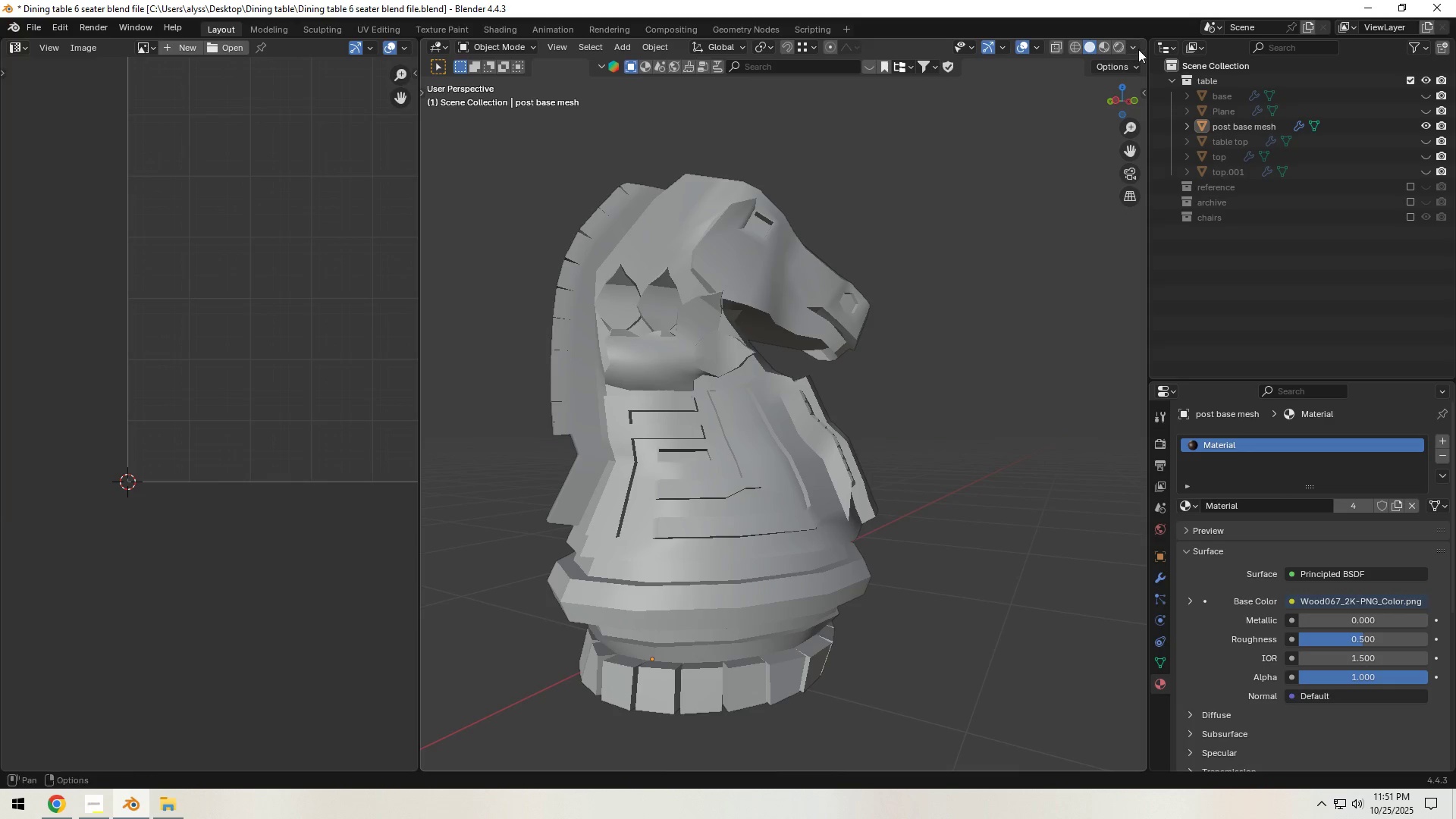 
left_click([1133, 48])
 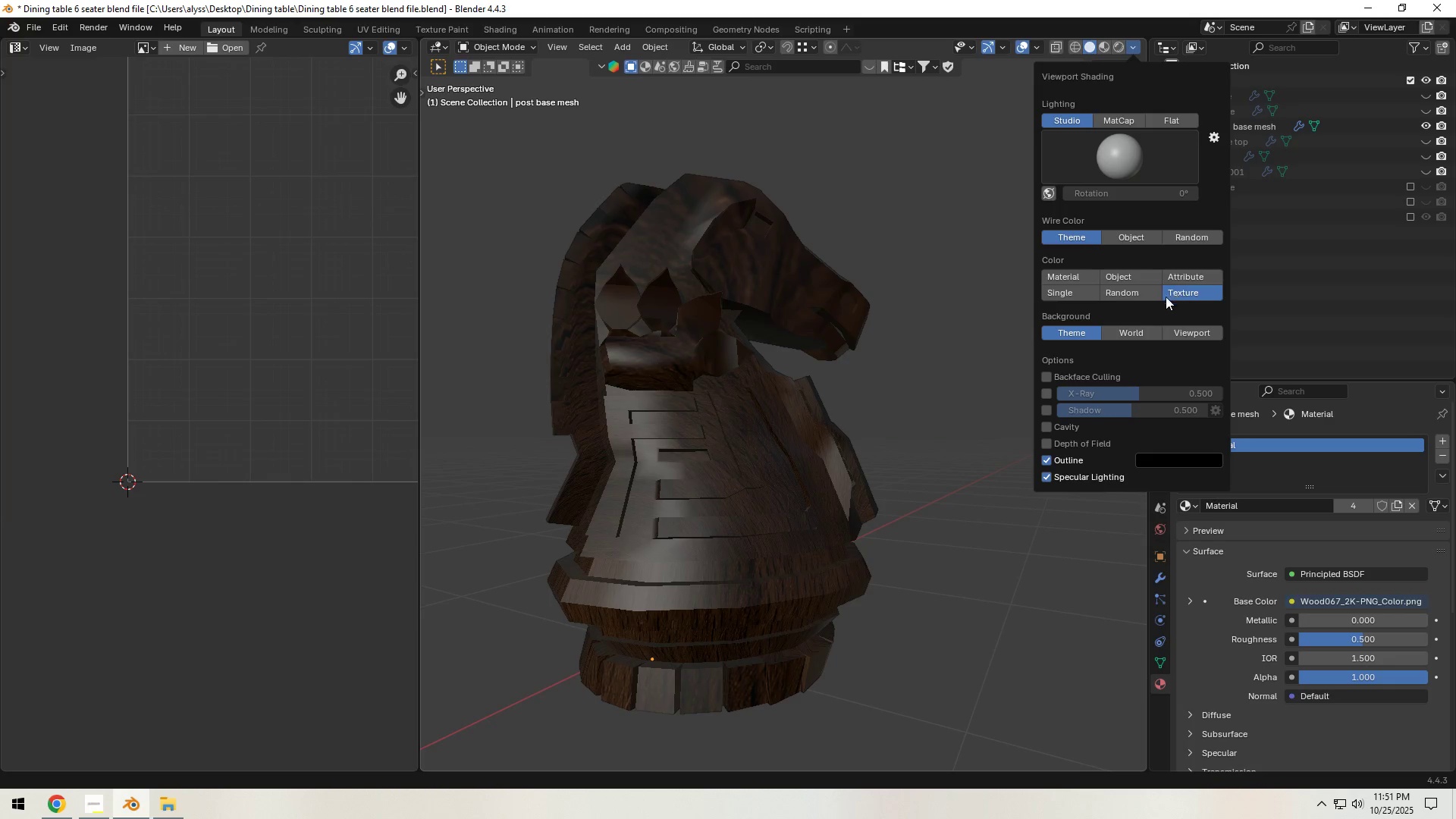 
left_click([931, 333])
 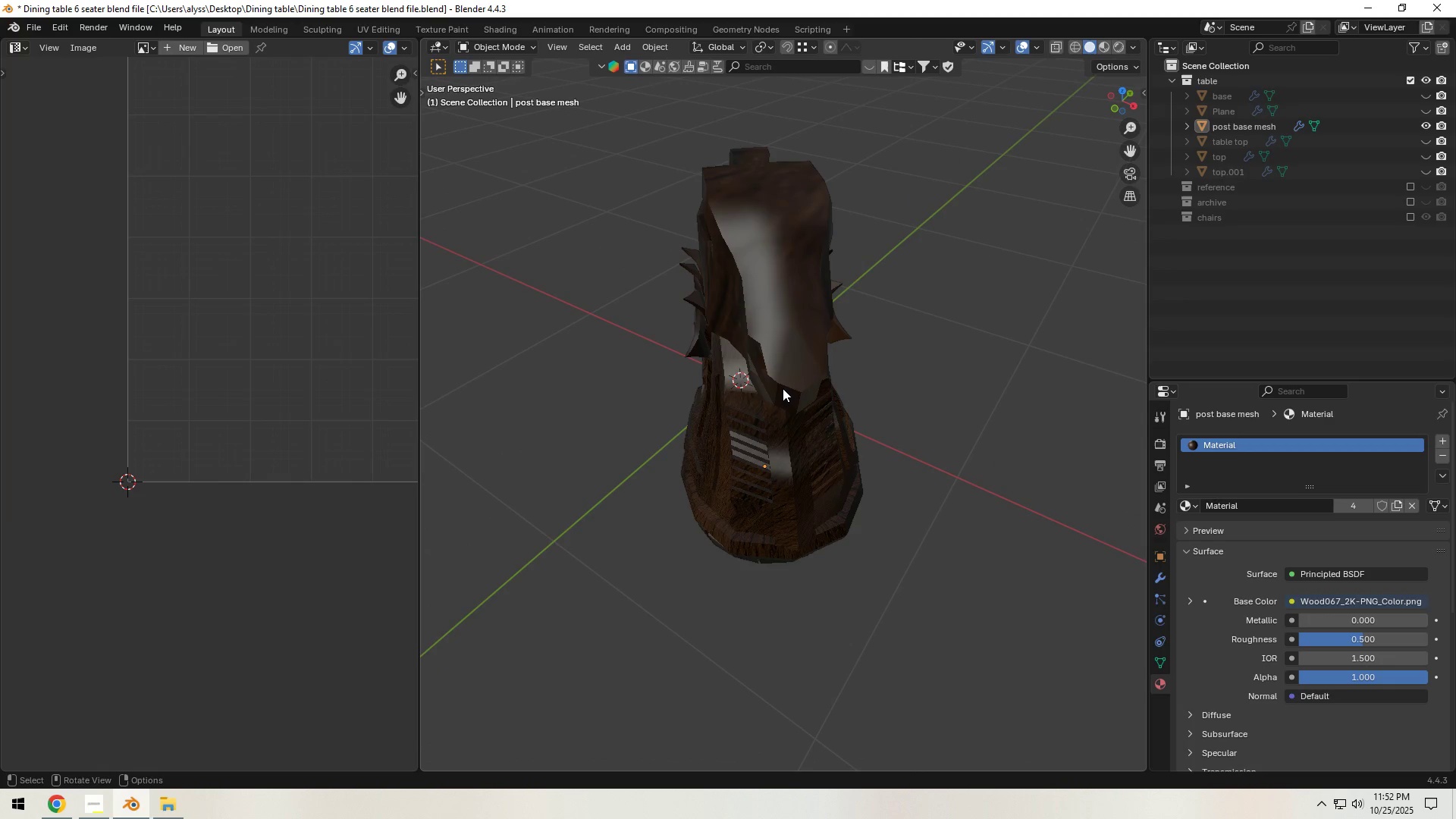 
key(Tab)
type(au)
 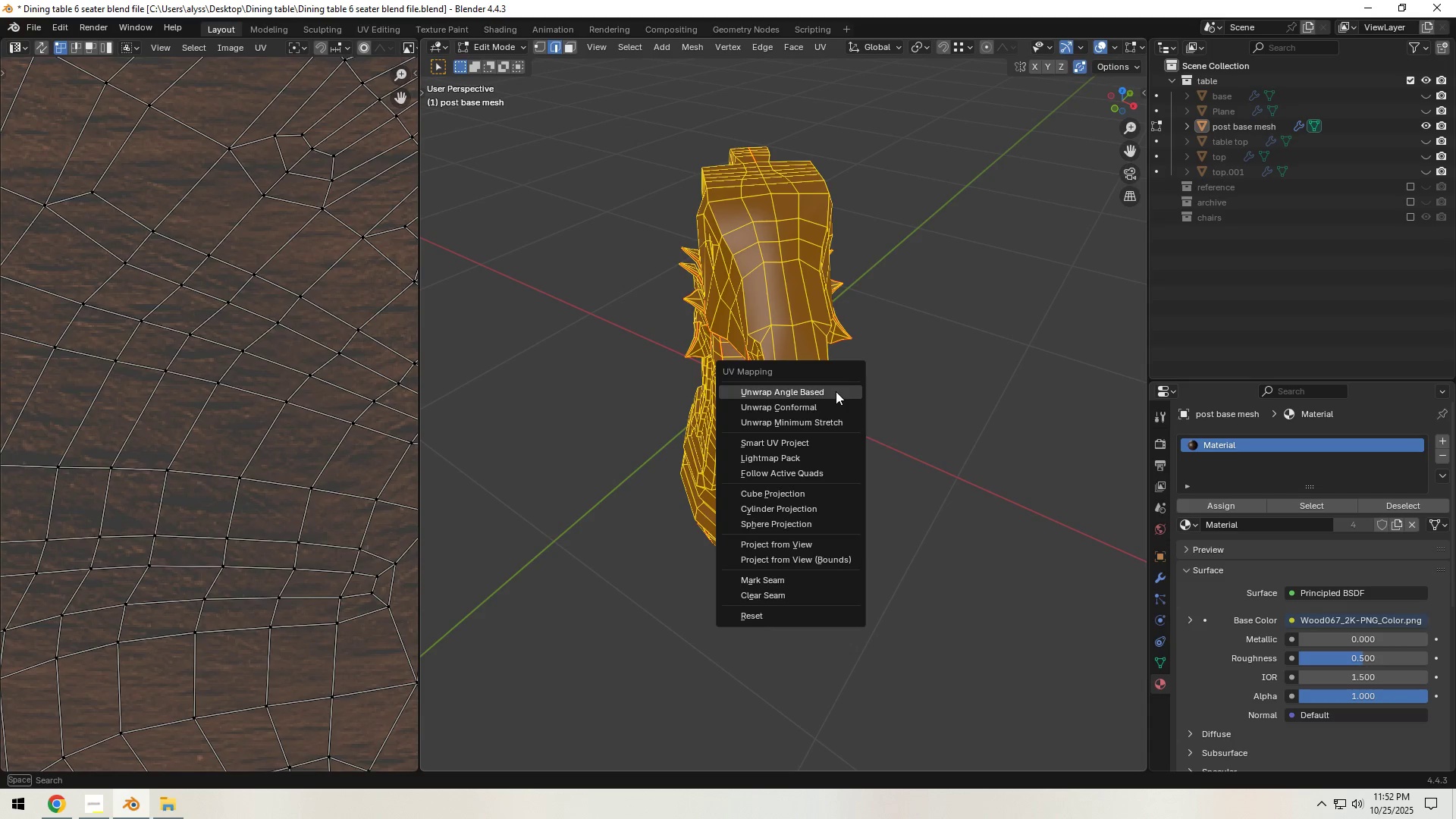 
left_click([836, 391])
 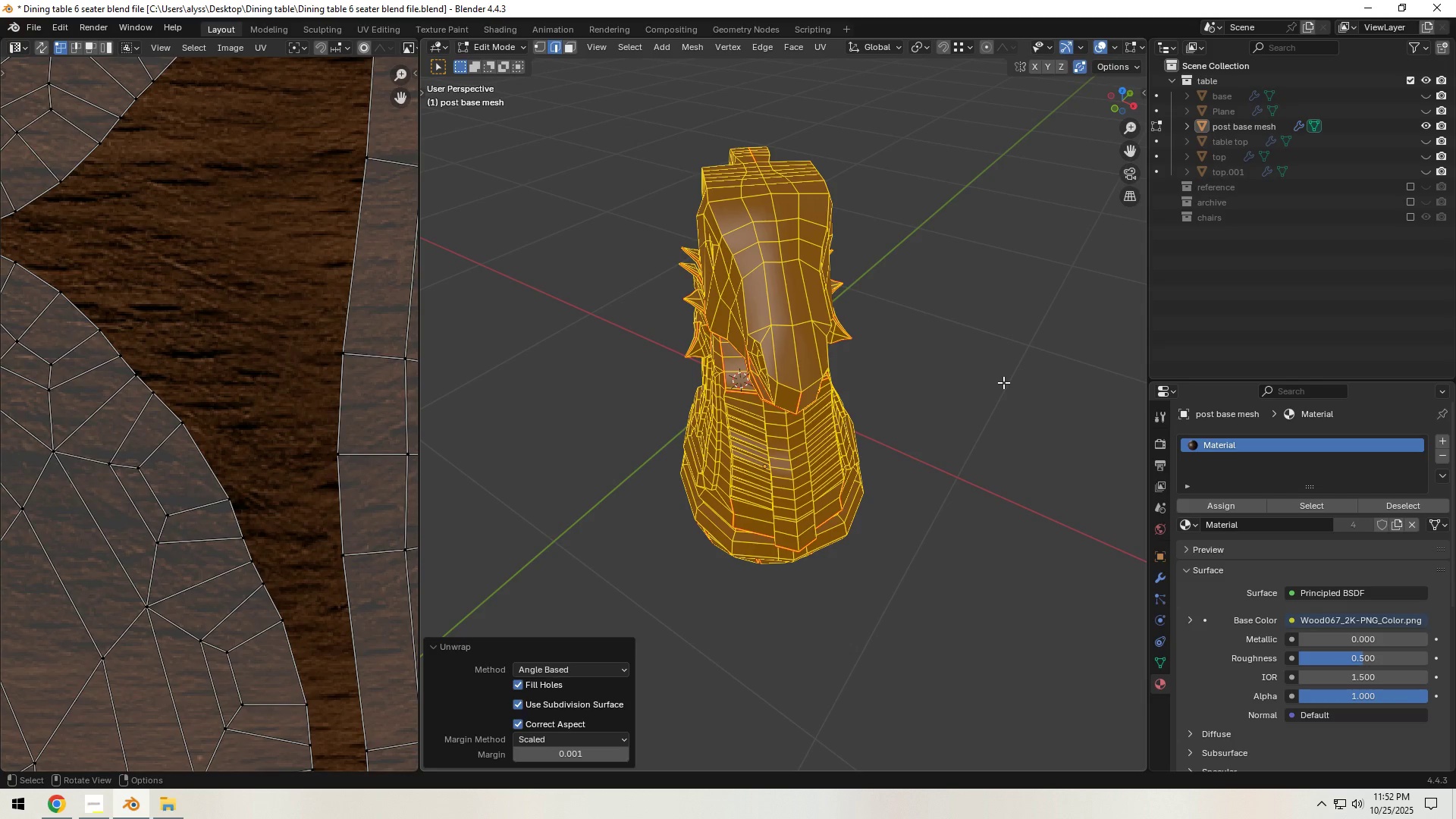 
wait(19.06)
 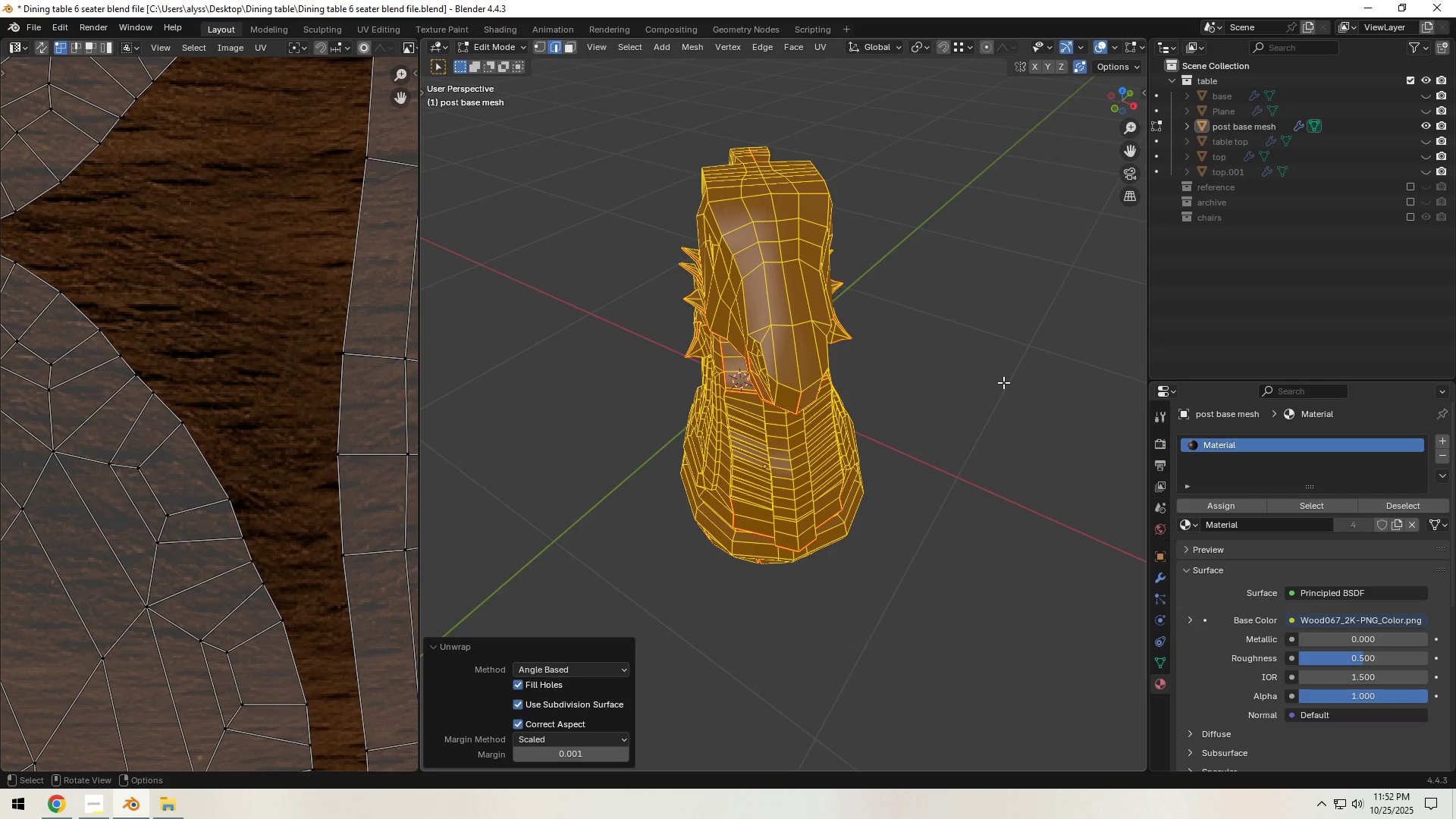 
left_click([938, 392])
 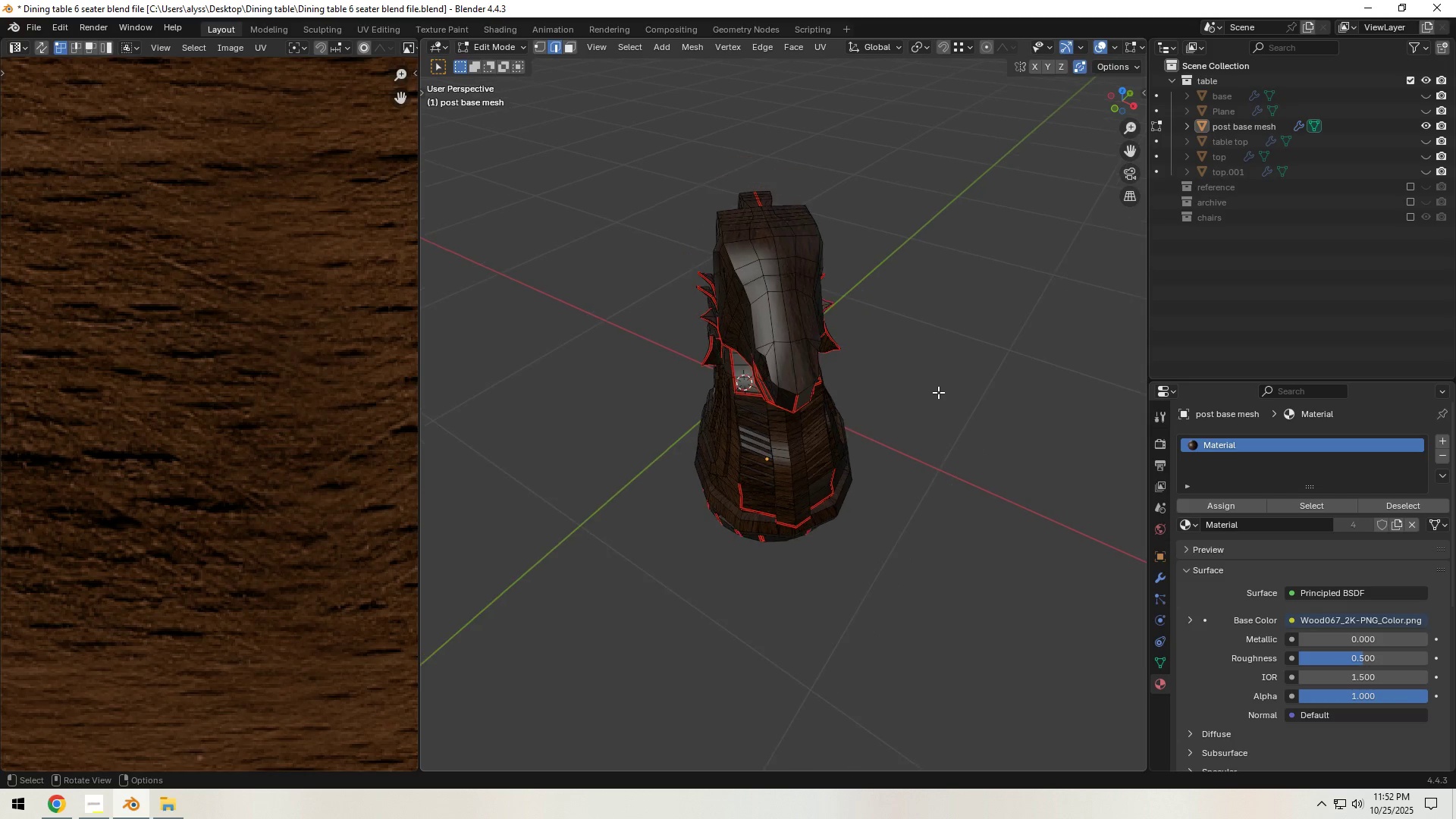 
scroll: coordinate [938, 392], scroll_direction: down, amount: 1.0
 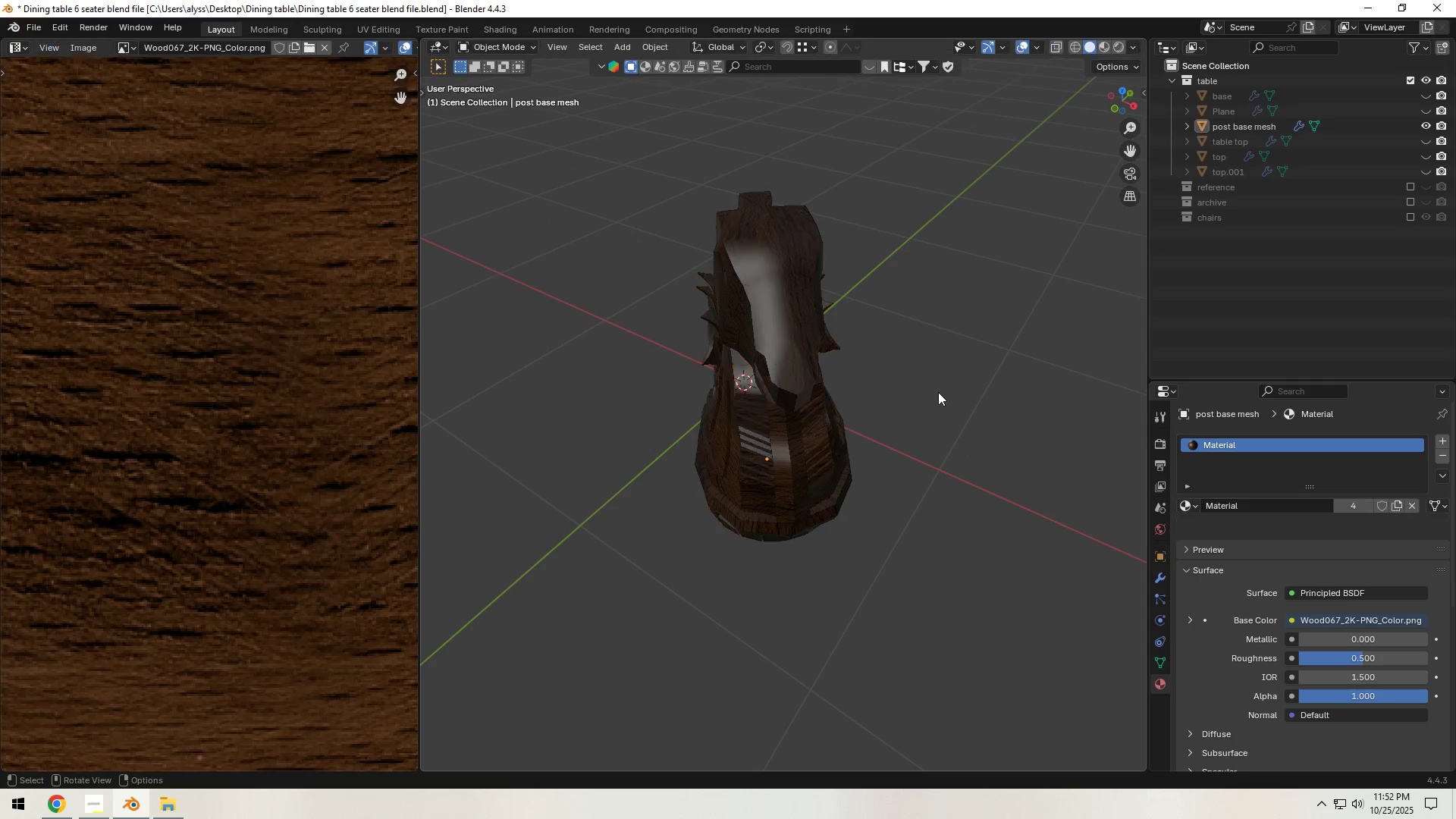 
key(Tab)
 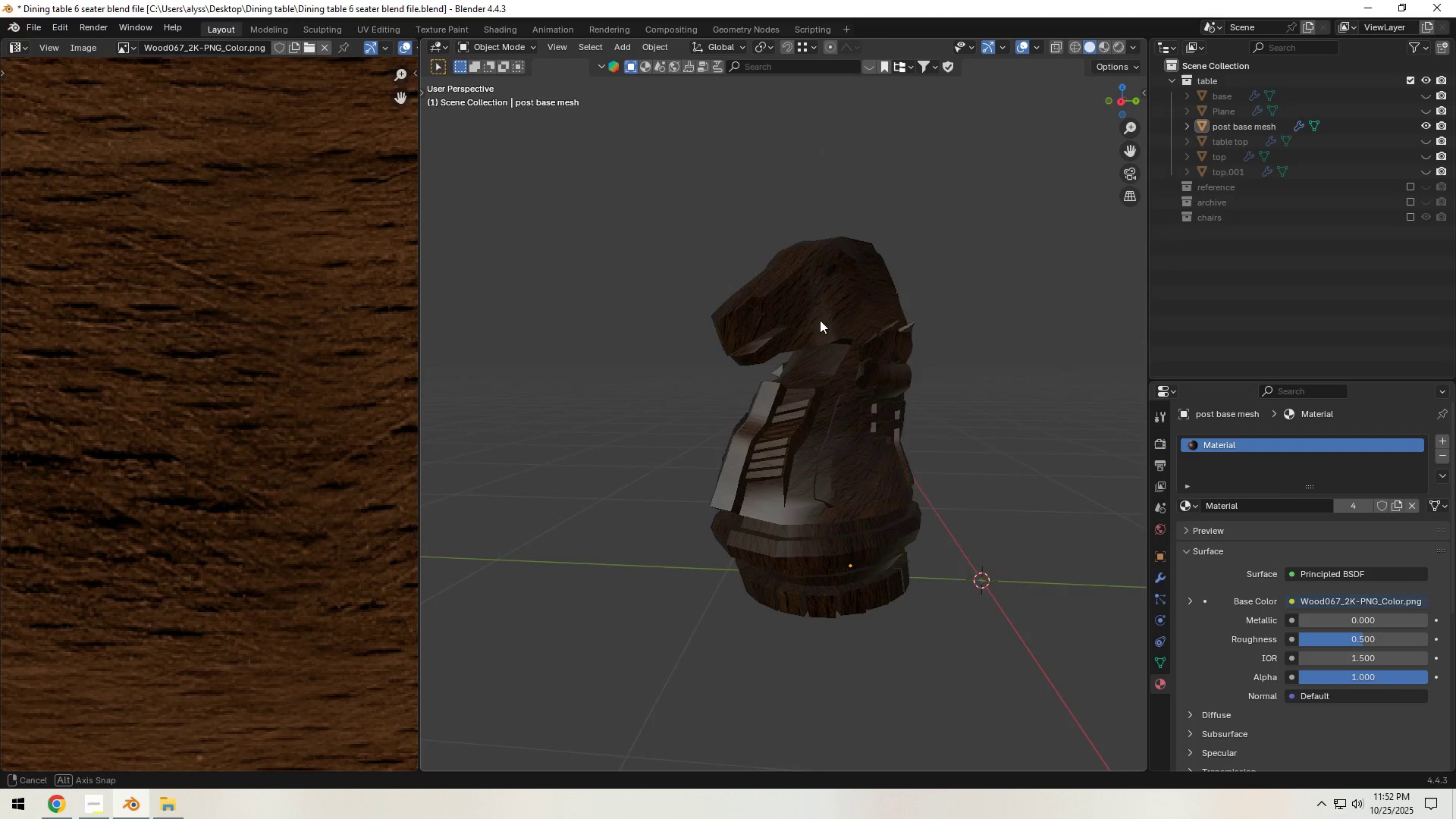 
key(Tab)
type(aas)
 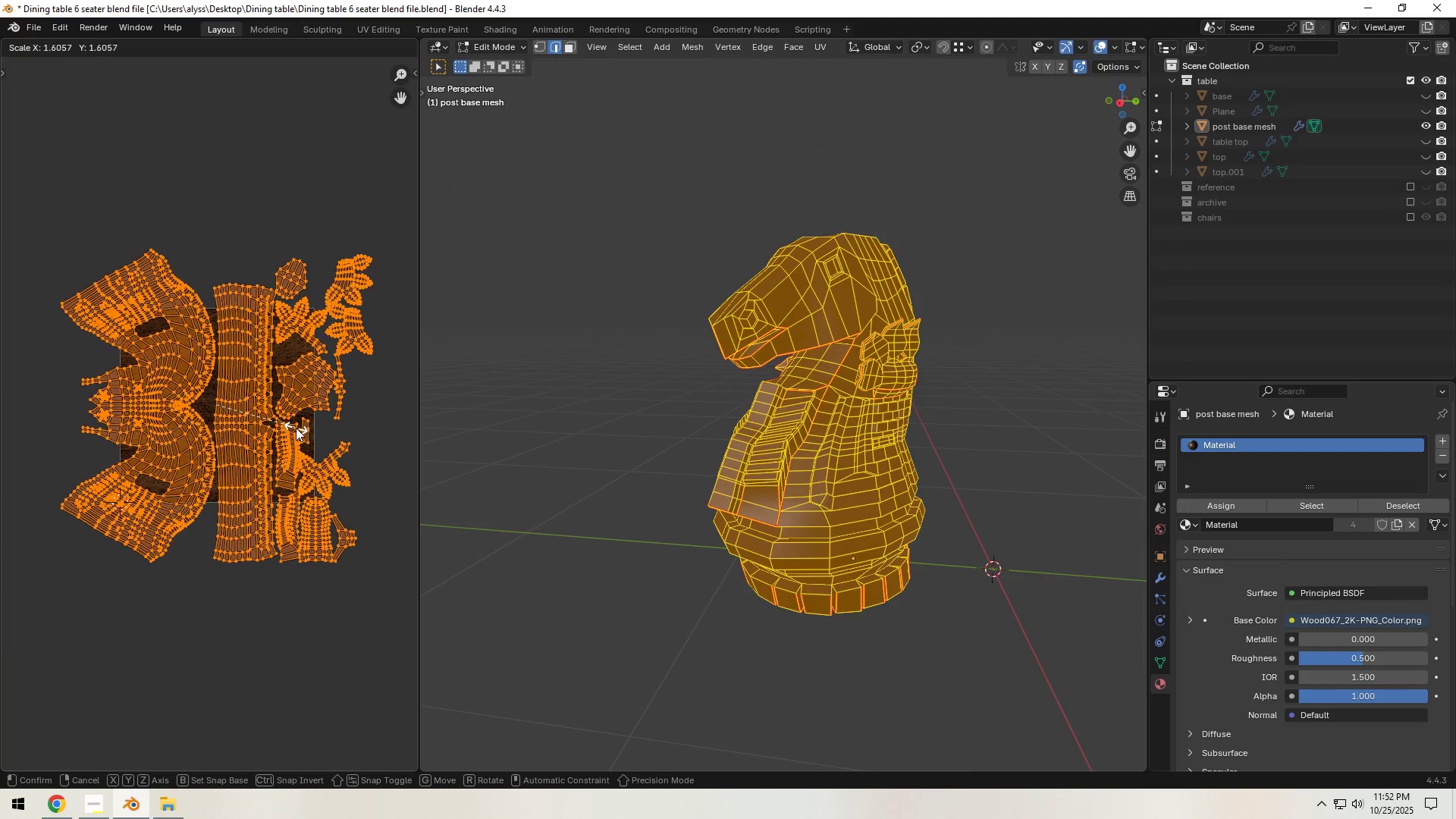 
scroll: coordinate [233, 420], scroll_direction: down, amount: 13.0
 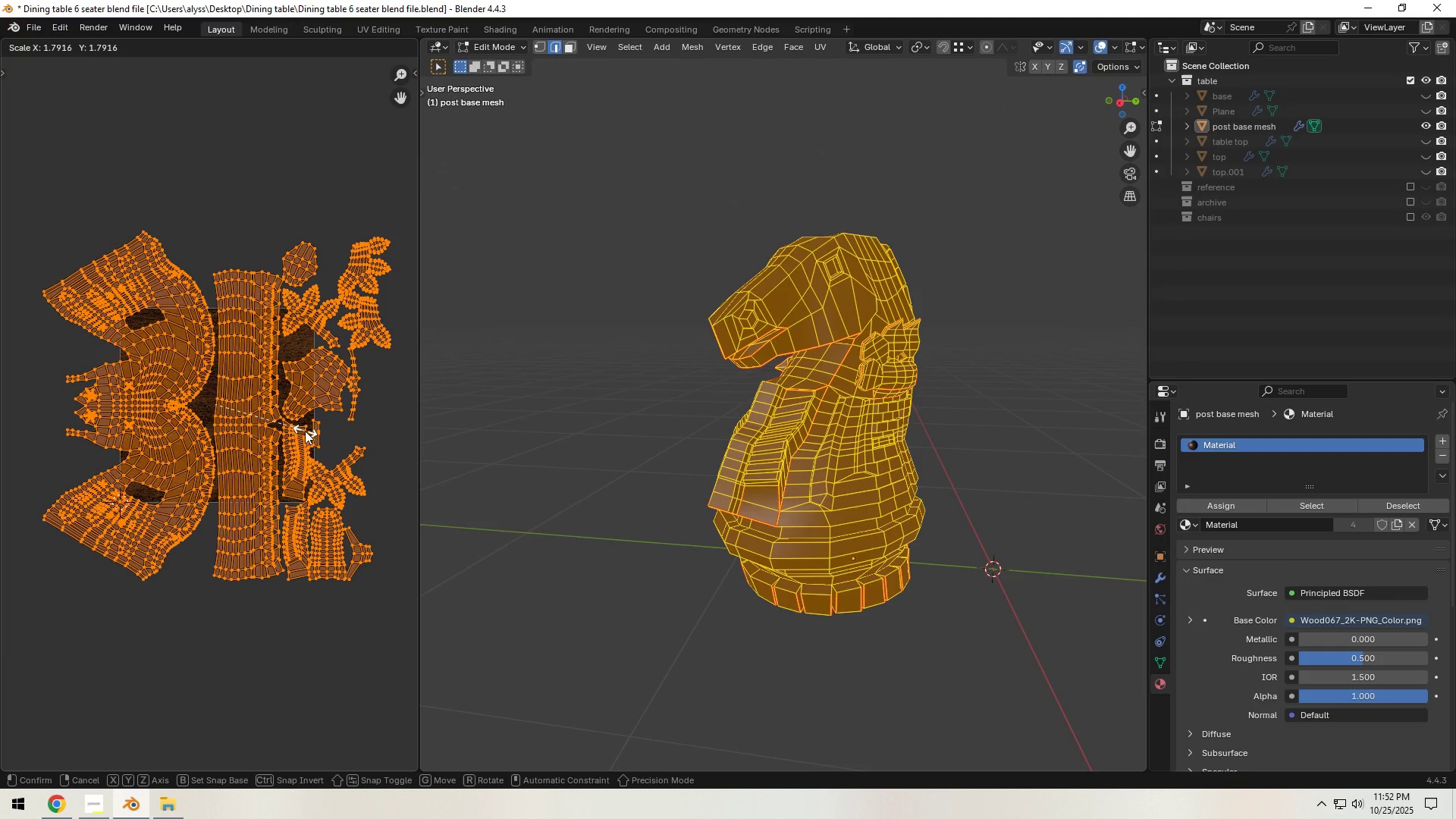 
left_click([305, 431])
 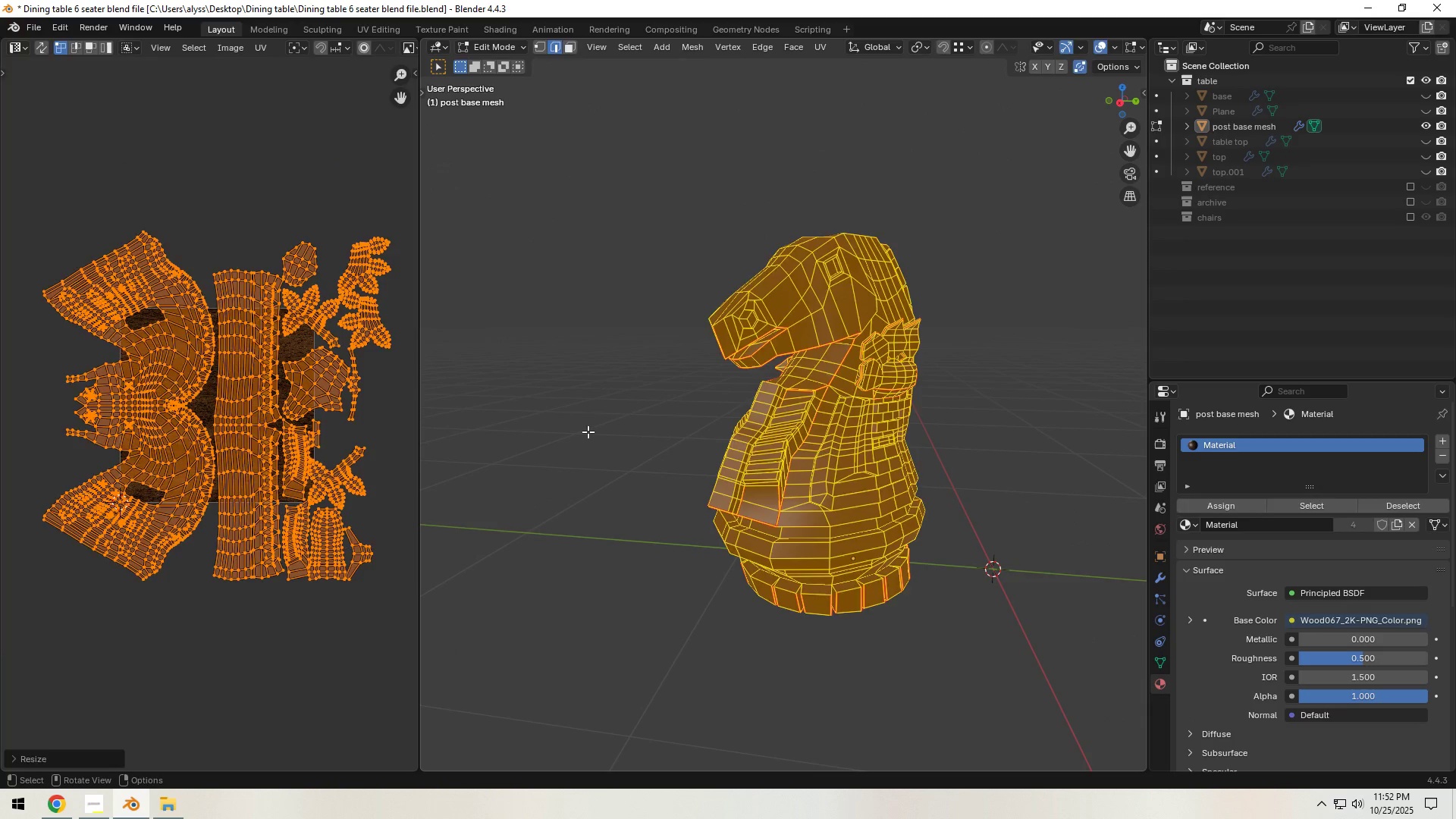 
key(Tab)
 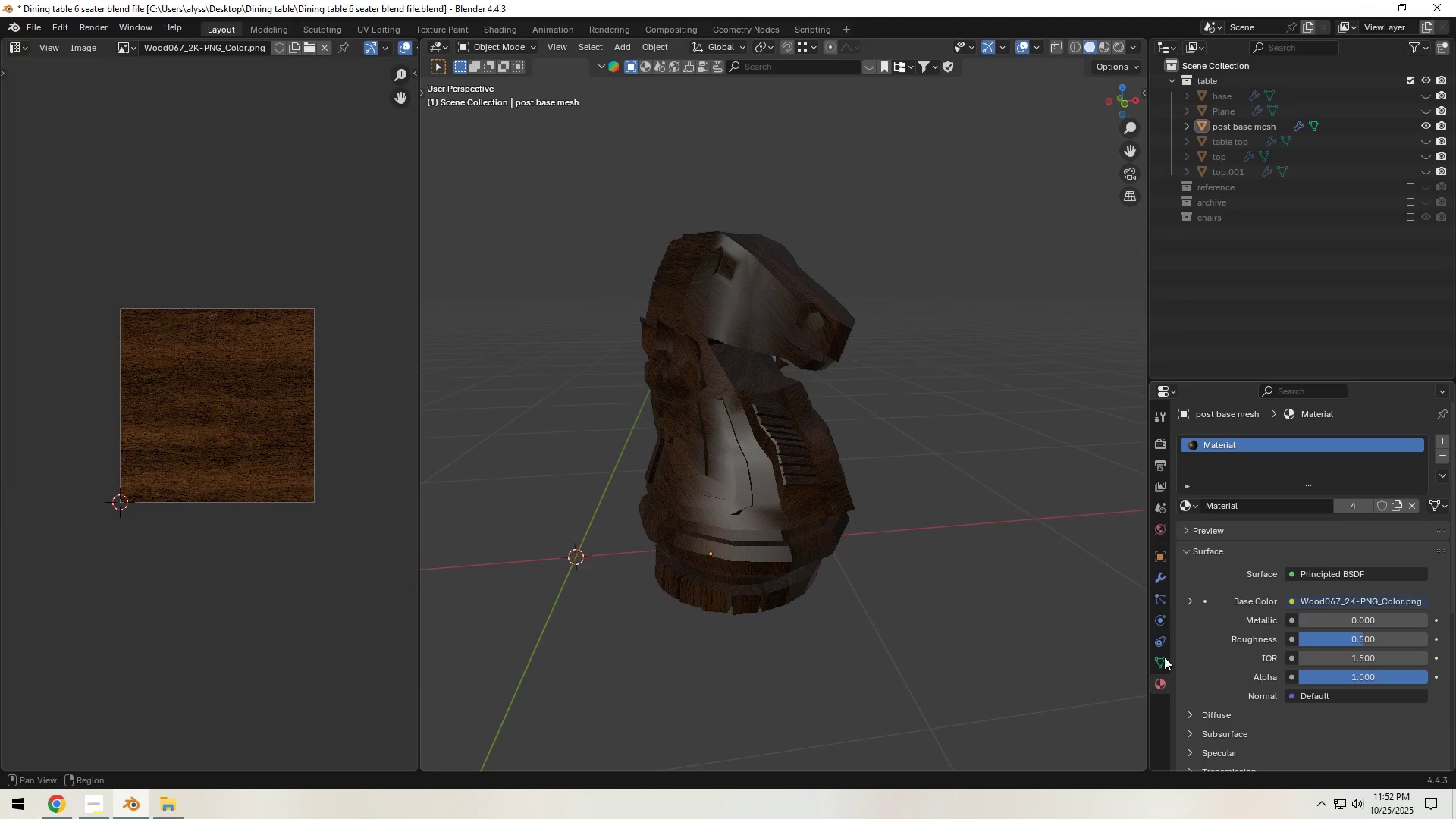 
left_click([1165, 577])
 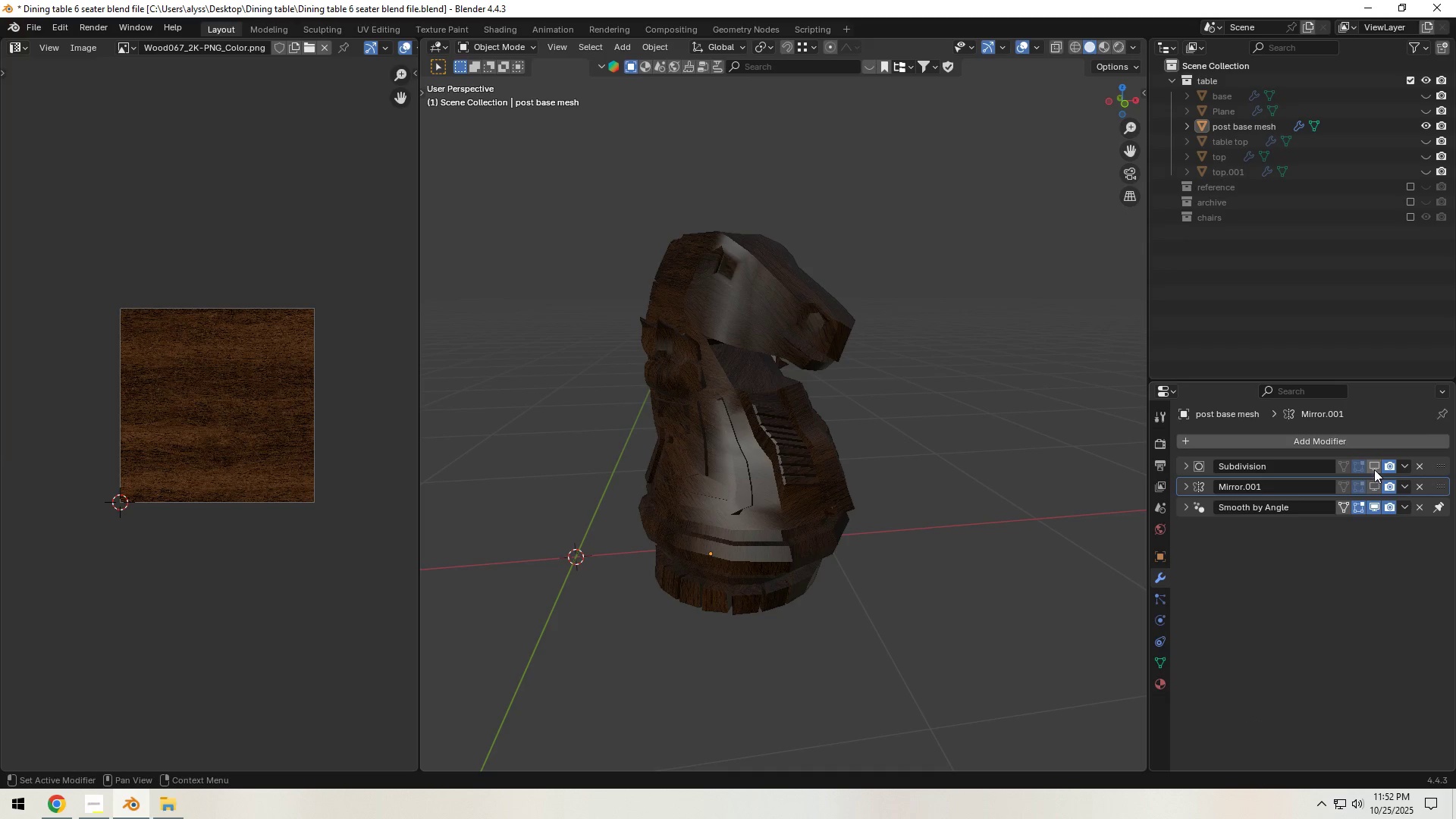 
left_click([1374, 469])
 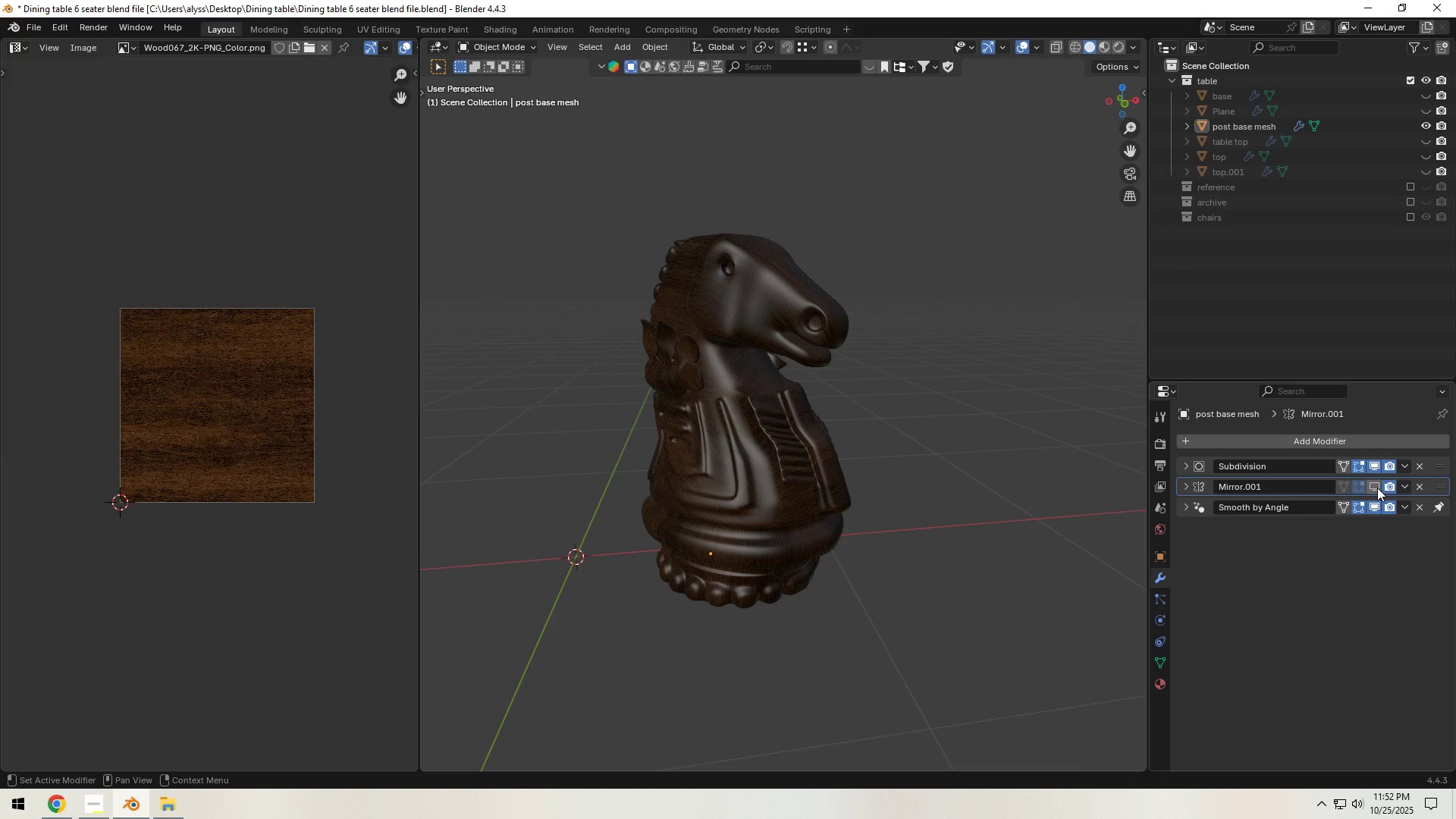 
left_click([1377, 488])
 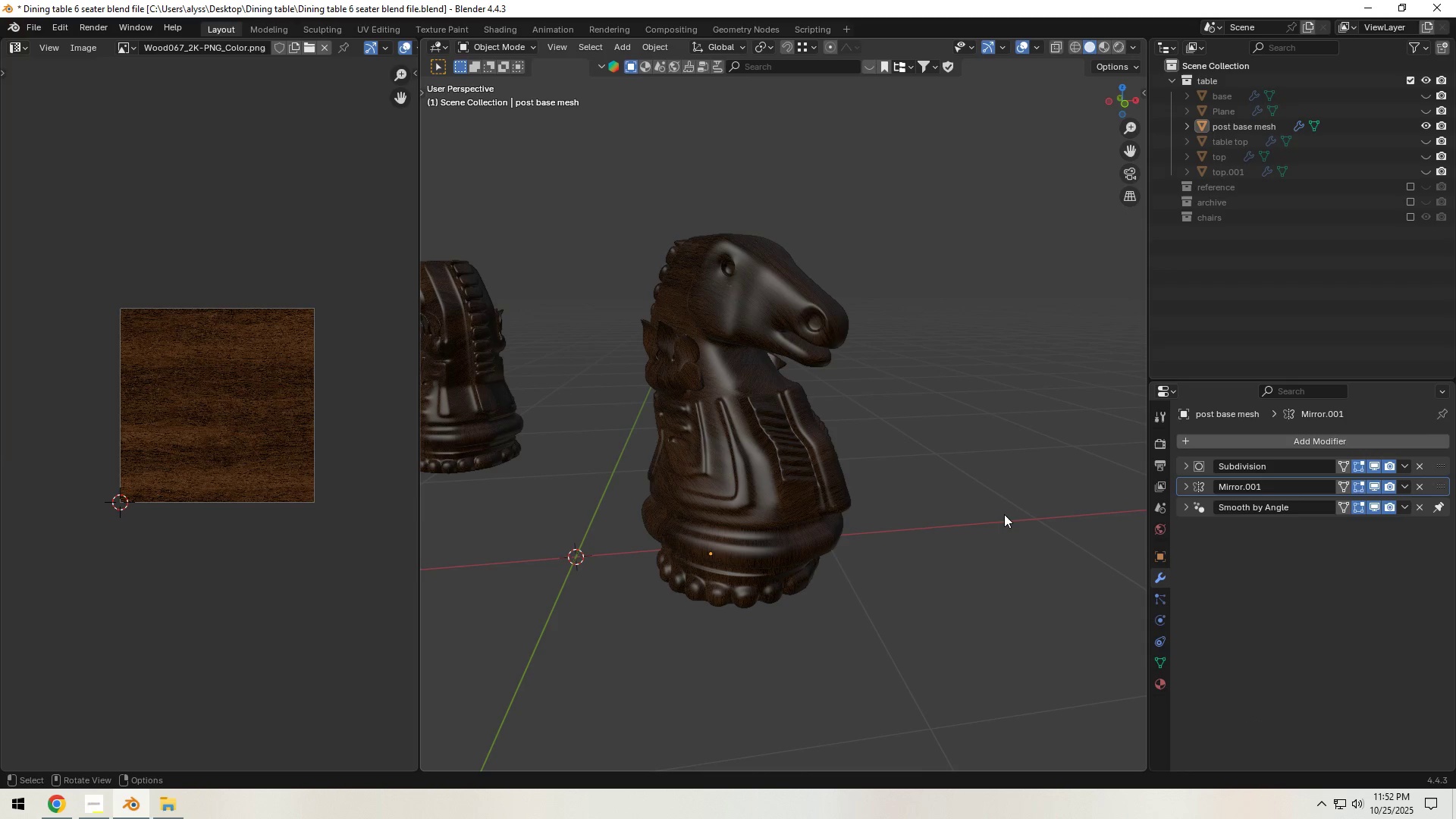 
left_click([1003, 514])
 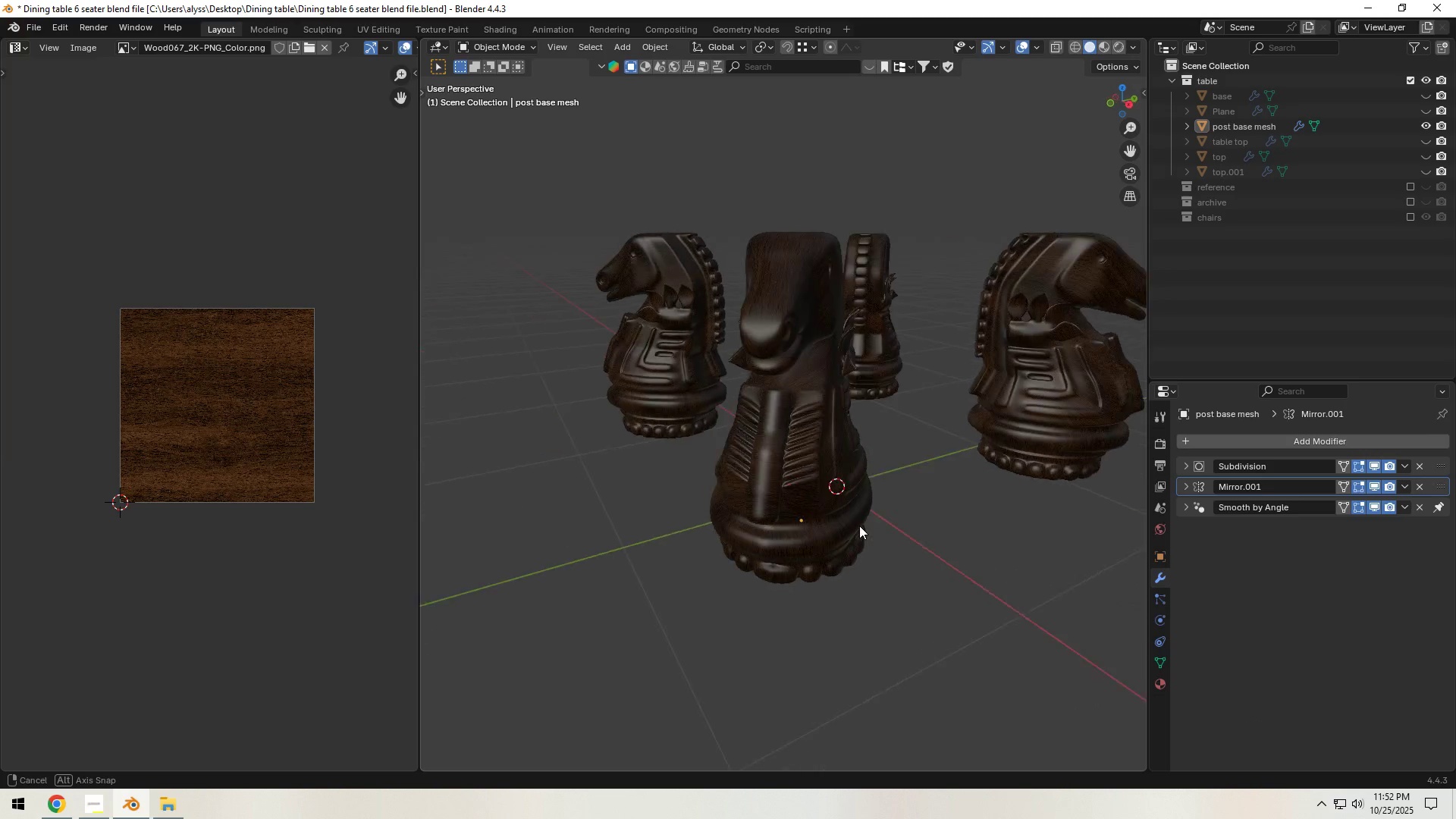 
scroll: coordinate [856, 526], scroll_direction: down, amount: 3.0
 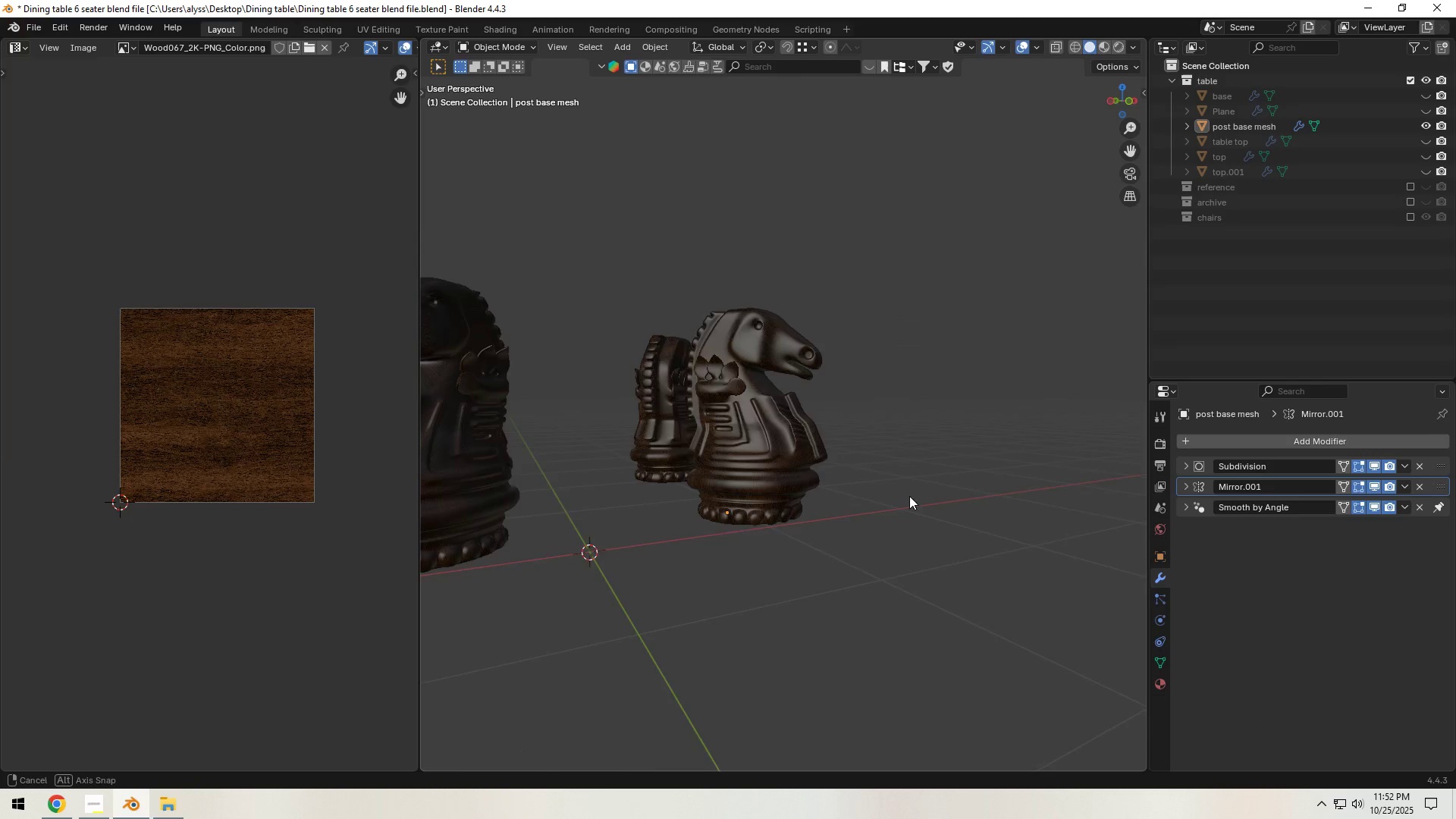 
key(Control+S)
 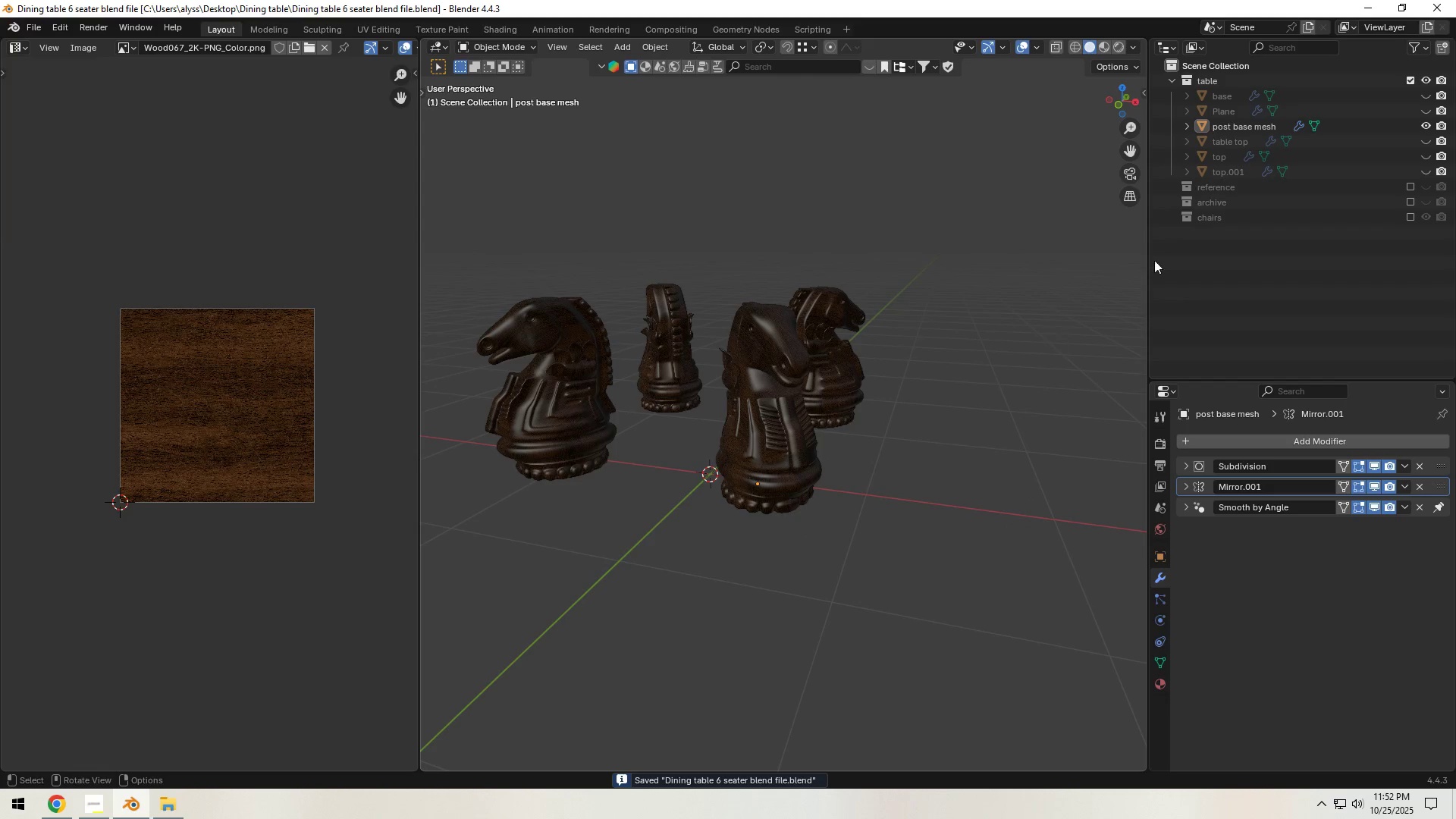 
double_click([1426, 110])
 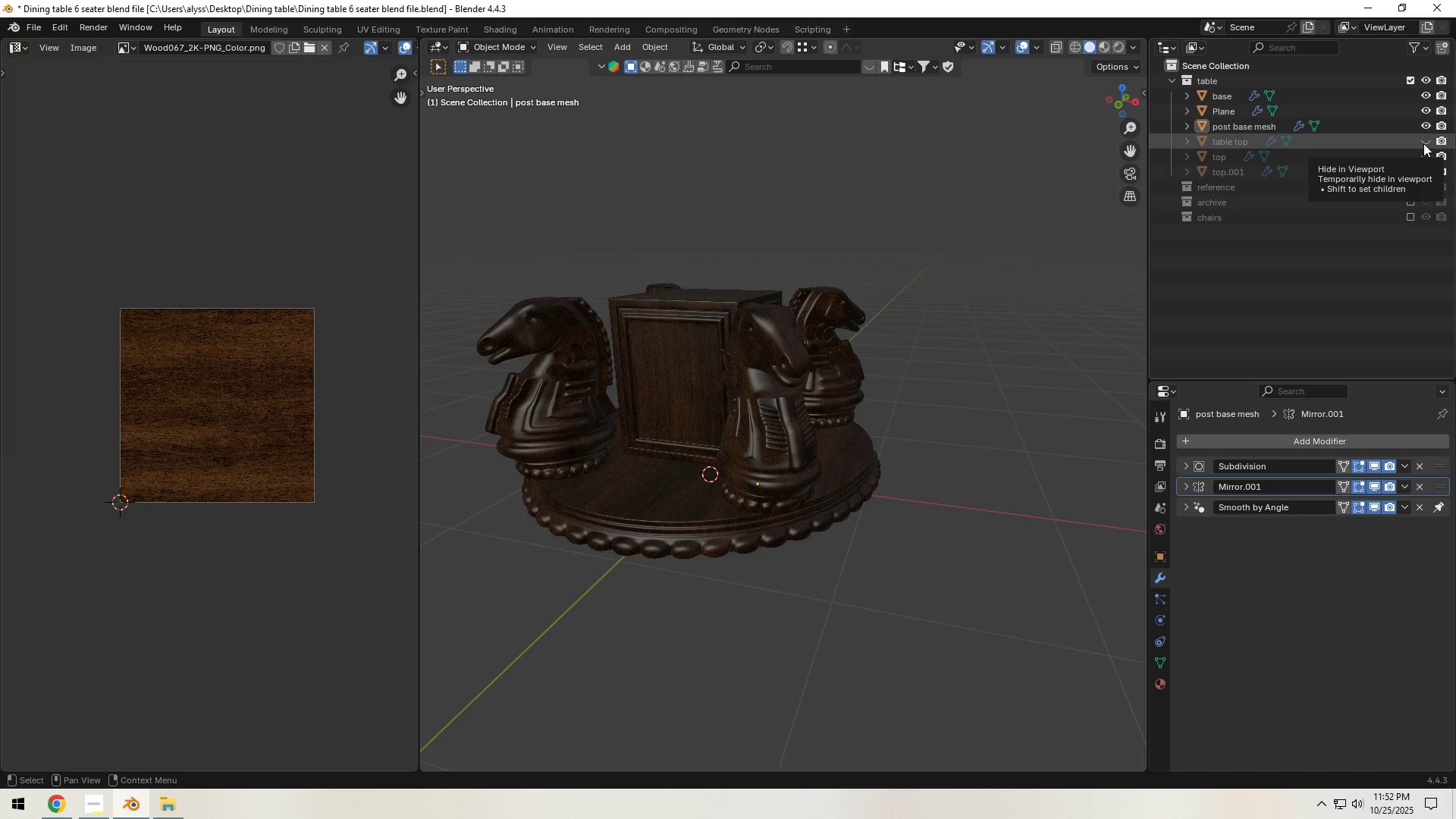 
left_click([1423, 143])
 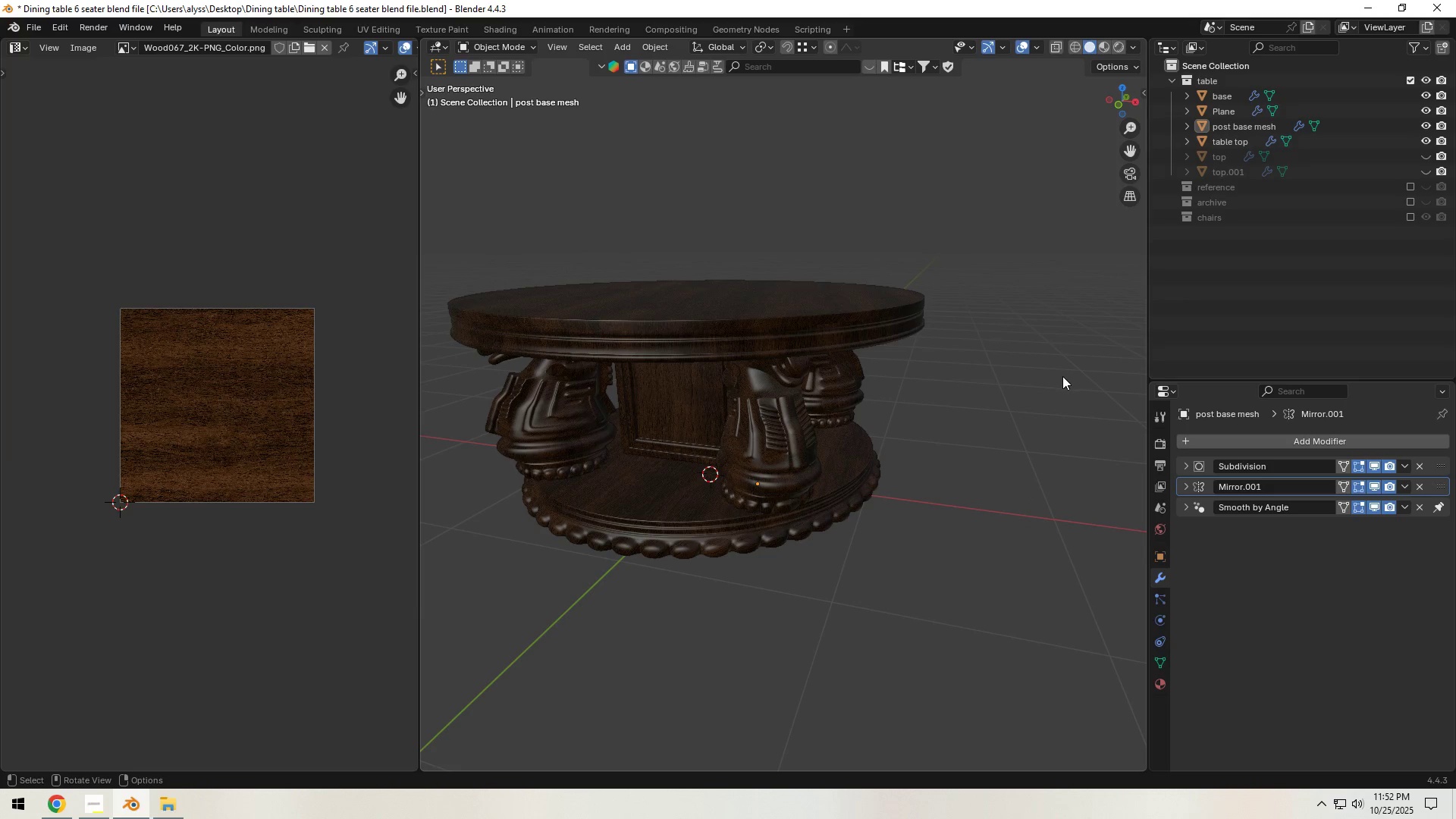 
scroll: coordinate [993, 412], scroll_direction: down, amount: 3.0
 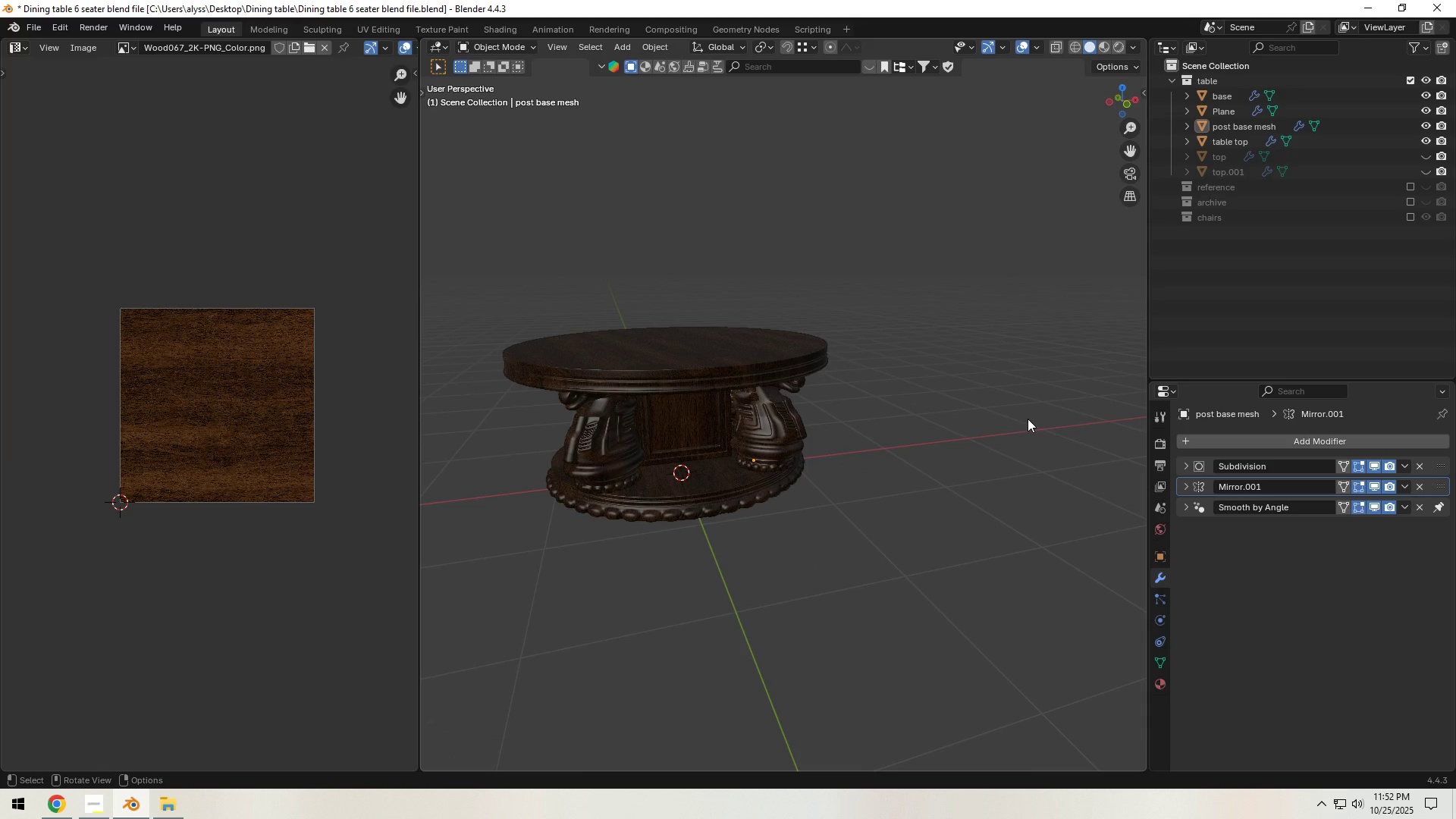 
wait(9.55)
 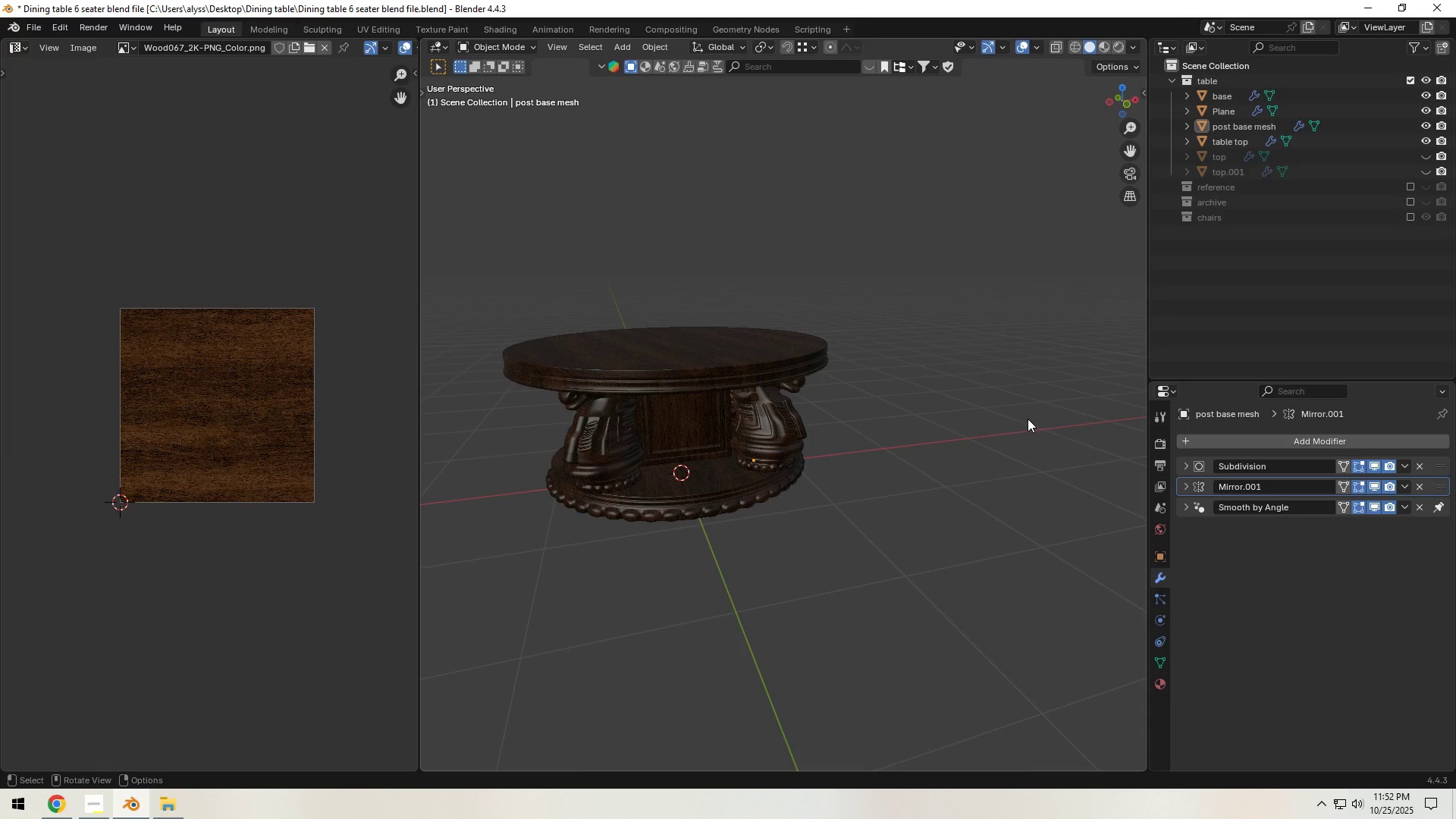 
key(Control+D)
 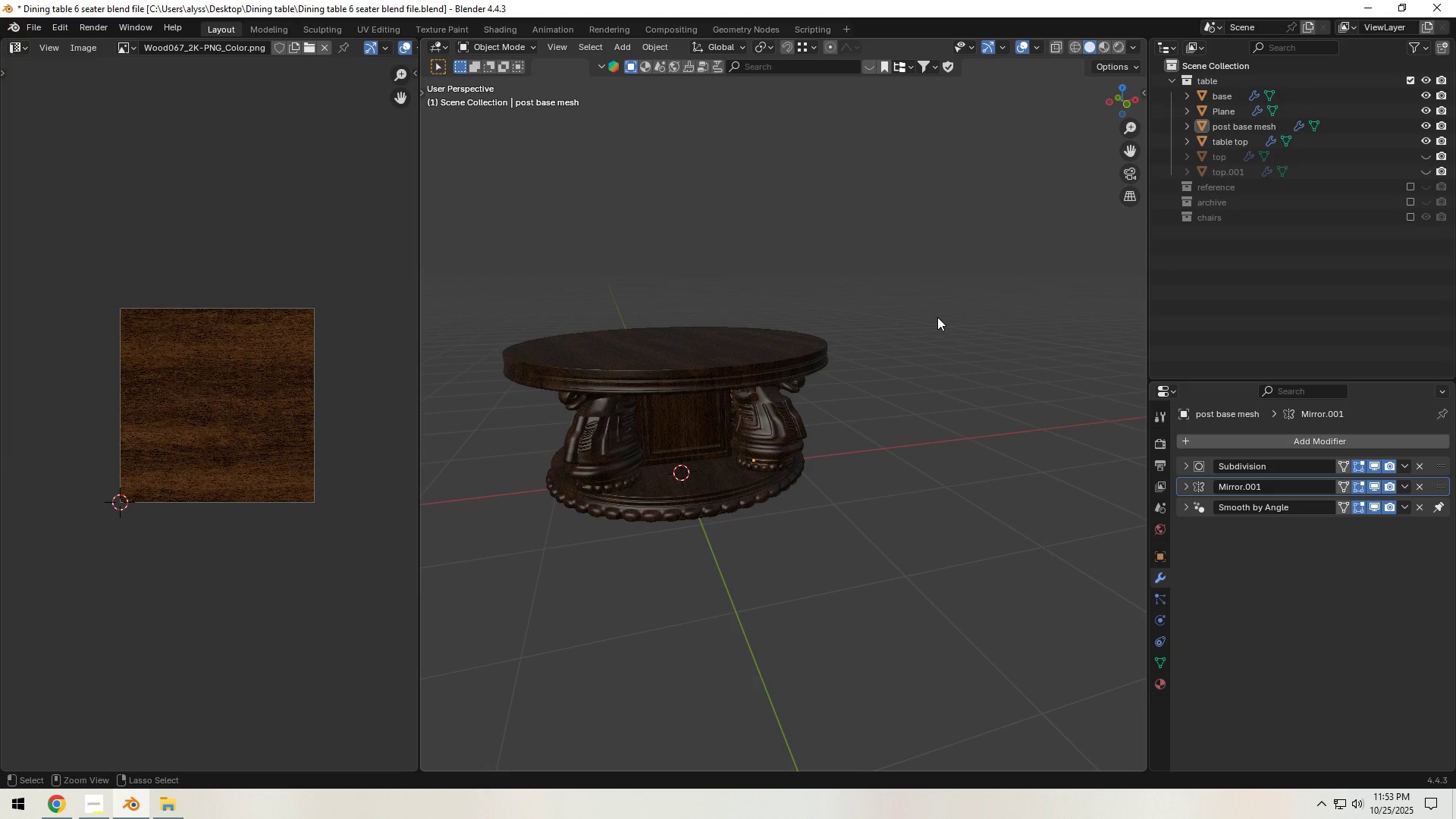 
key(Control+S)
 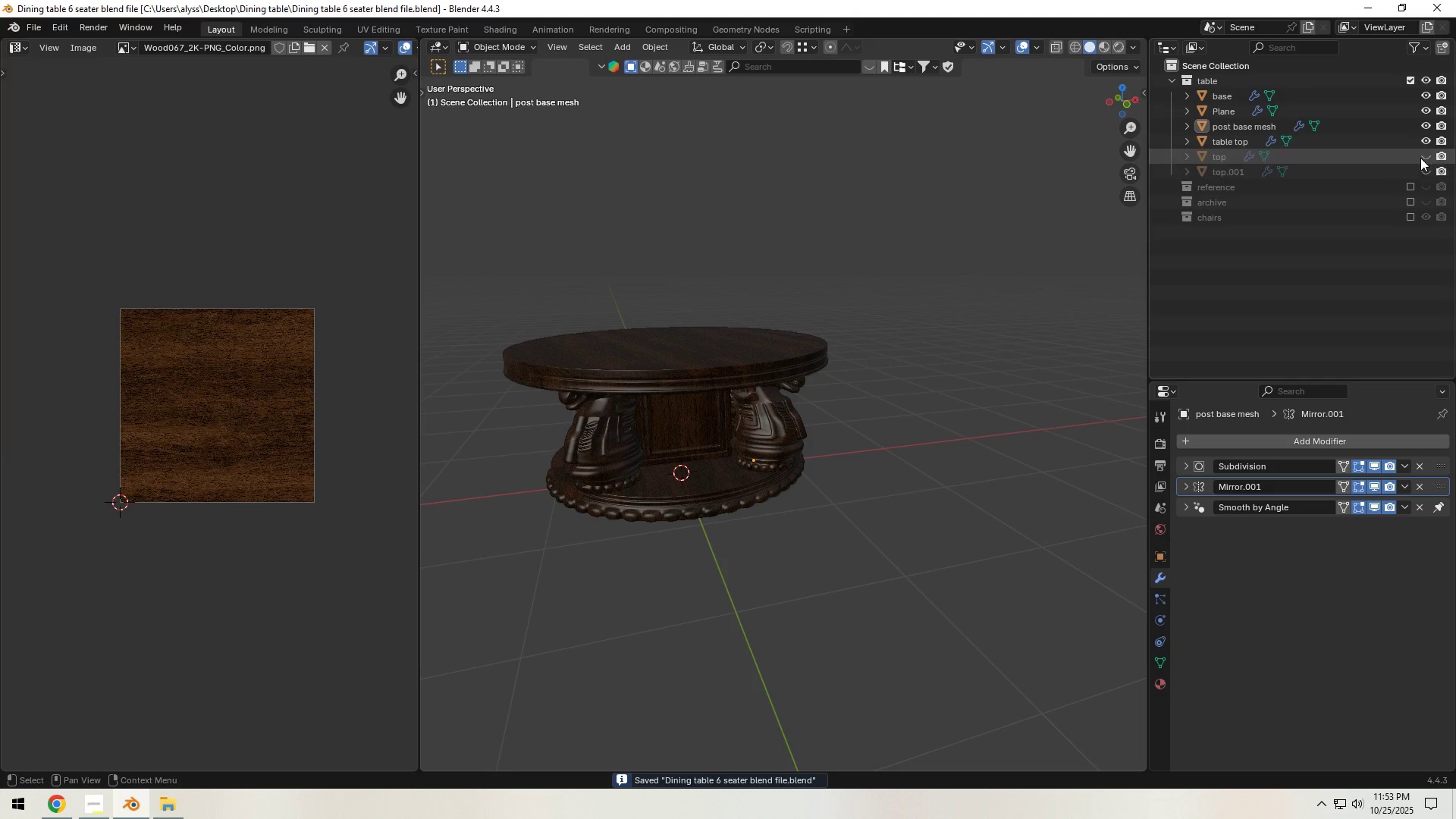 
left_click([1427, 158])
 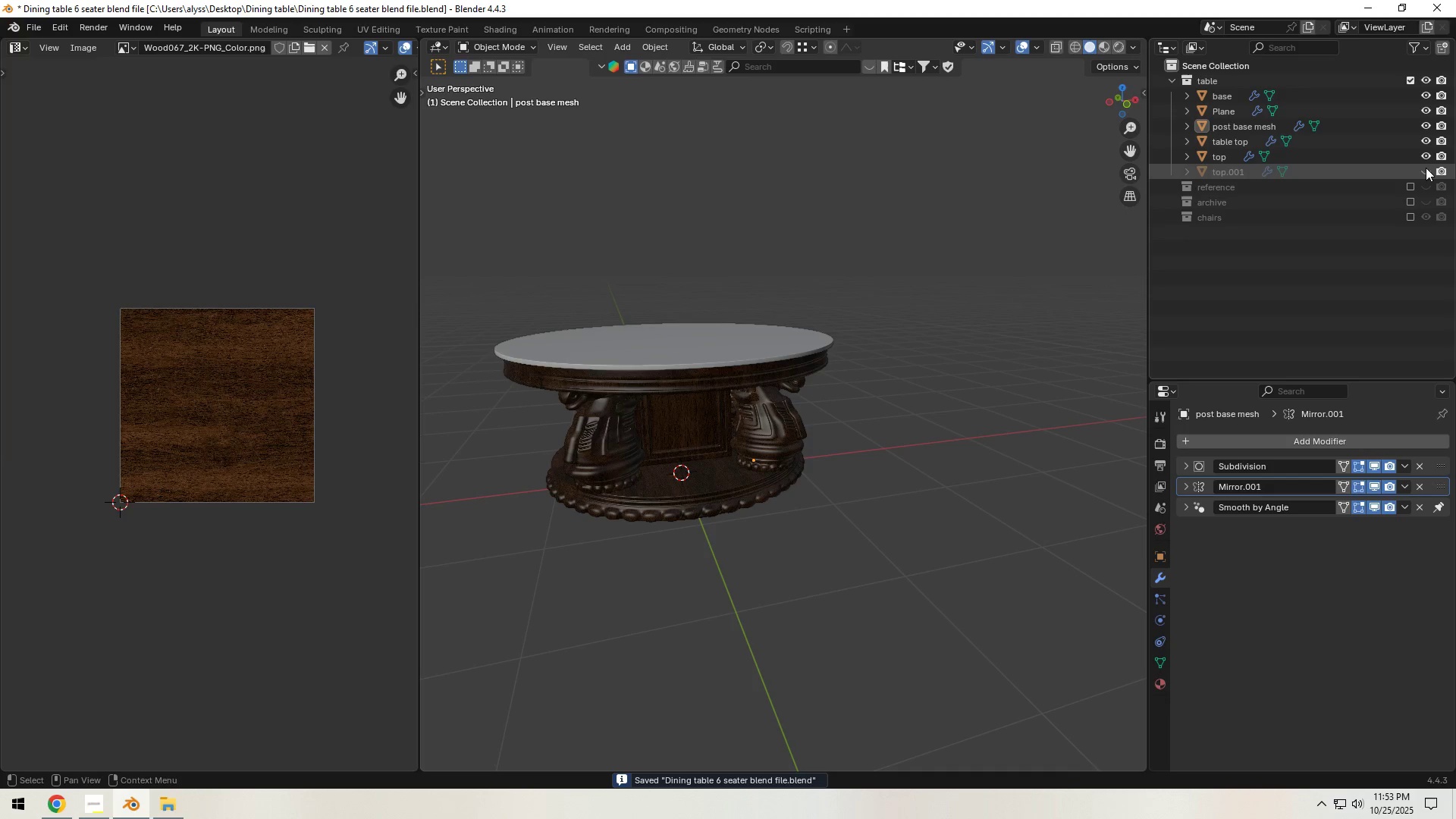 
left_click([1426, 168])
 